 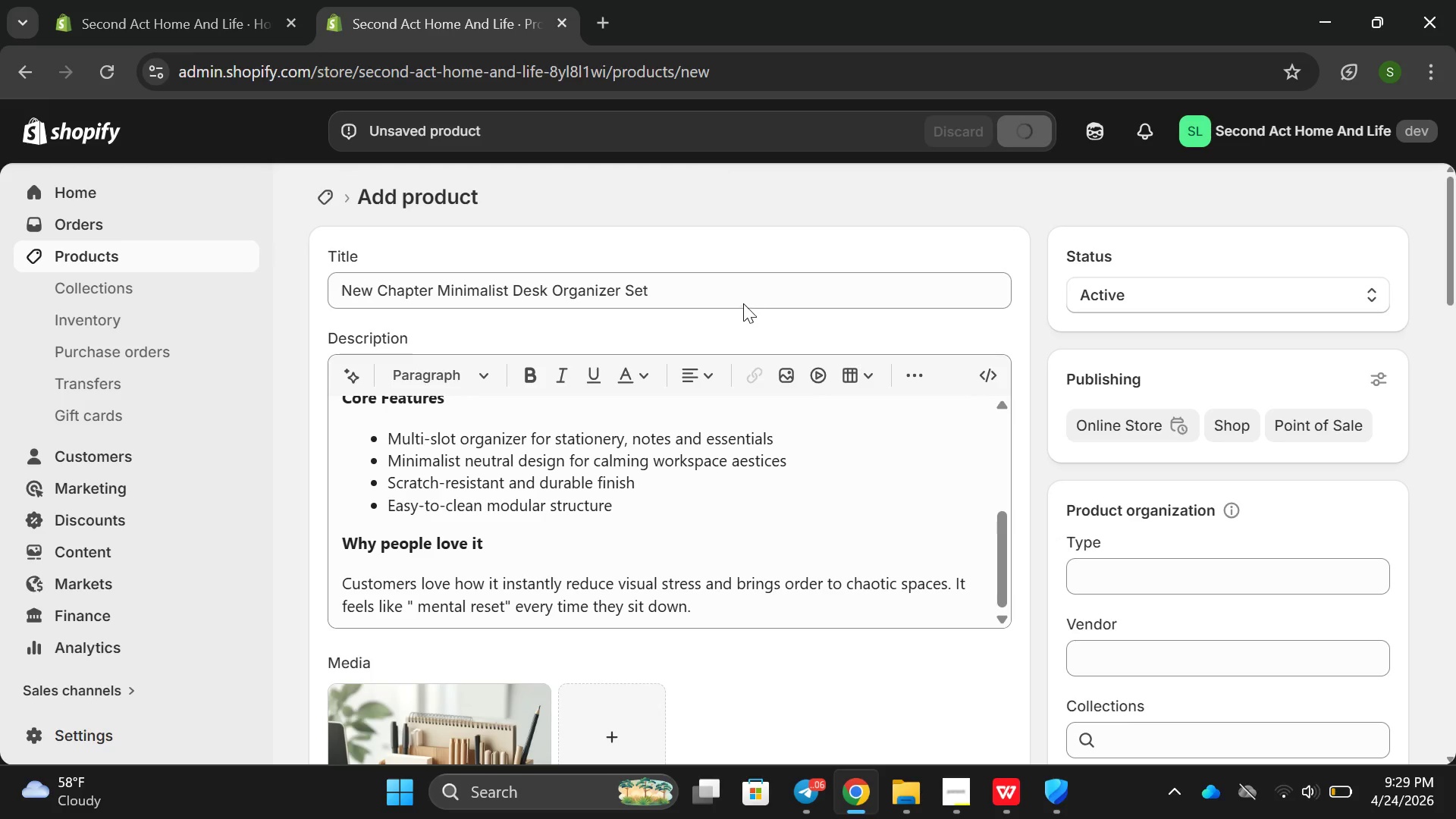 
left_click([1286, 786])
 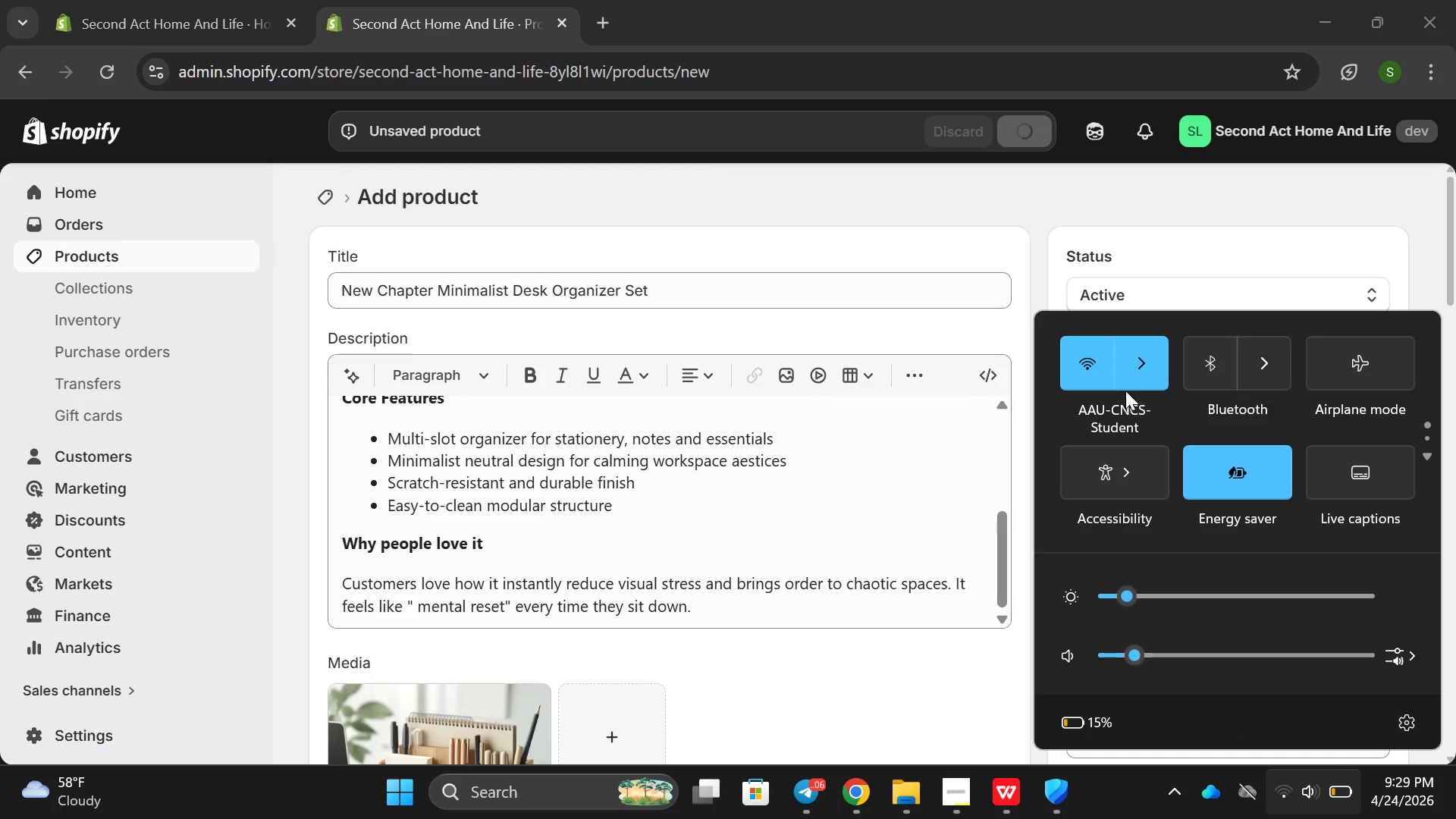 
left_click([1138, 371])
 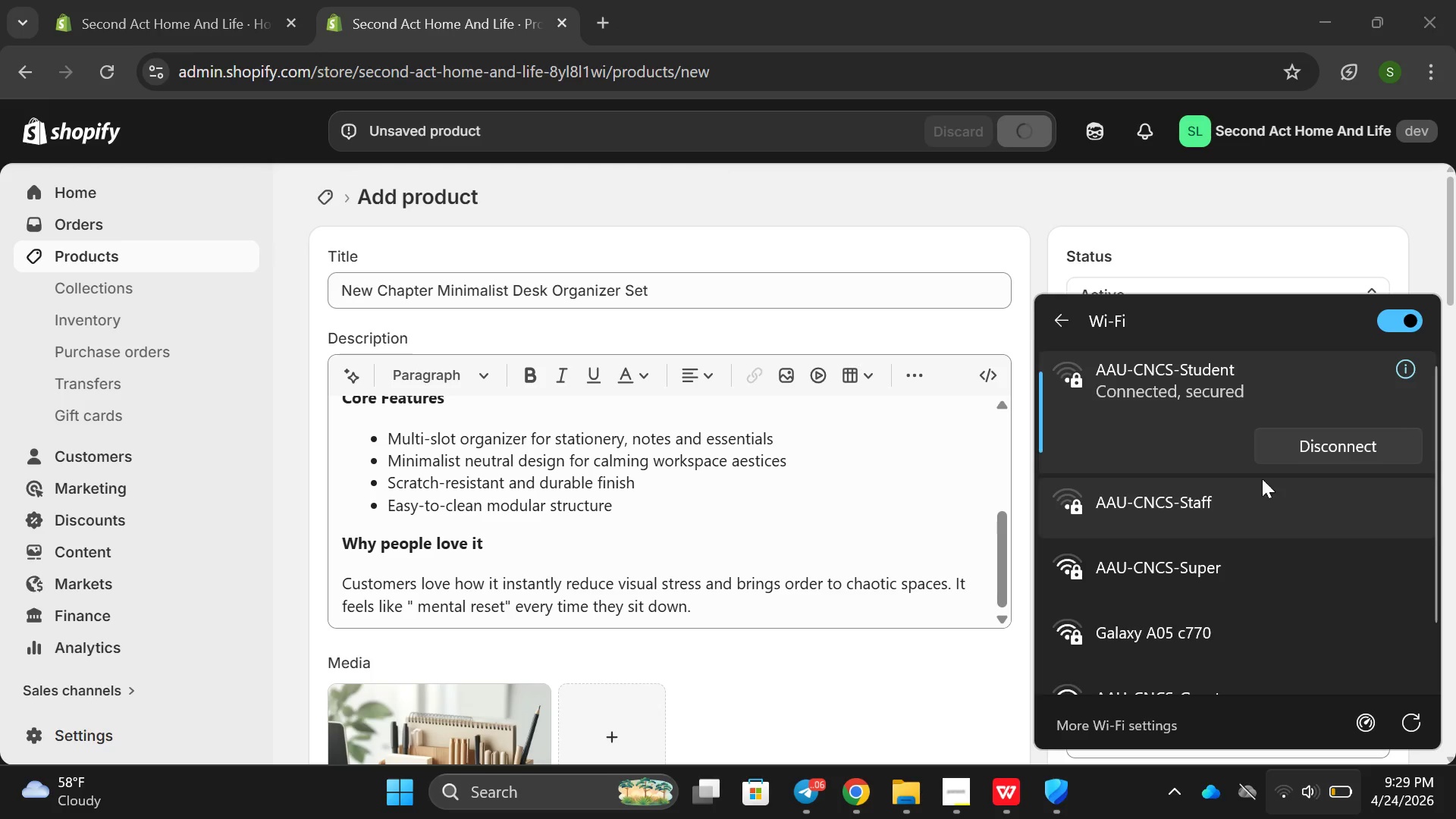 
wait(5.33)
 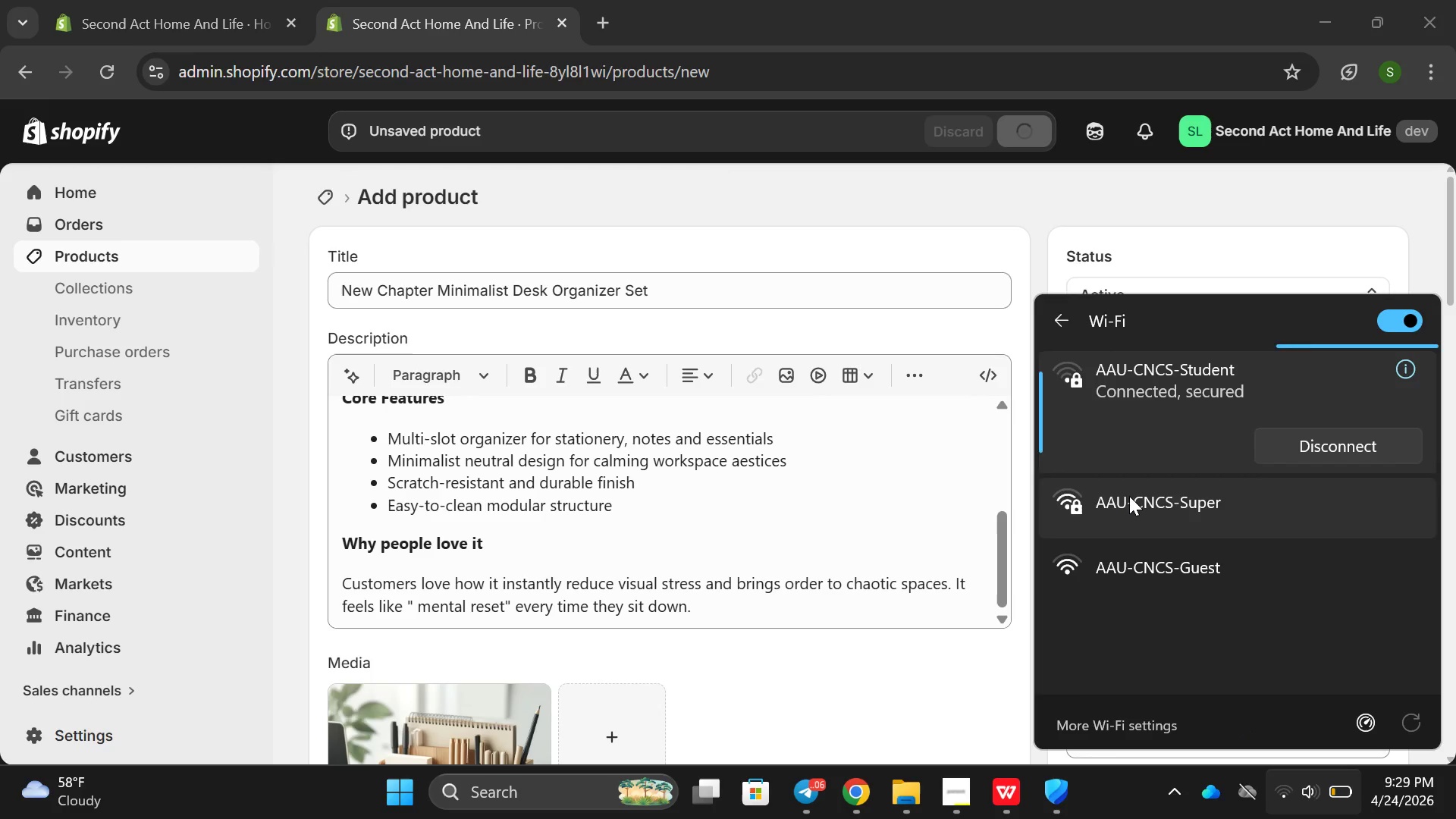 
left_click([1395, 320])
 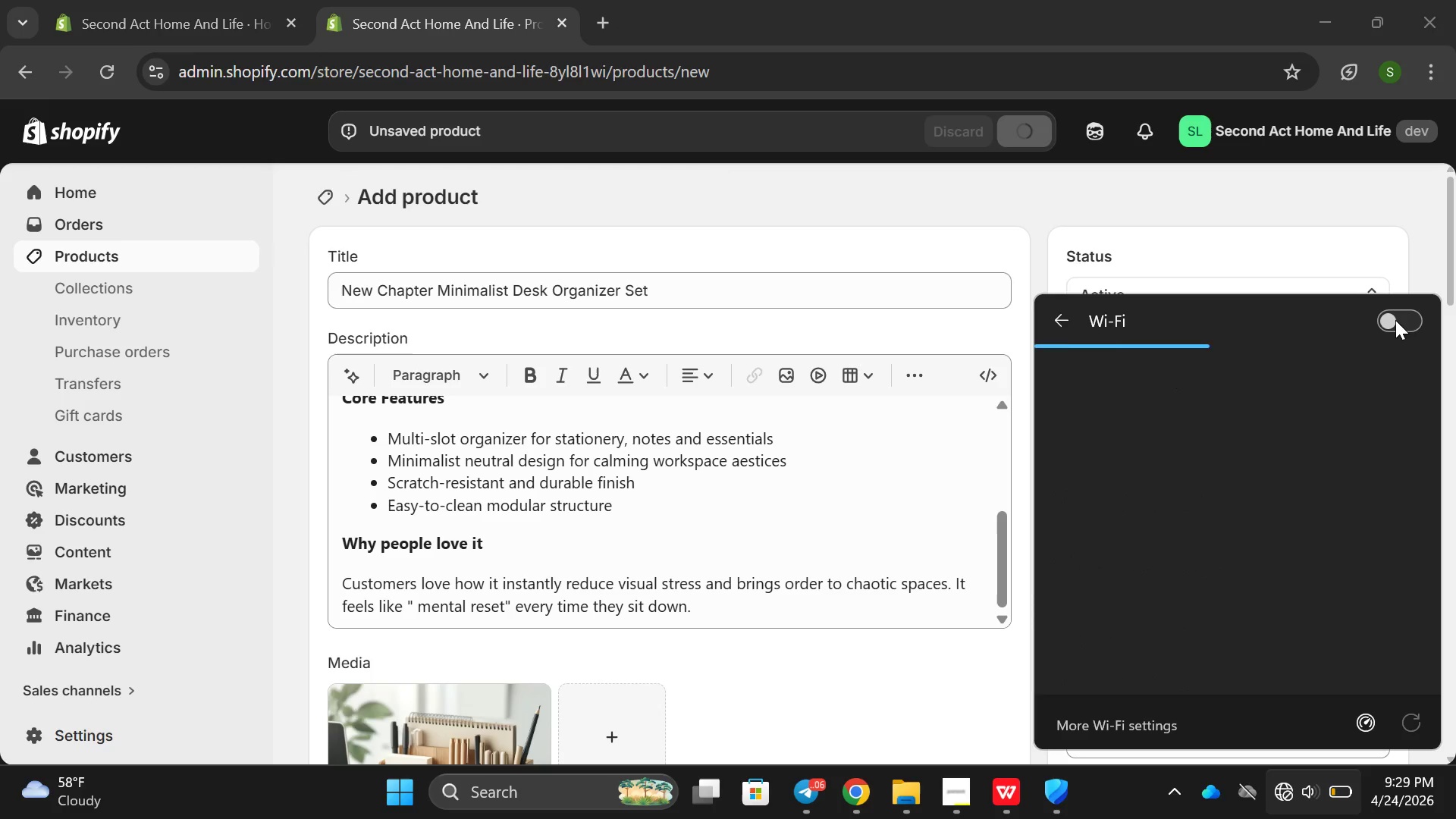 
left_click([1395, 320])
 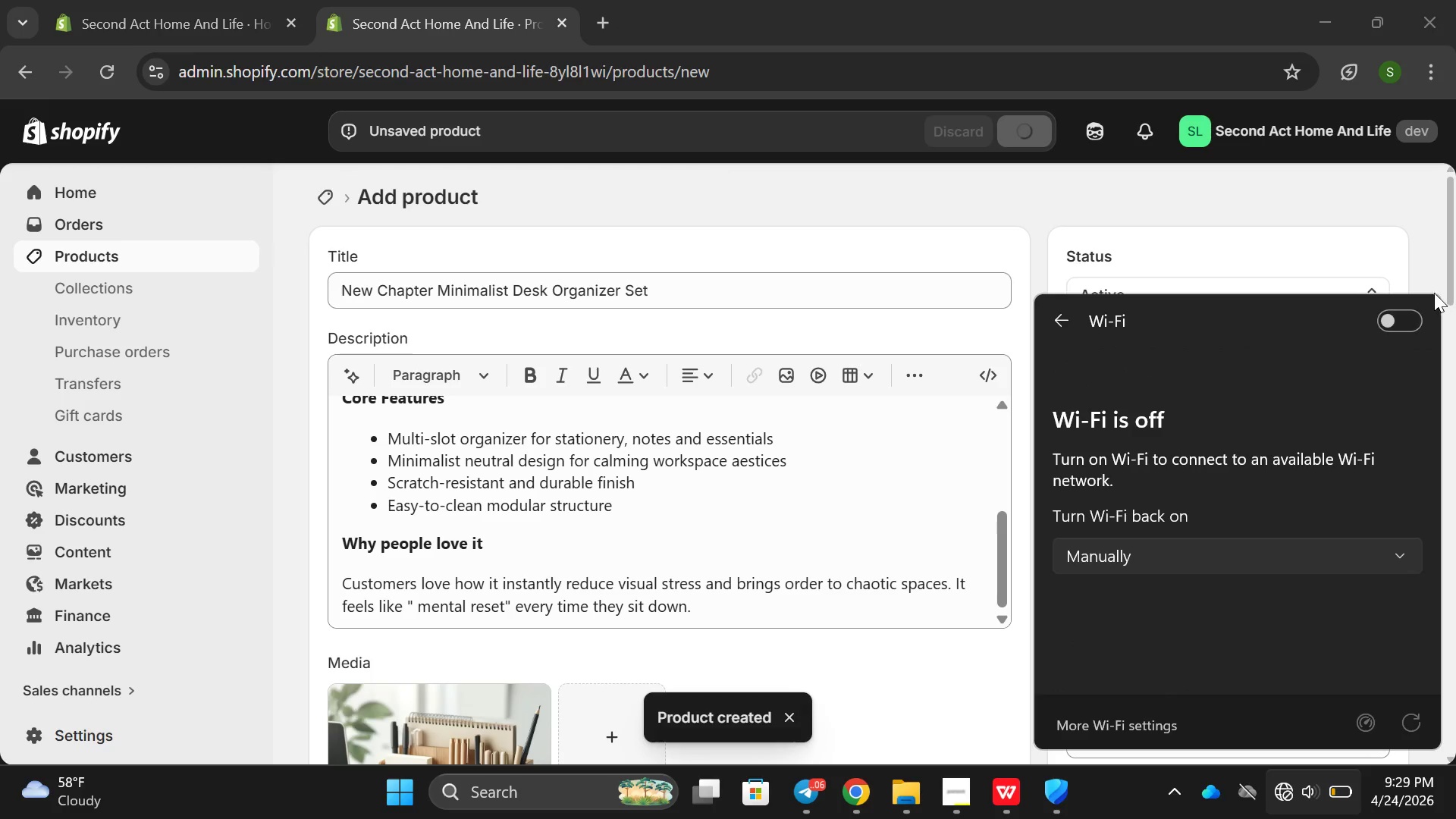 
left_click([1414, 309])
 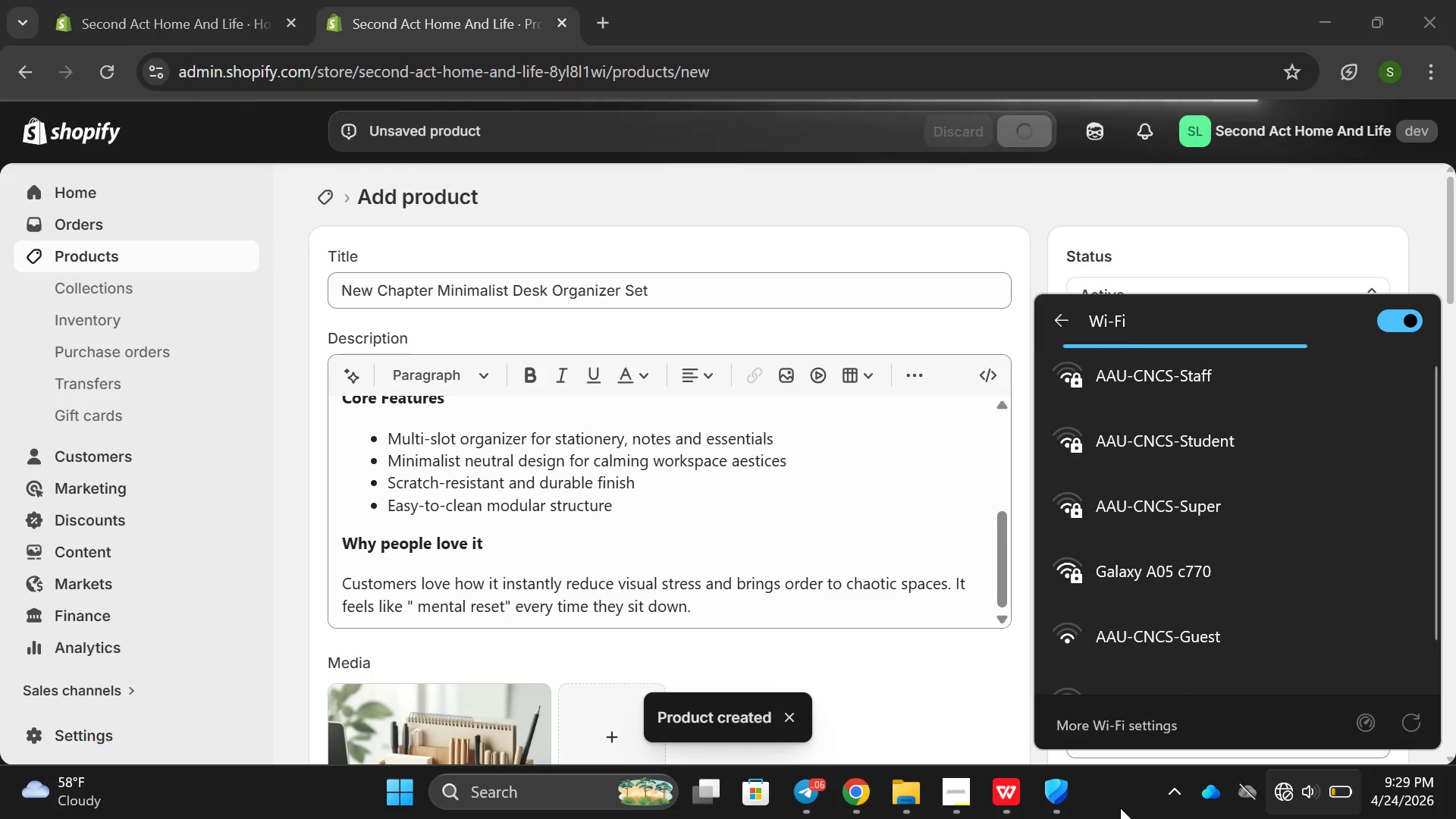 
left_click([1106, 786])
 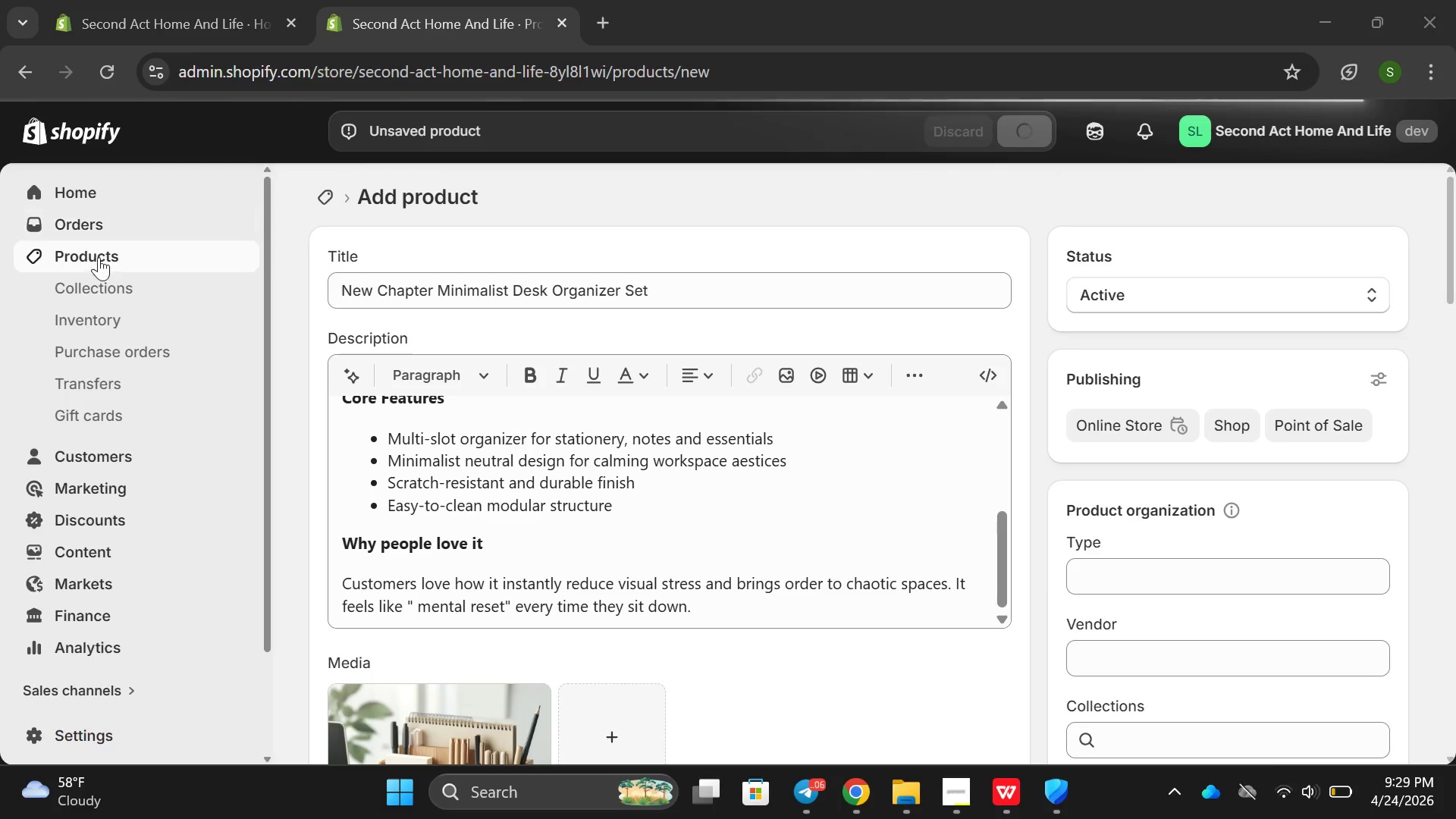 
left_click([83, 248])
 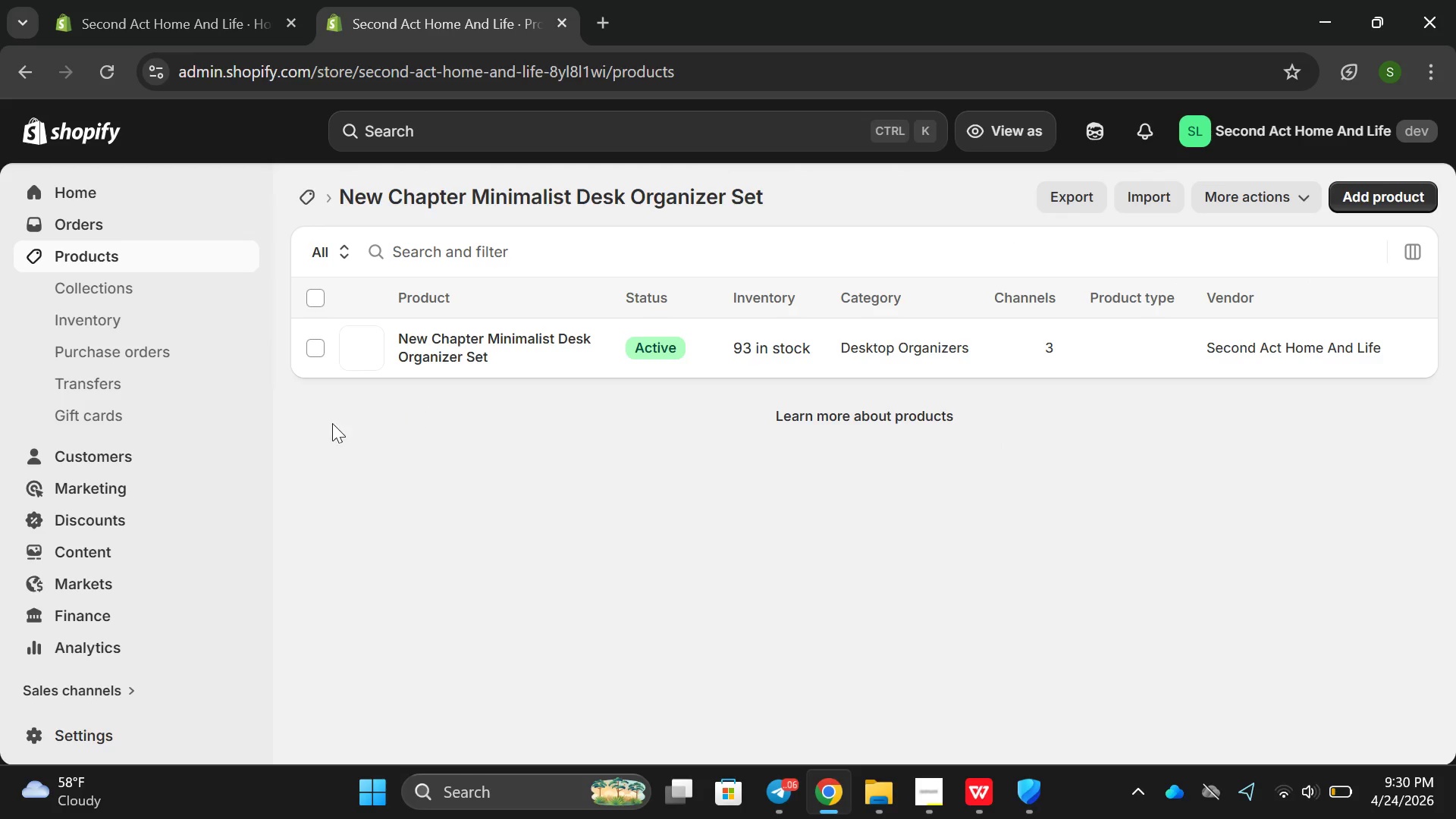 
wait(5.56)
 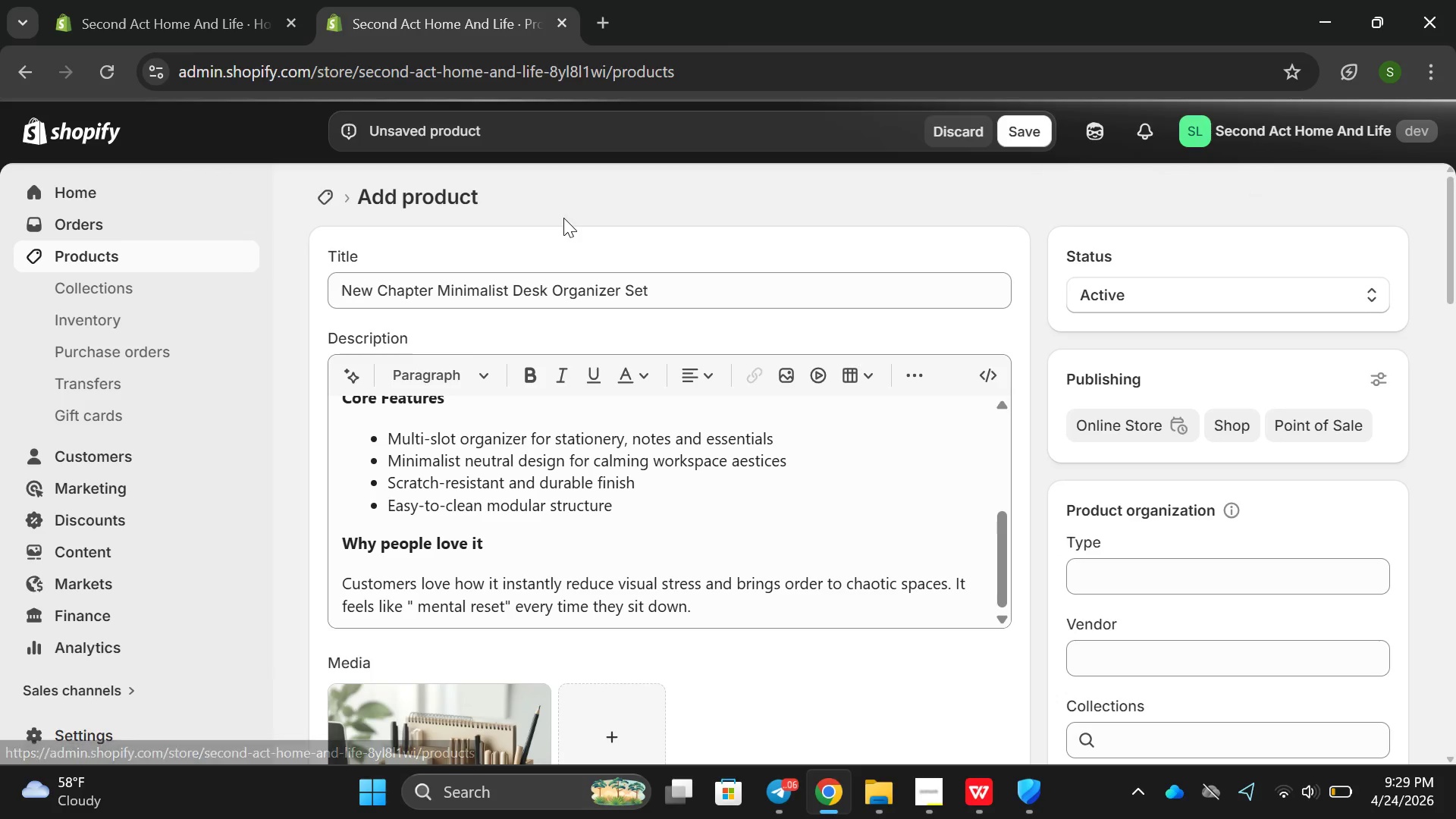 
left_click([1362, 201])
 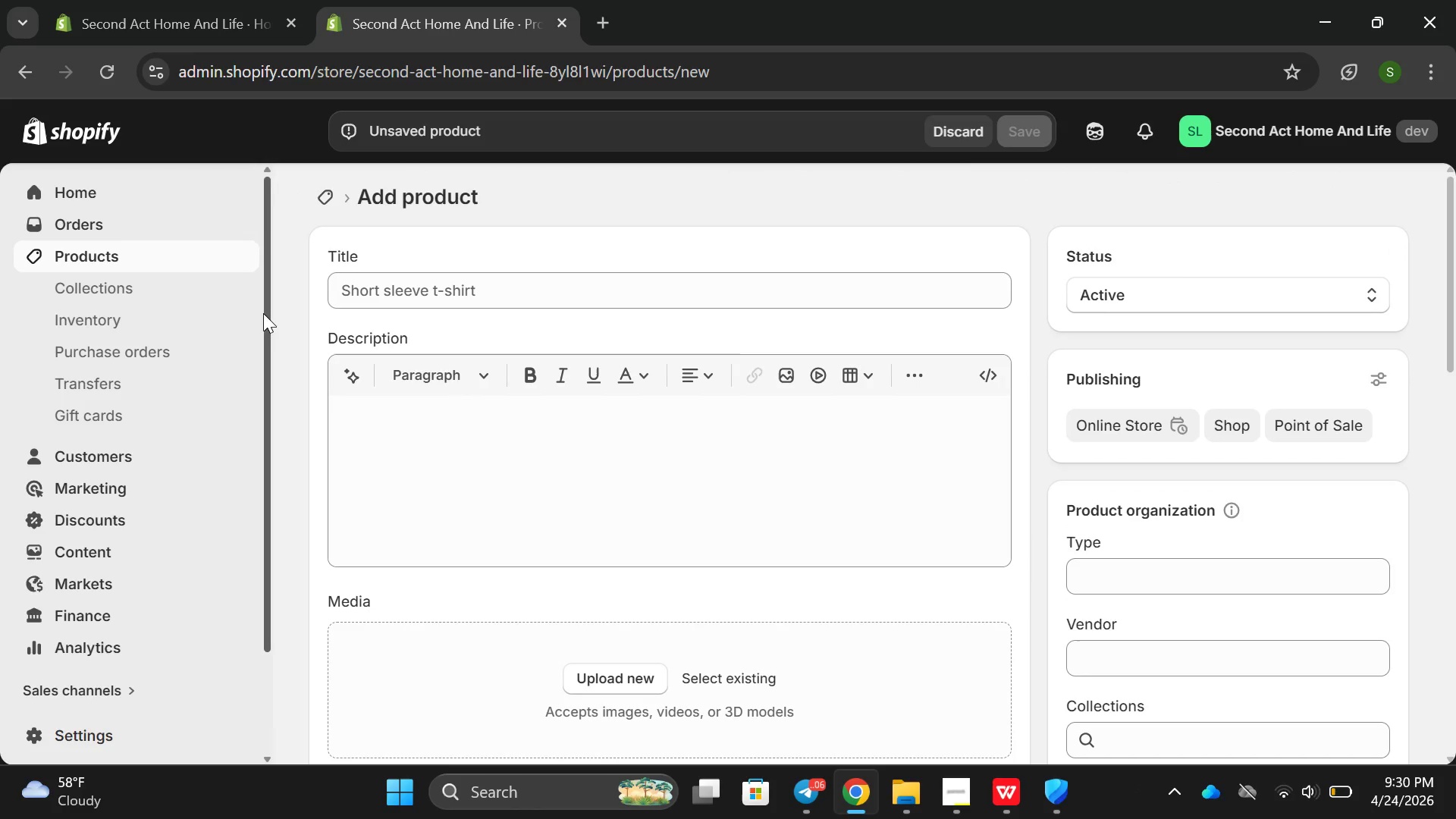 
left_click([394, 290])
 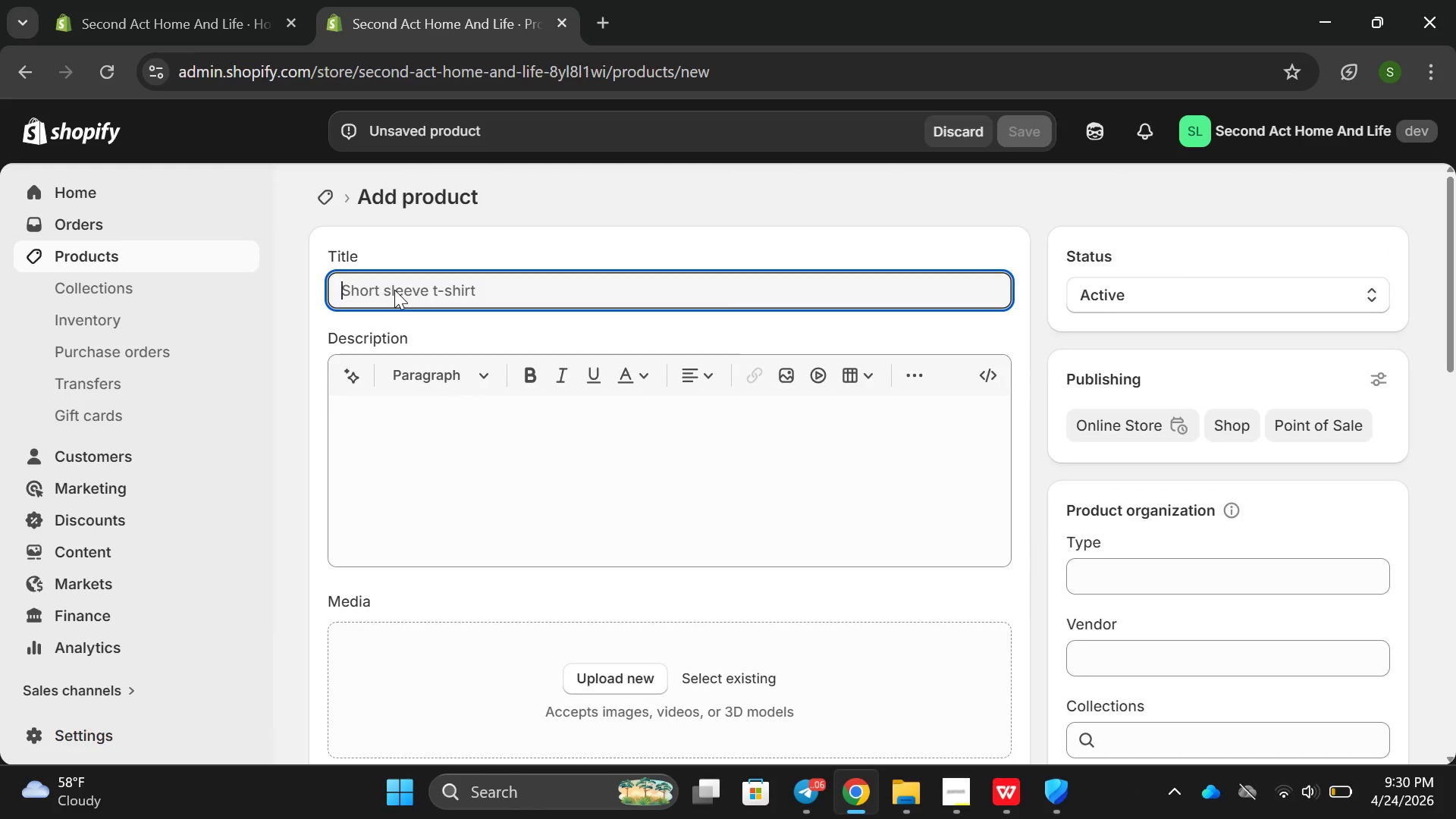 
type(Calm Space Bamboo Storage Box Collection)
 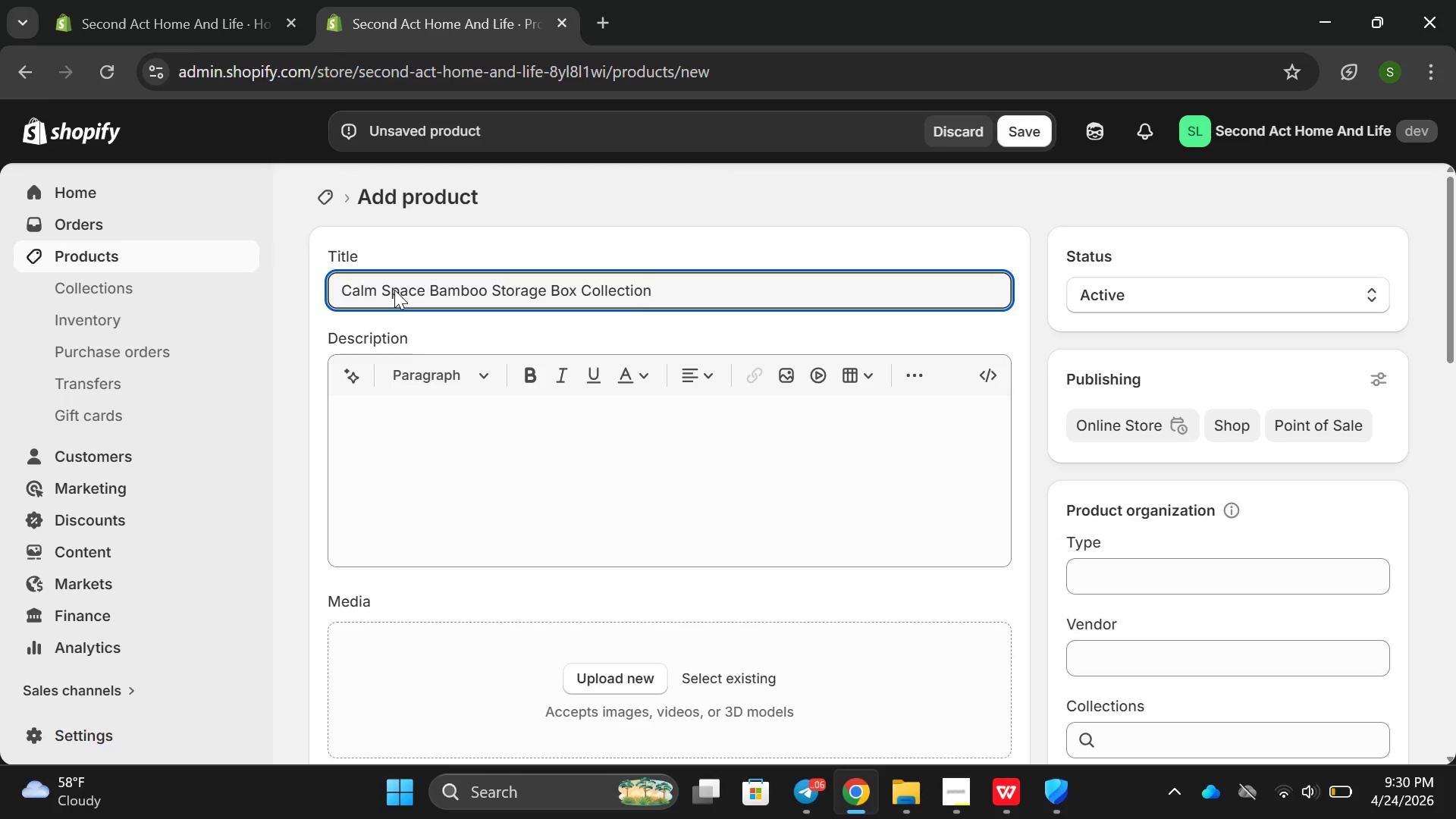 
left_click([409, 403])
 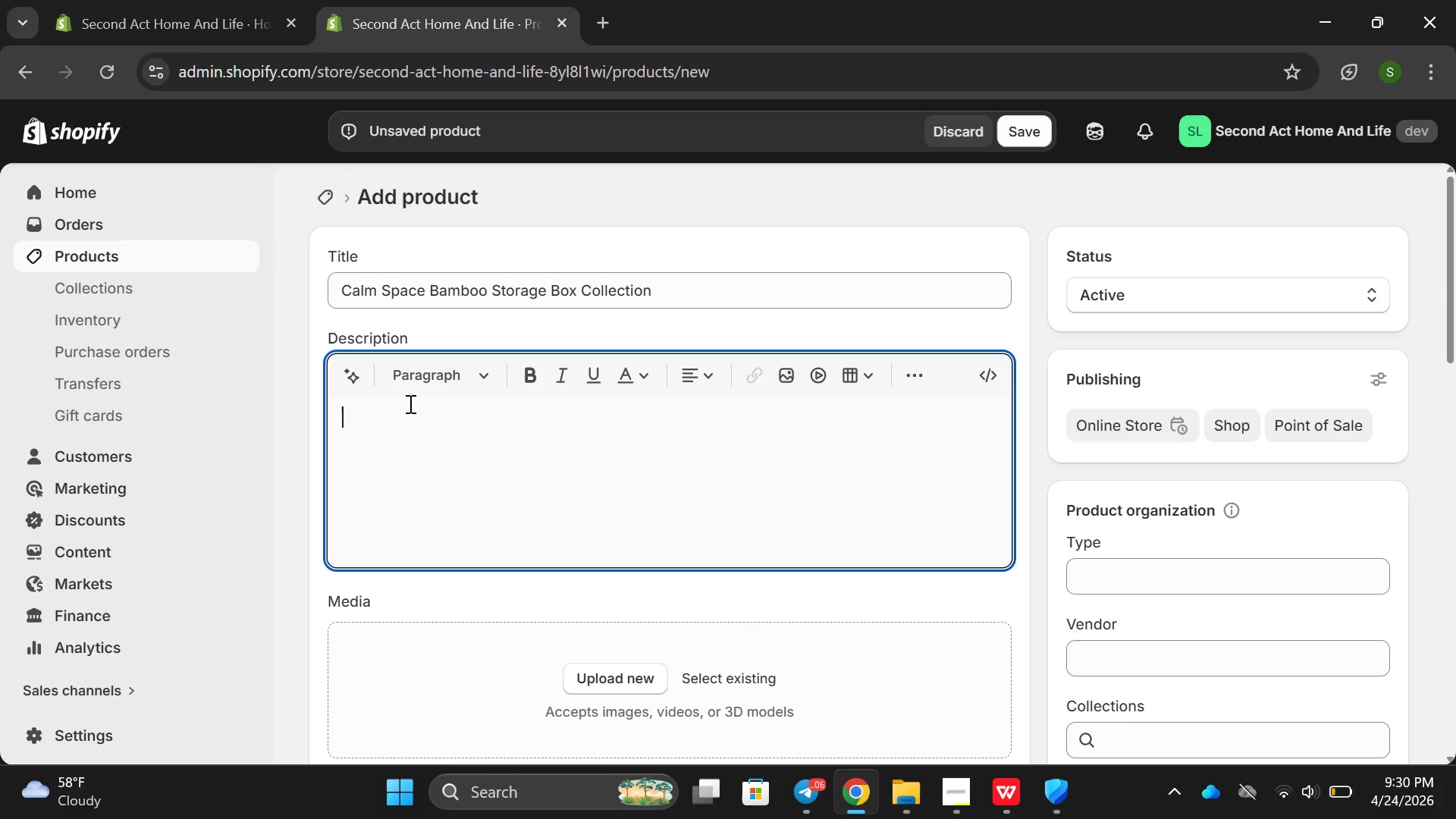 
type(A sof )
key(Backspace)
type(t )
 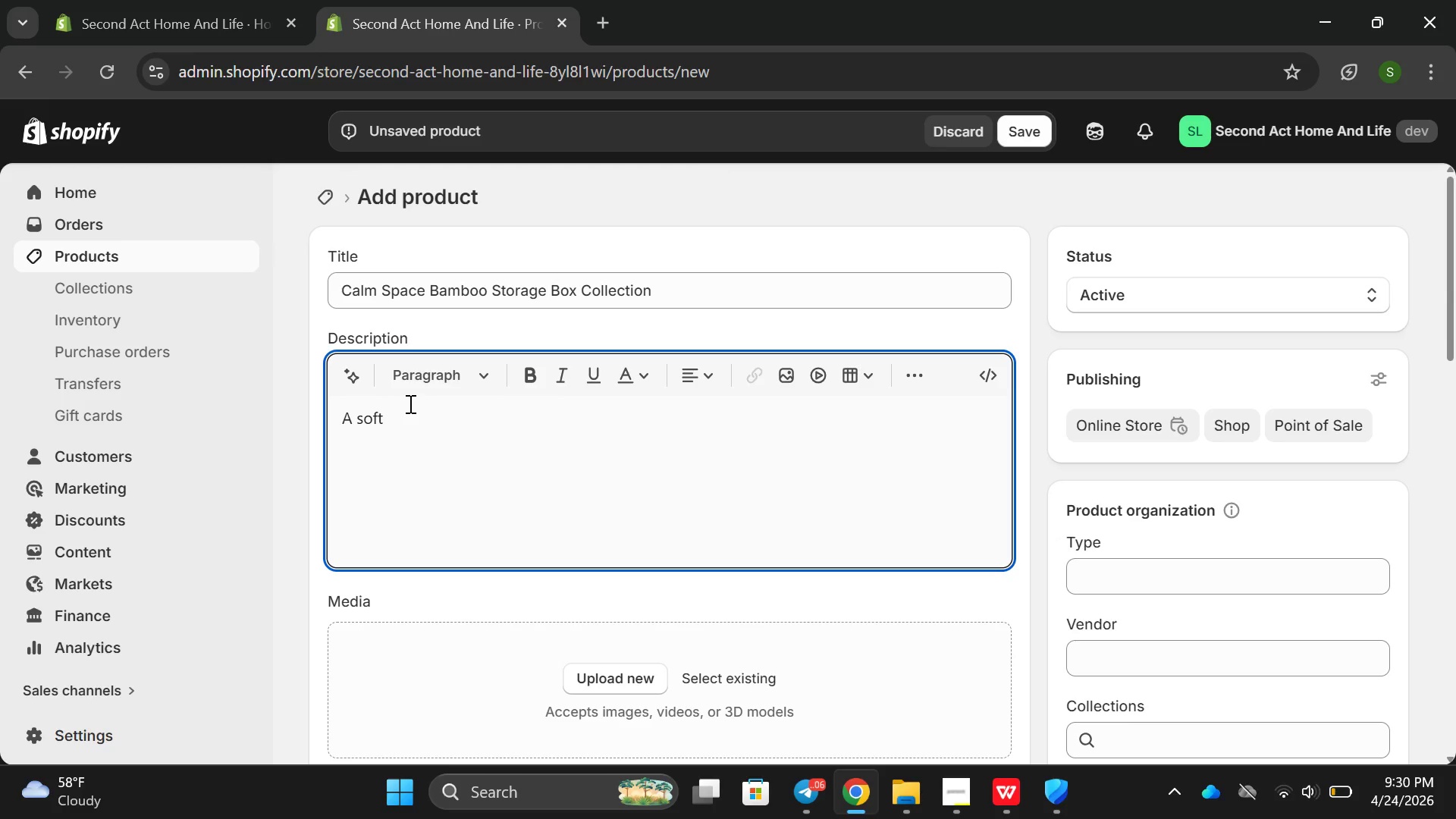 
key(Backspace)
type(-toned storage collectioin desig)
key(Backspace)
key(Backspace)
key(Backspace)
key(Backspace)
key(Backspace)
key(Backspace)
key(Backspace)
type( d)
key(Backspace)
key(Backspace)
key(Backspace)
type(n designed to help you rebuild )
 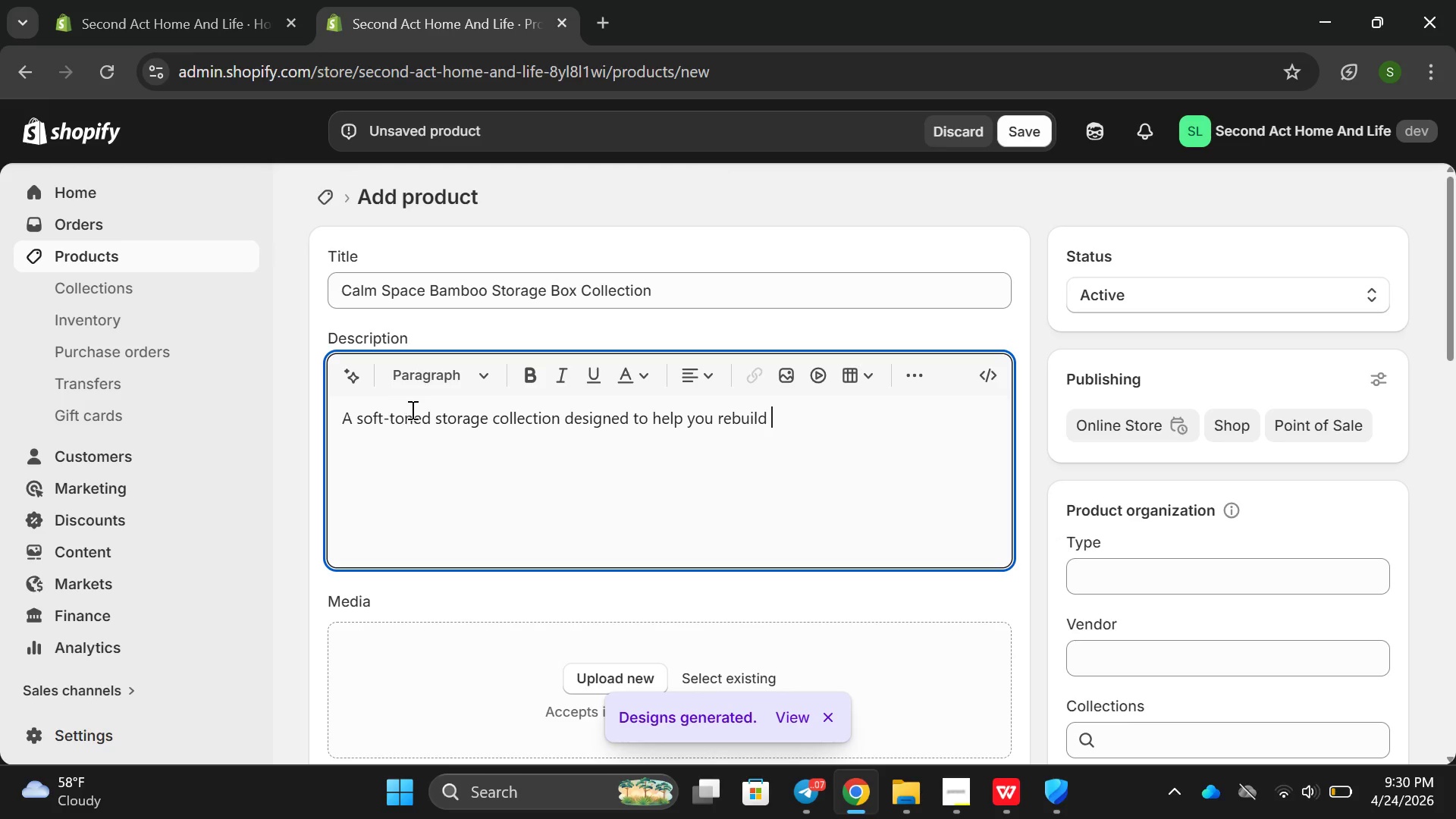 
type(od)
key(Backspace)
type(rder in your home and mind. These v)
 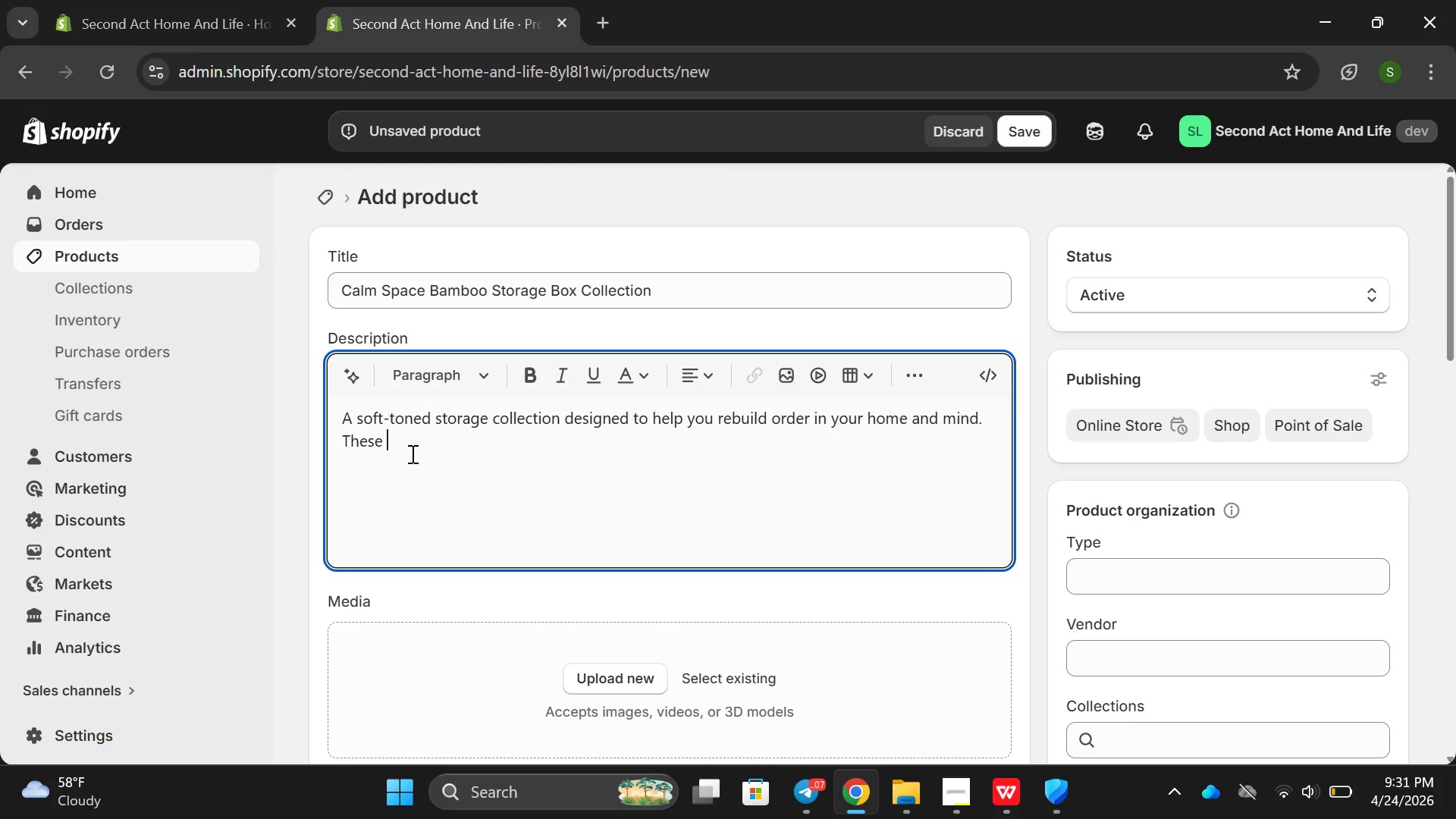 
 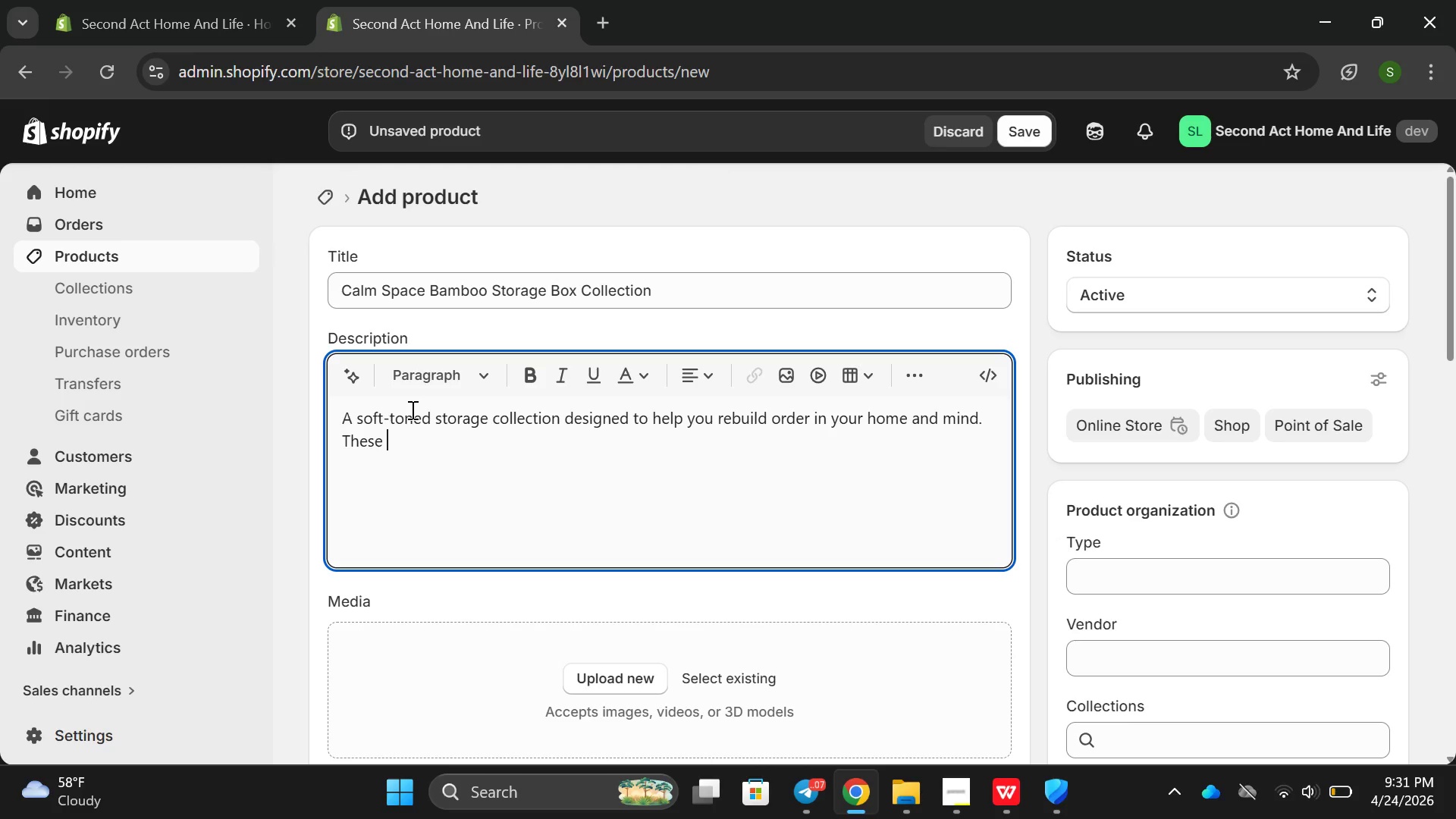 
key(Backspace)
type(boe)
key(Backspace)
type(xes create a pes)
key(Backspace)
type(aceful enviroment )
key(Backspace)
key(Backspace)
key(Backspace)
key(Backspace)
key(Backspace)
key(Backspace)
type(onment )
 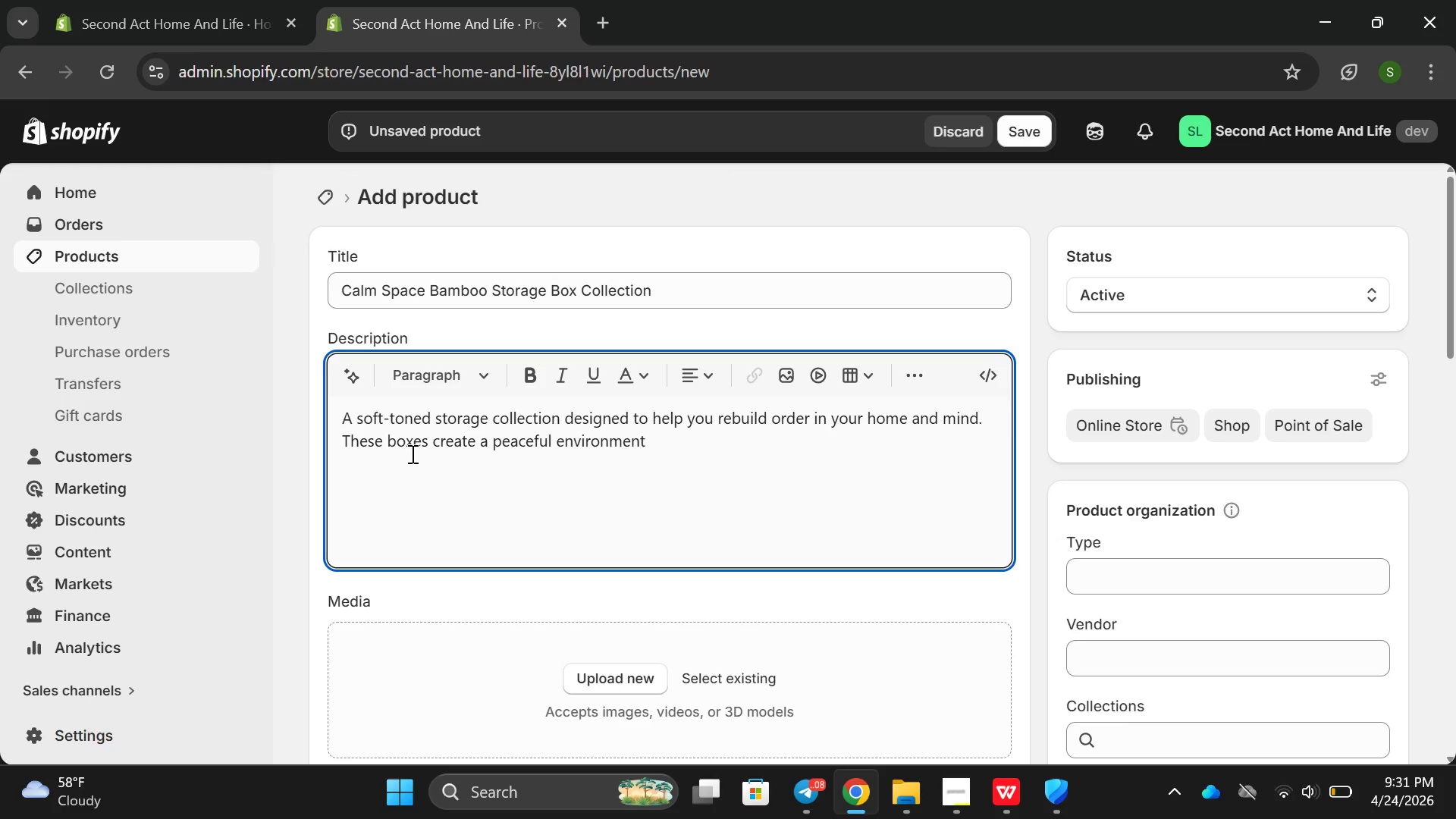 
type(bu)
key(Backspace)
type(y hiding ivsu)
key(Backspace)
key(Backspace)
key(Backspace)
key(Backspace)
type(visual vla)
key(Backspace)
key(Backspace)
key(Backspace)
type(clatter )
 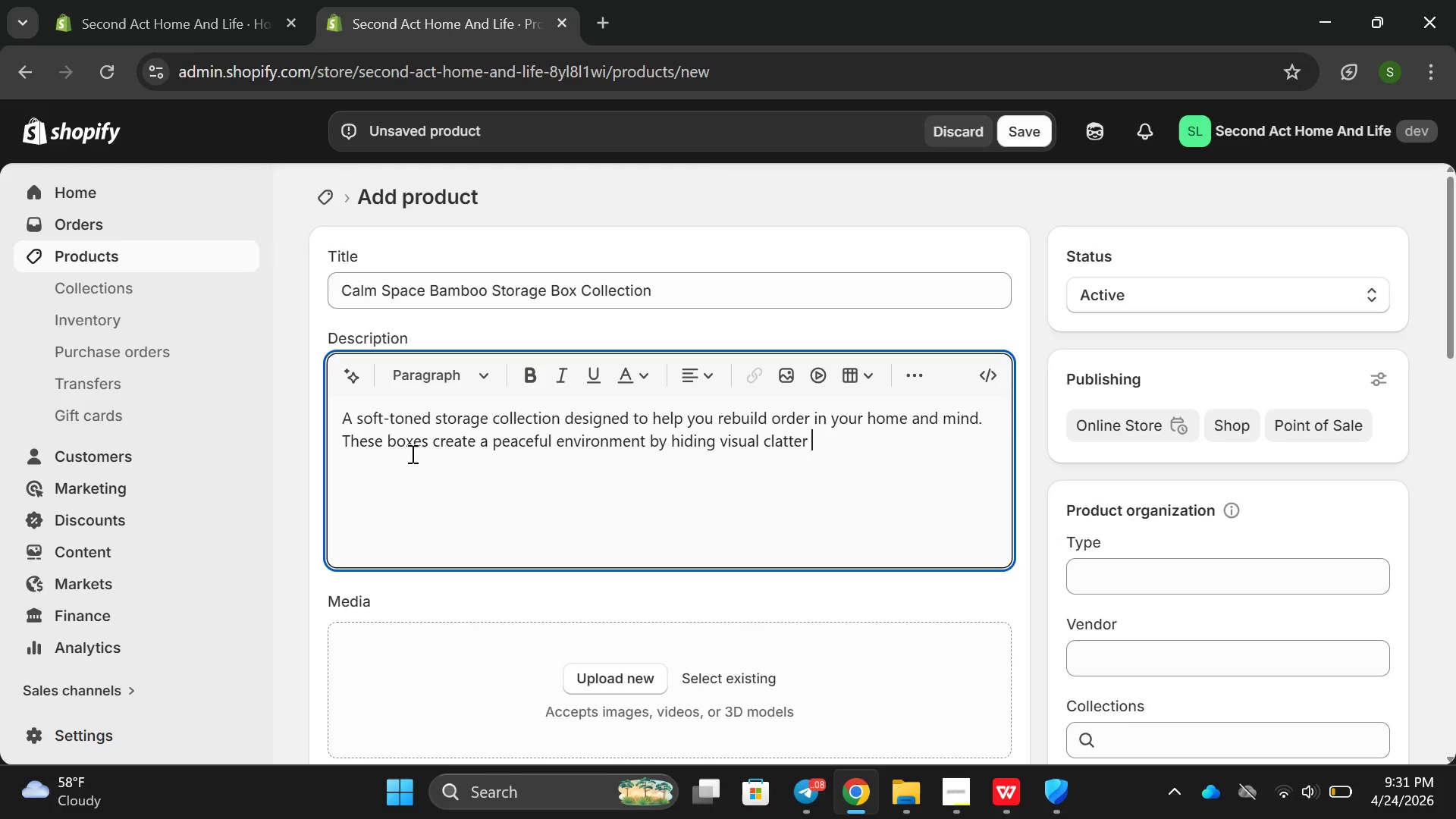 
type(wit)
key(Backspace)
key(Backspace)
type(hile keepign )
key(Backspace)
key(Backspace)
key(Backspace)
type(ng essentio)
key(Backspace)
type(aks)
key(Backspace)
key(Backspace)
type(ls beautu)
key(Backspace)
type(ifully ir)
key(Backspace)
key(Backspace)
type(organizd.)
 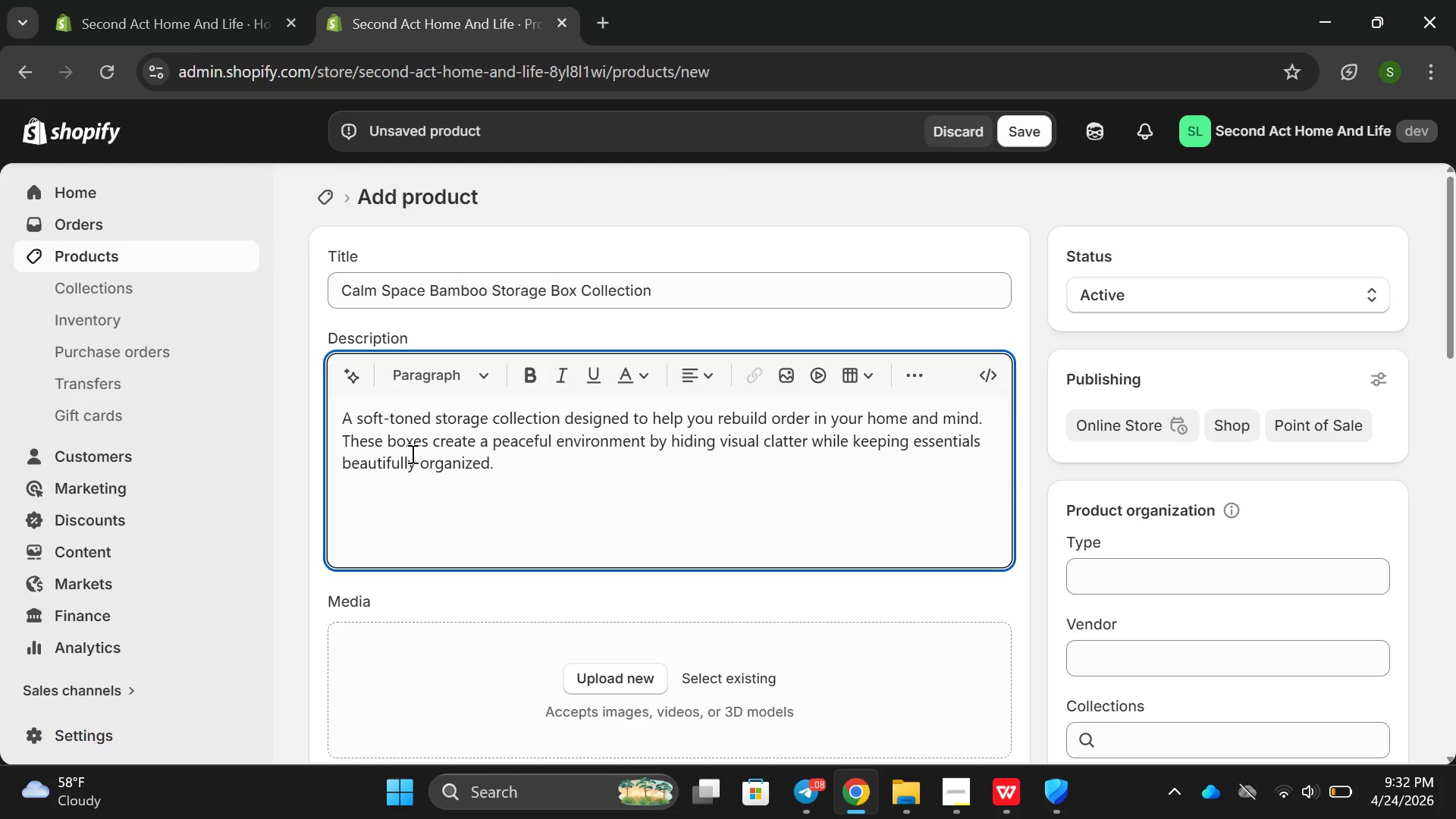 
key(Enter)
 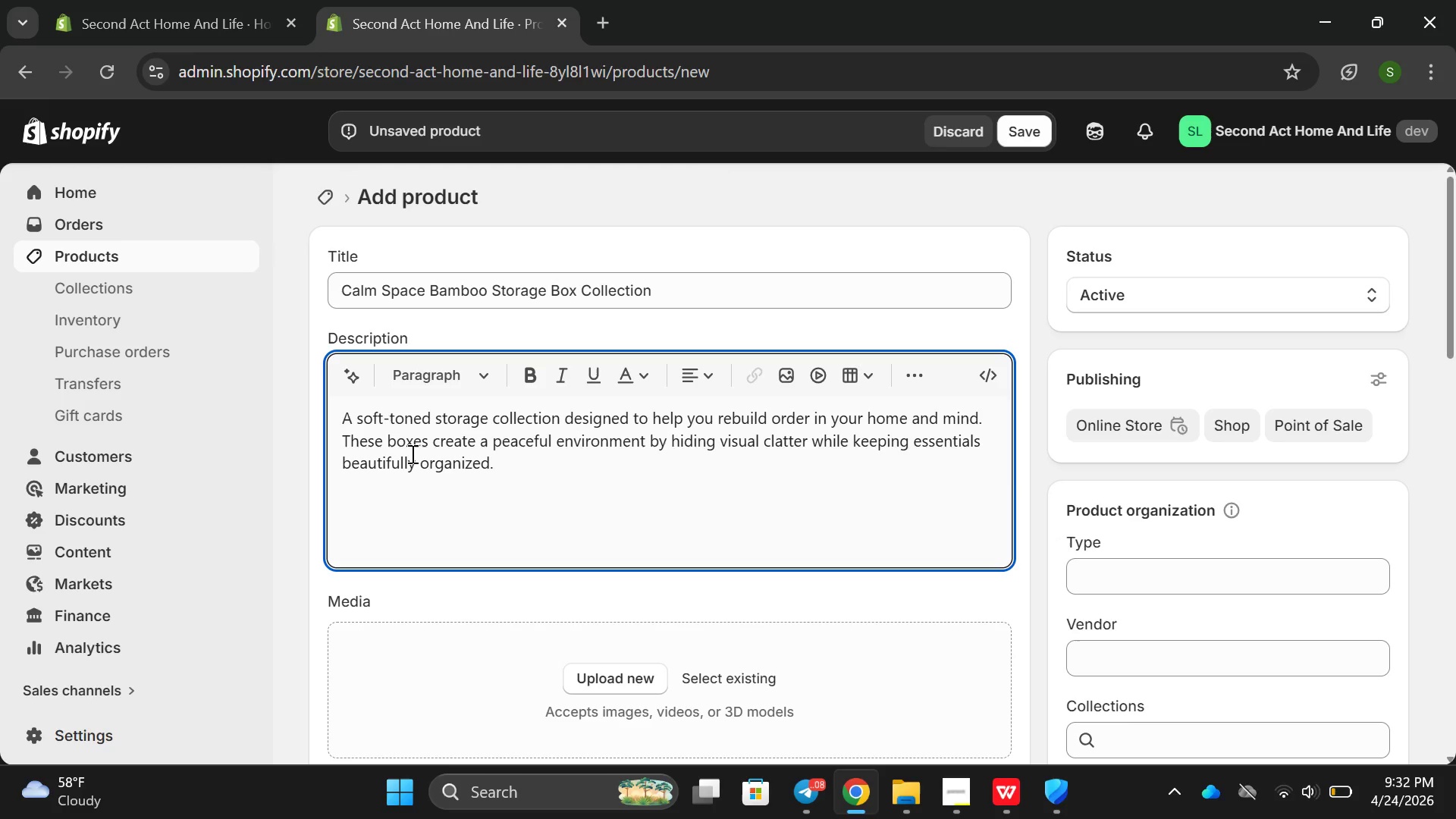 
type(MAter)
key(Backspace)
key(Backspace)
key(Backspace)
key(Backspace)
type(aterials )
 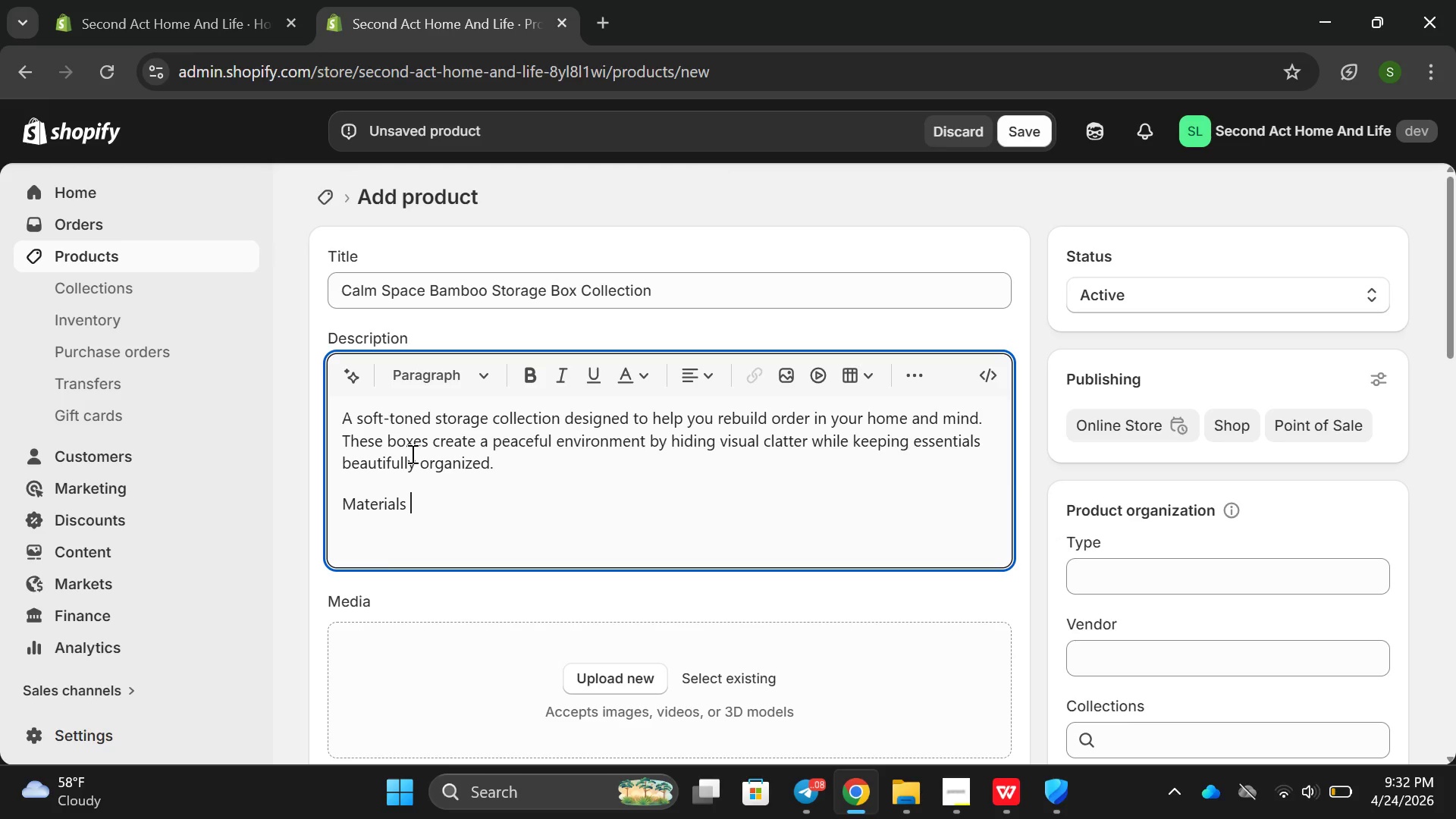 
key(Enter)
 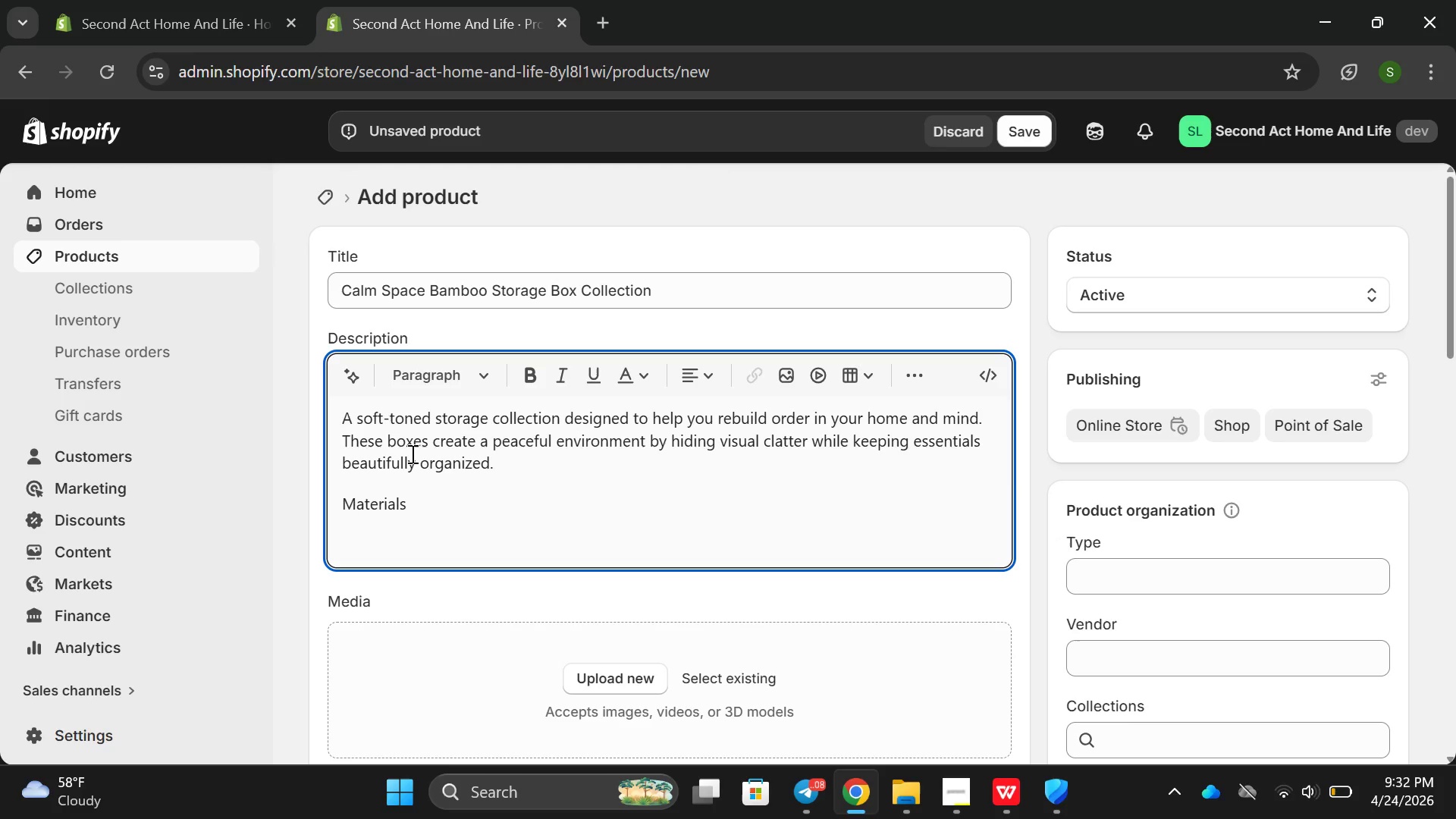 
type(Eco )
key(Backspace)
type(-friendly b)
 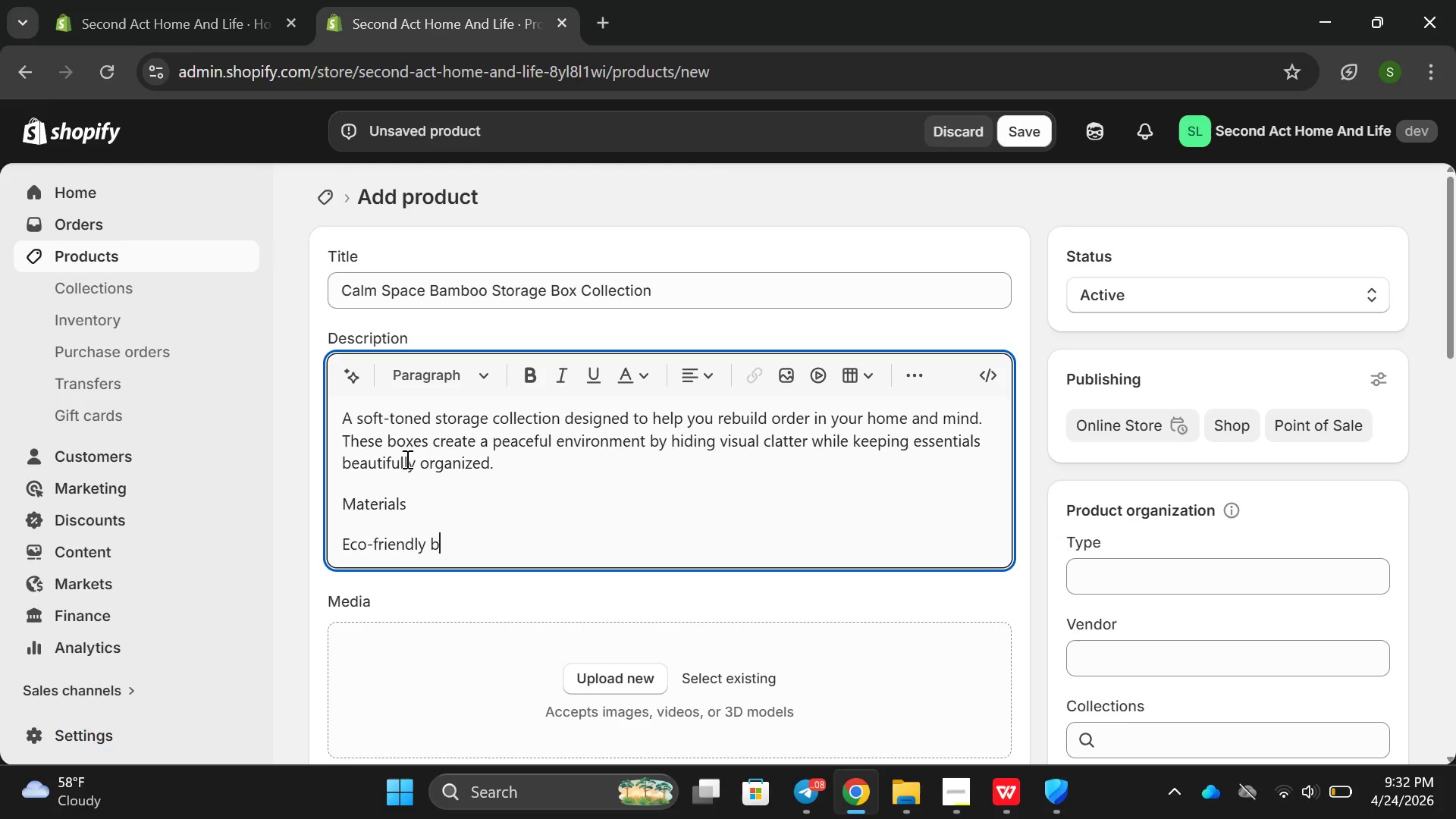 
key(A)
 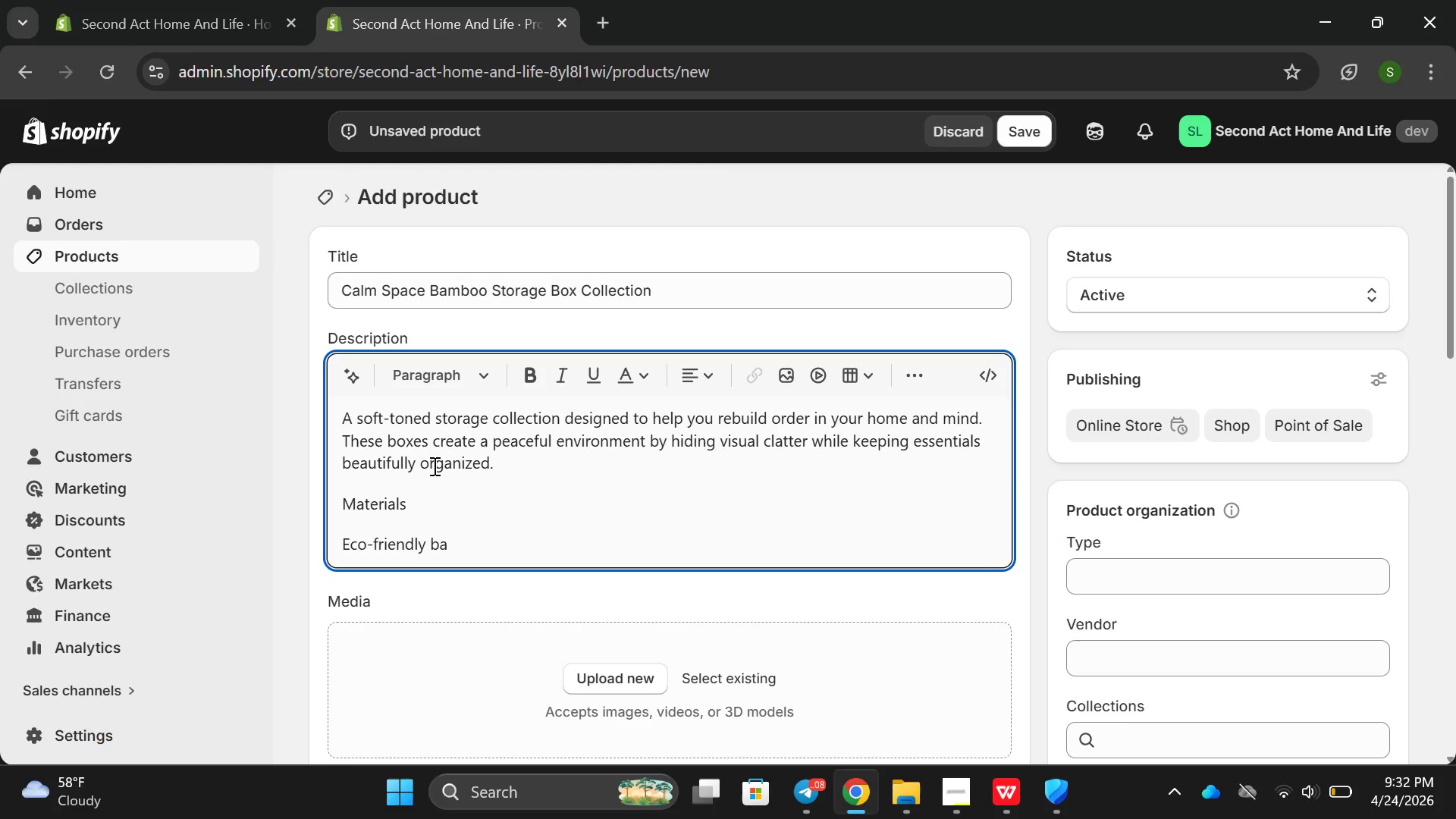 
left_click([433, 466])
 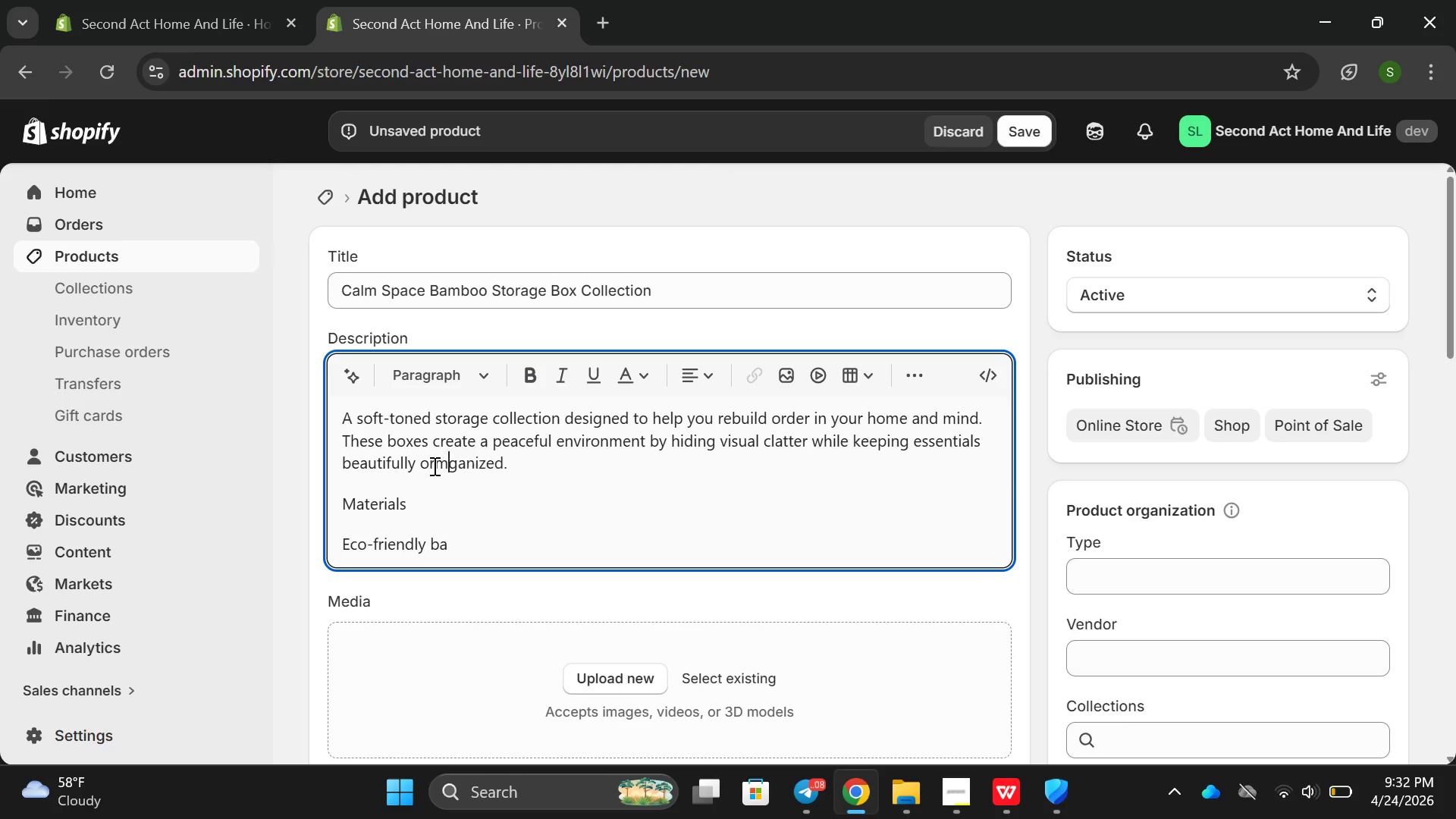 
type(mboo)
key(Backspace)
key(Backspace)
key(Backspace)
key(Backspace)
 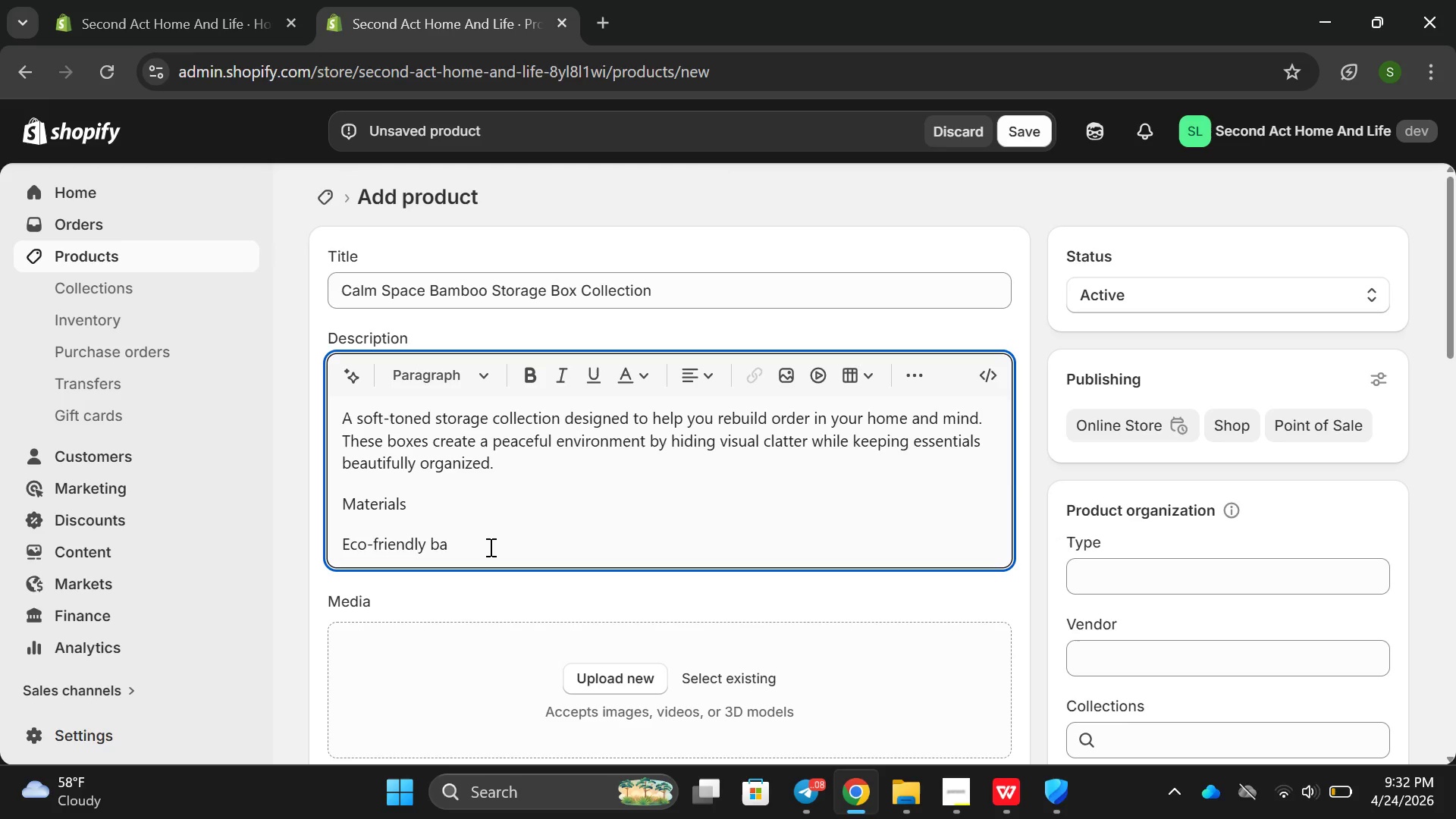 
left_click([489, 547])
 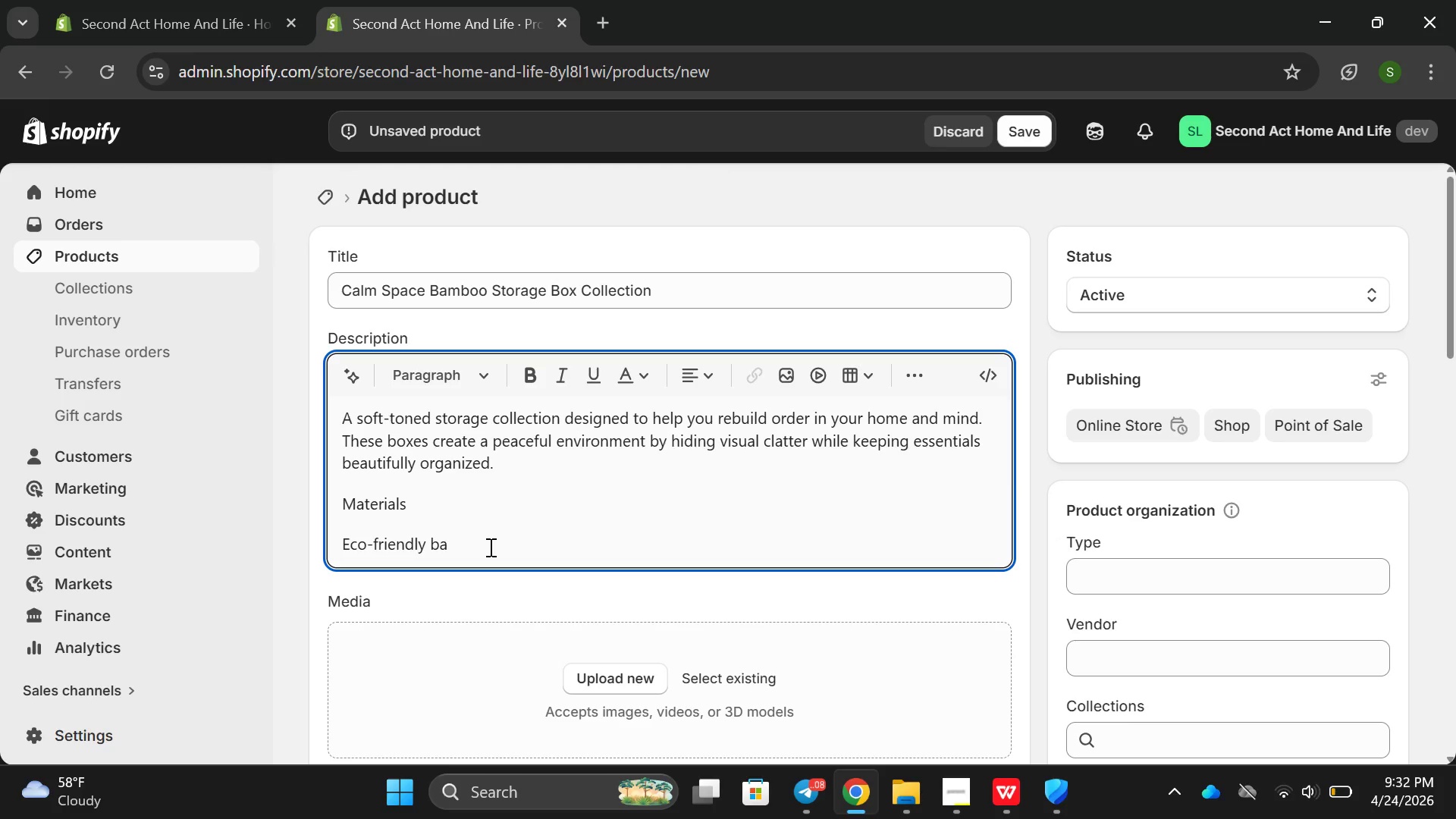 
type(mboo fiber comp)
 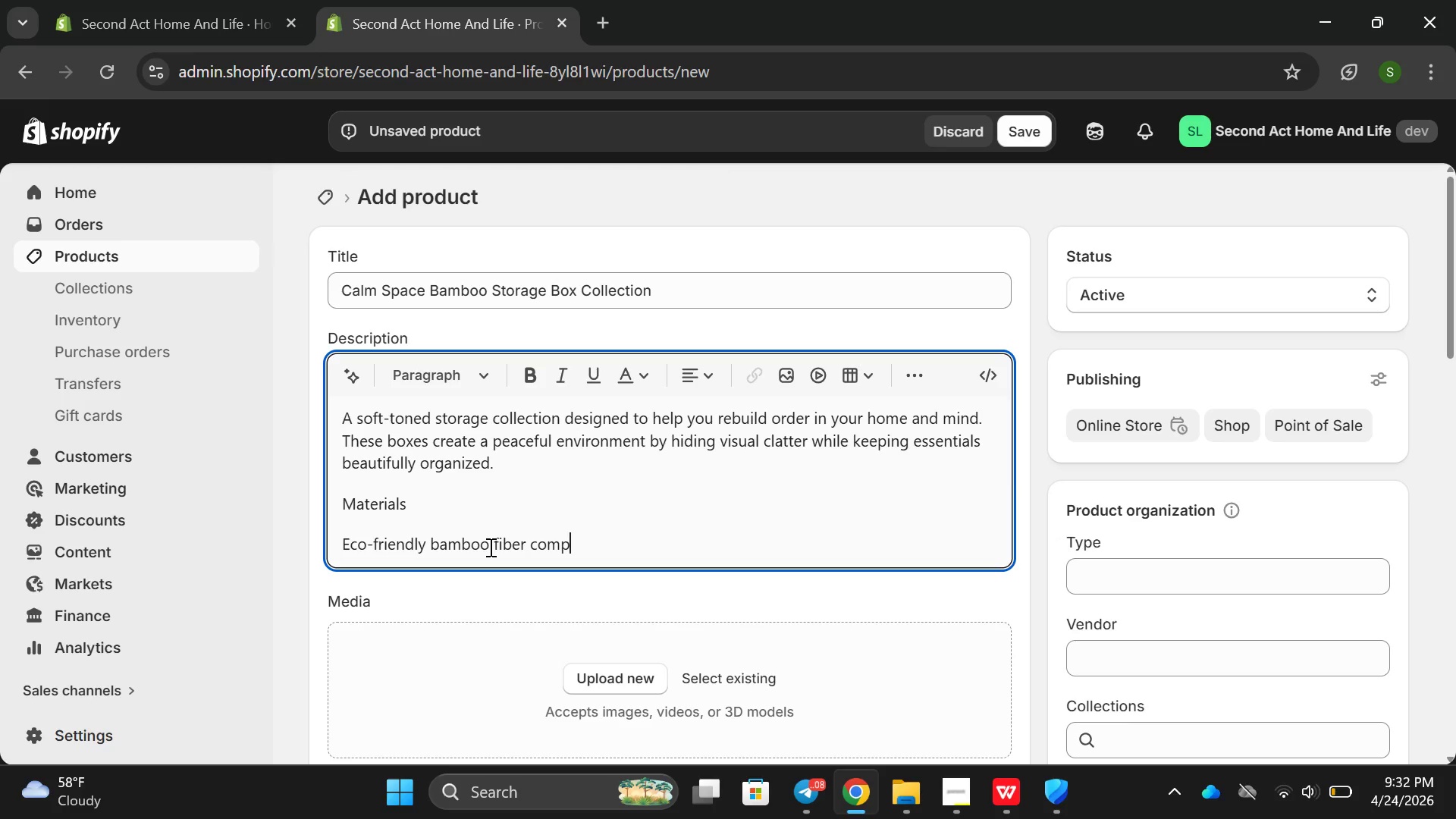 
hold_key(key=O, duration=0.31)
 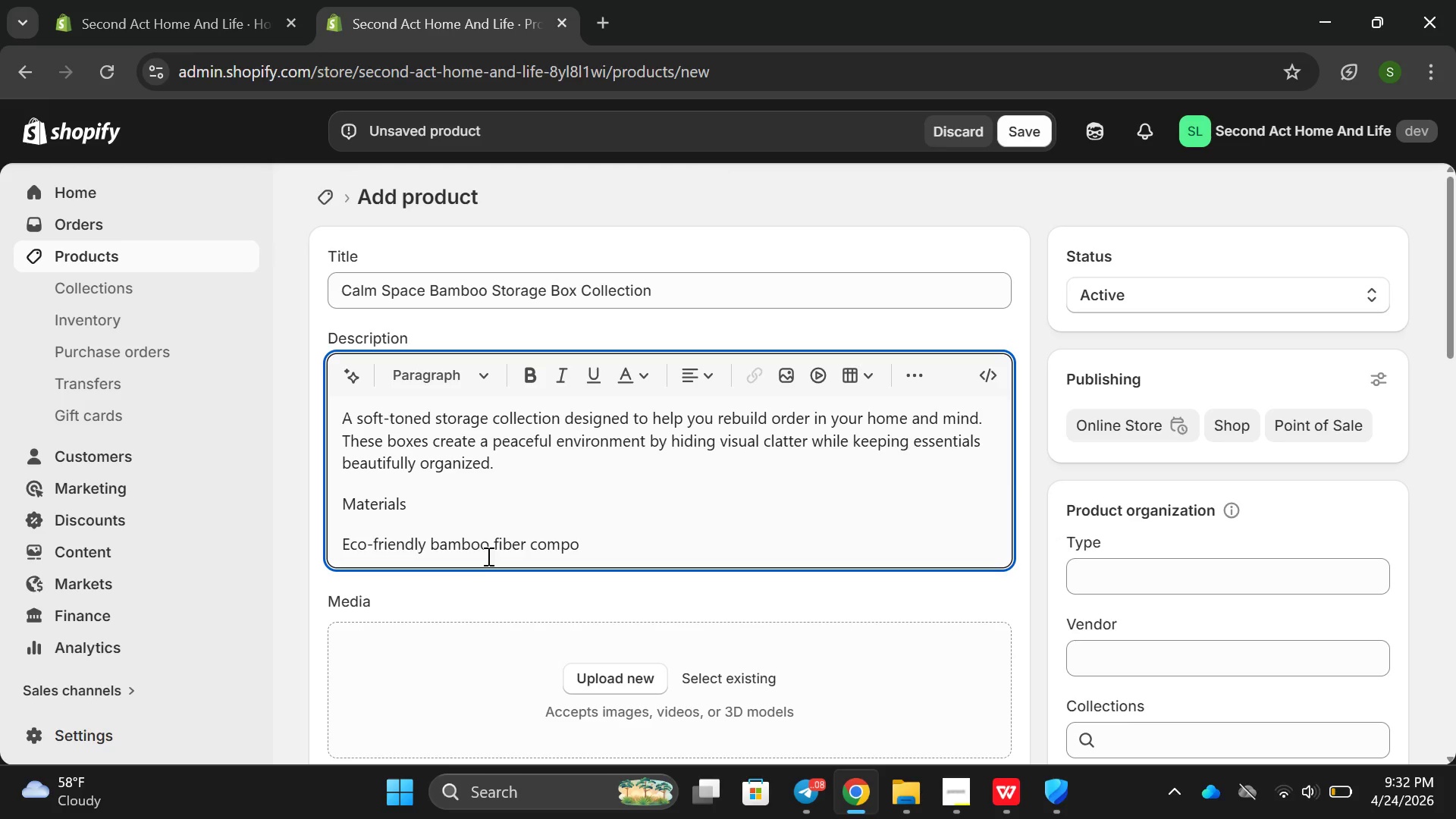 
type(site )
 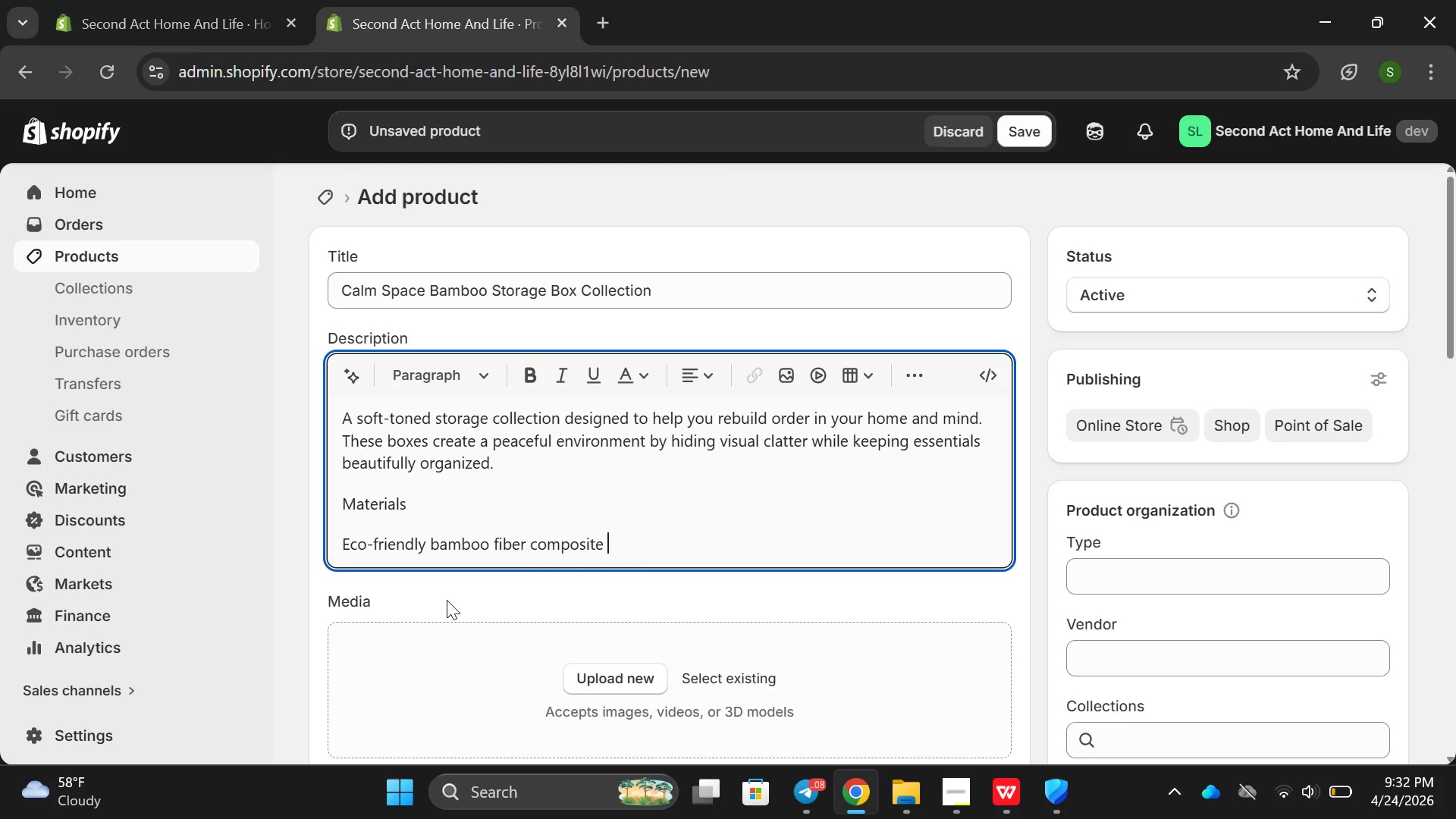 
key(Enter)
 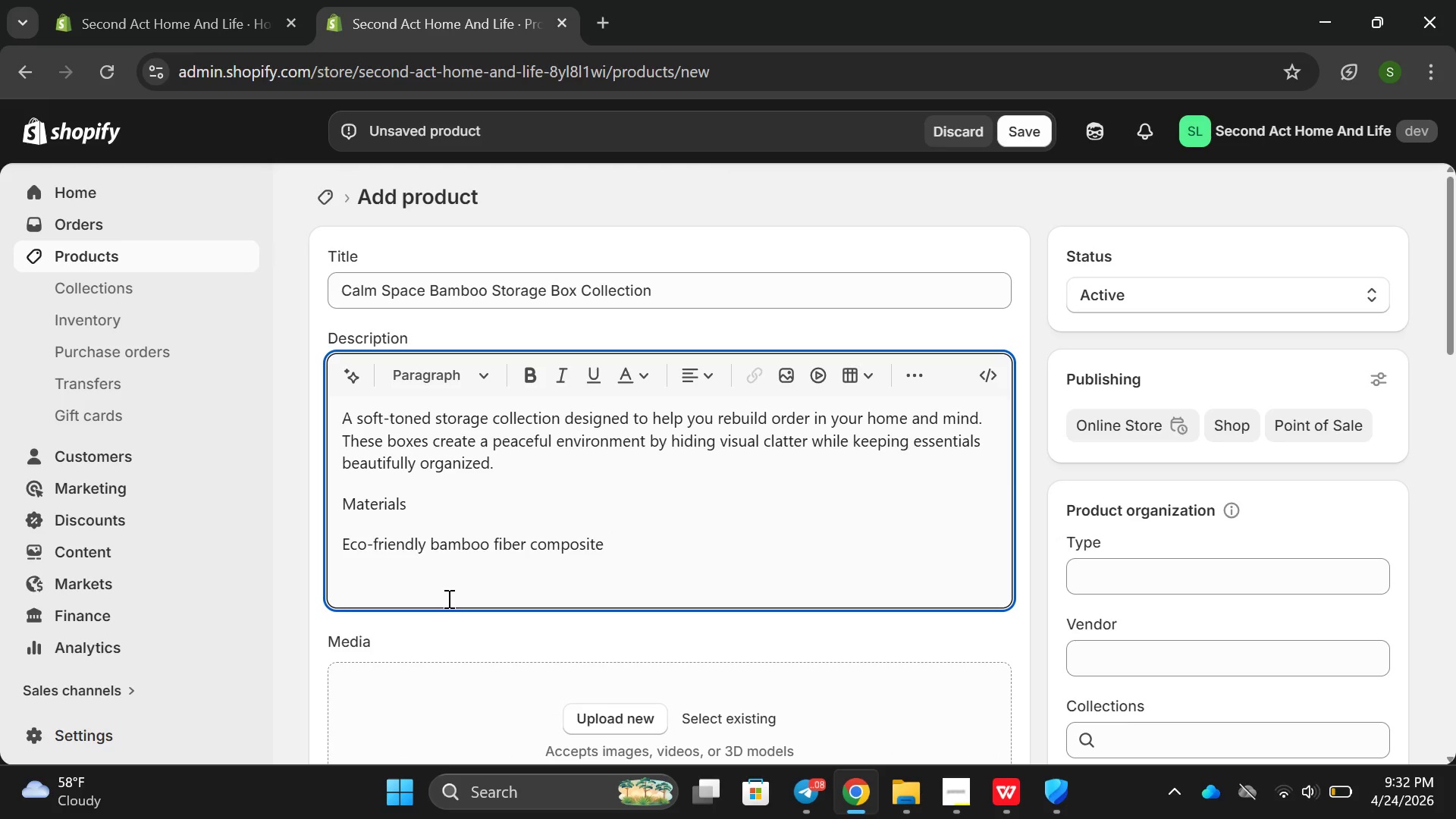 
type(Linene)
key(Backspace)
type( )
key(Backspace)
type(-Te)
key(Backspace)
key(Backspace)
type(textured inner lining )
 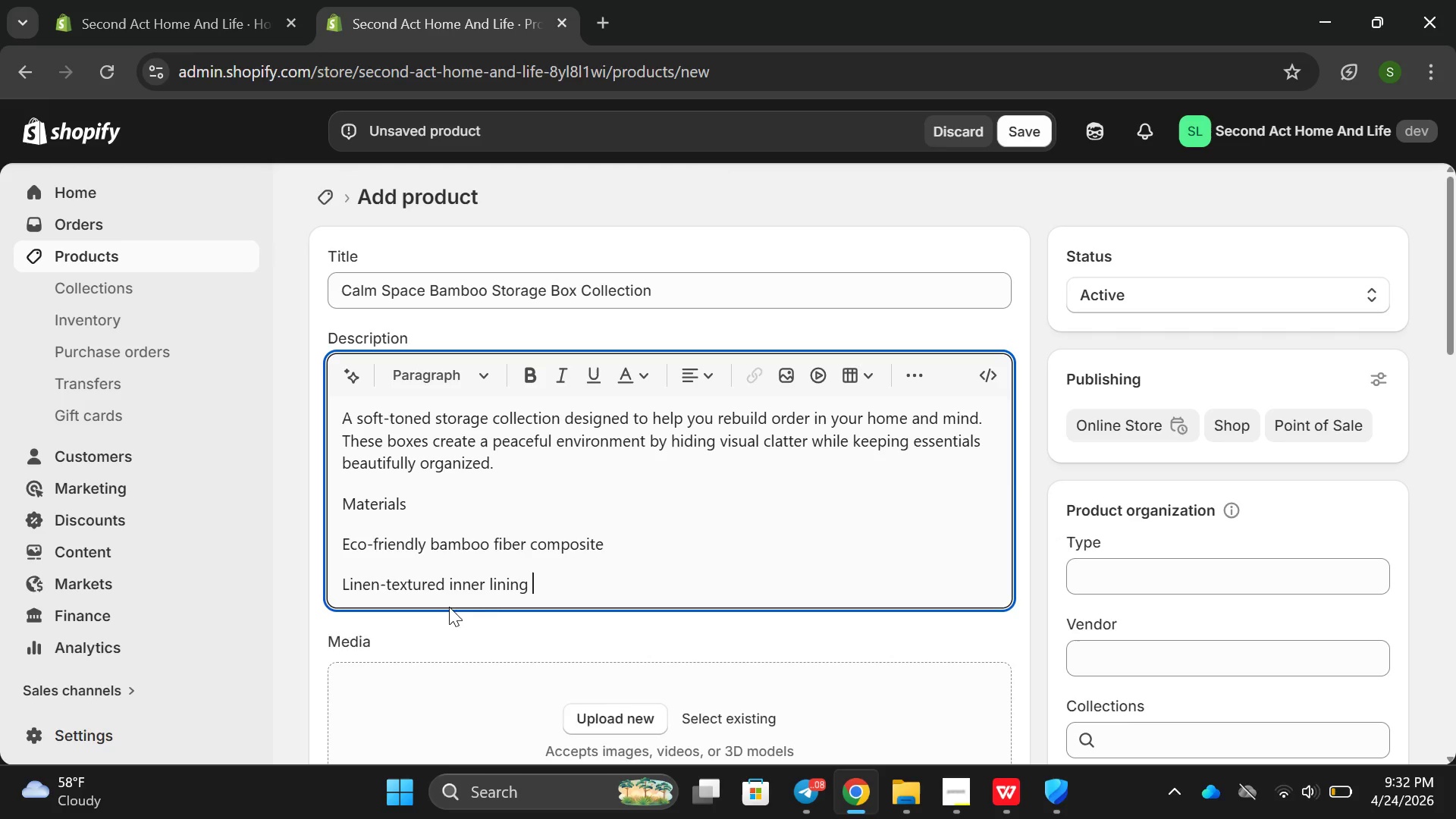 
key(Enter)
 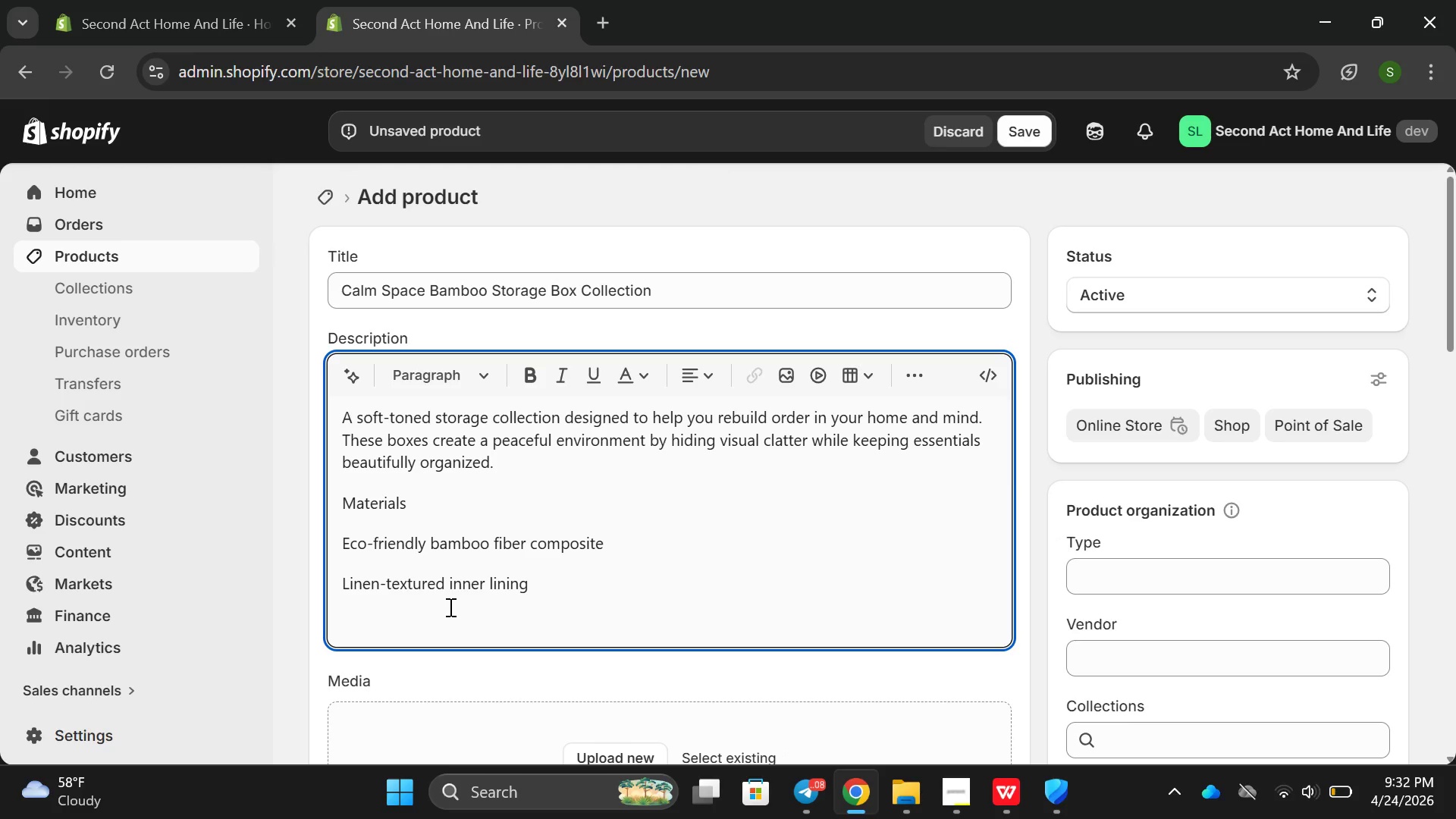 
hold_key(key=ShiftRight, duration=0.36)
 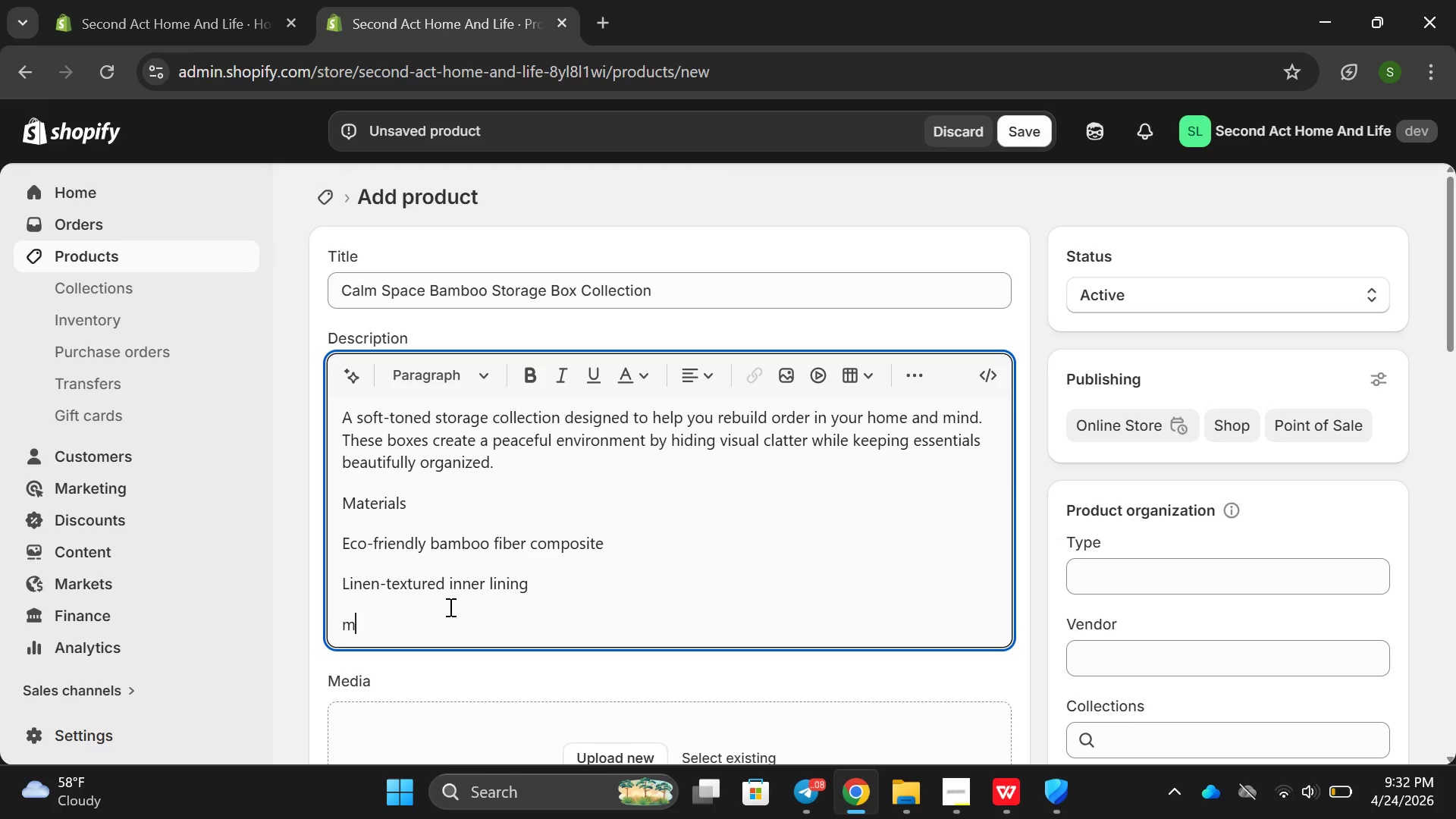 
type(magi)
key(Backspace)
key(Backspace)
key(Backspace)
key(Backspace)
type(Magin)
key(Backspace)
type(eti)
key(Backspace)
key(Backspace)
key(Backspace)
key(Backspace)
type(netic Cl)
key(Backspace)
key(Backspace)
type(closute)
key(Backspace)
key(Backspace)
type(re system)
 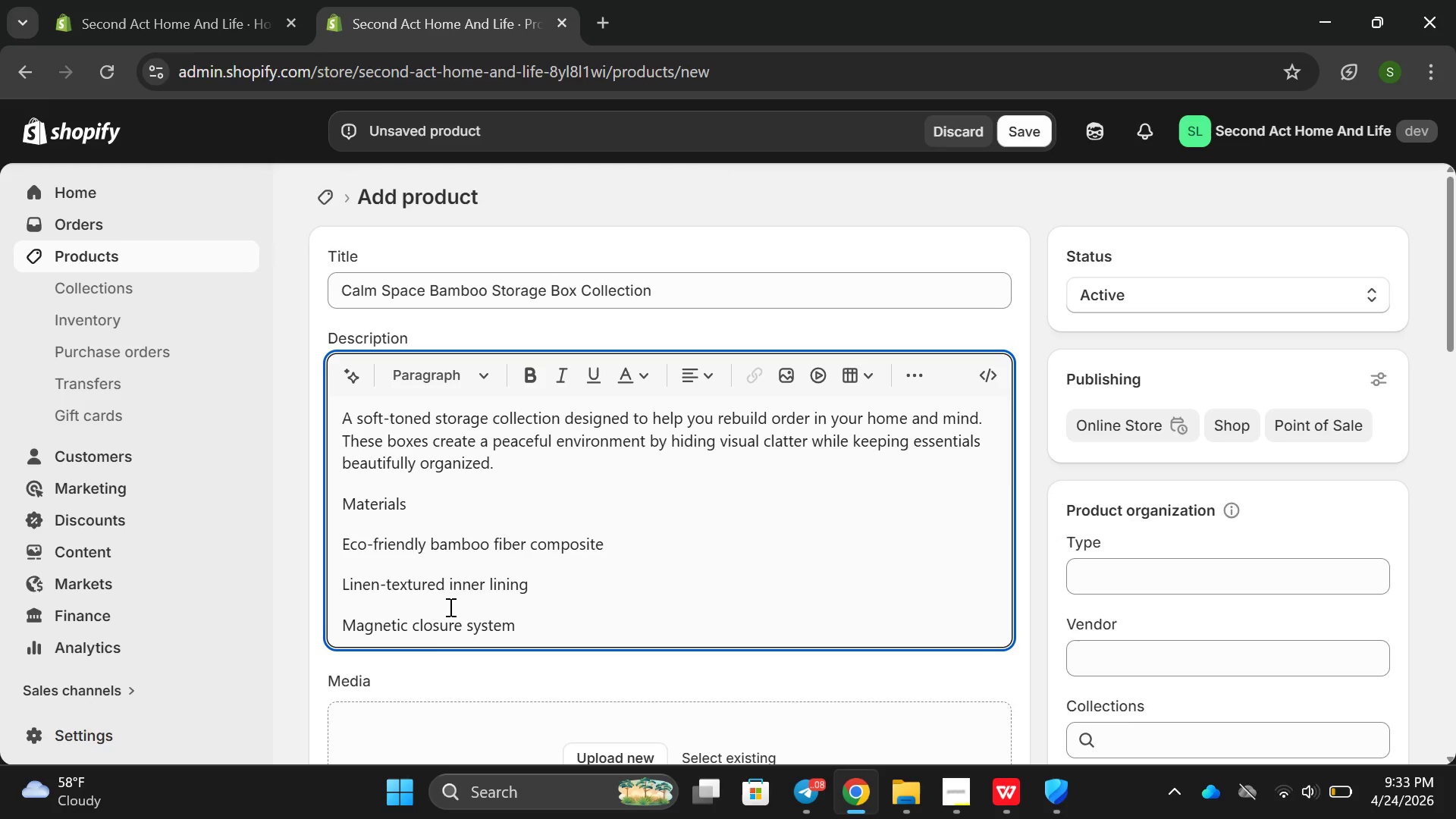 
left_click_drag(start_coordinate=[338, 532], to_coordinate=[522, 633])
 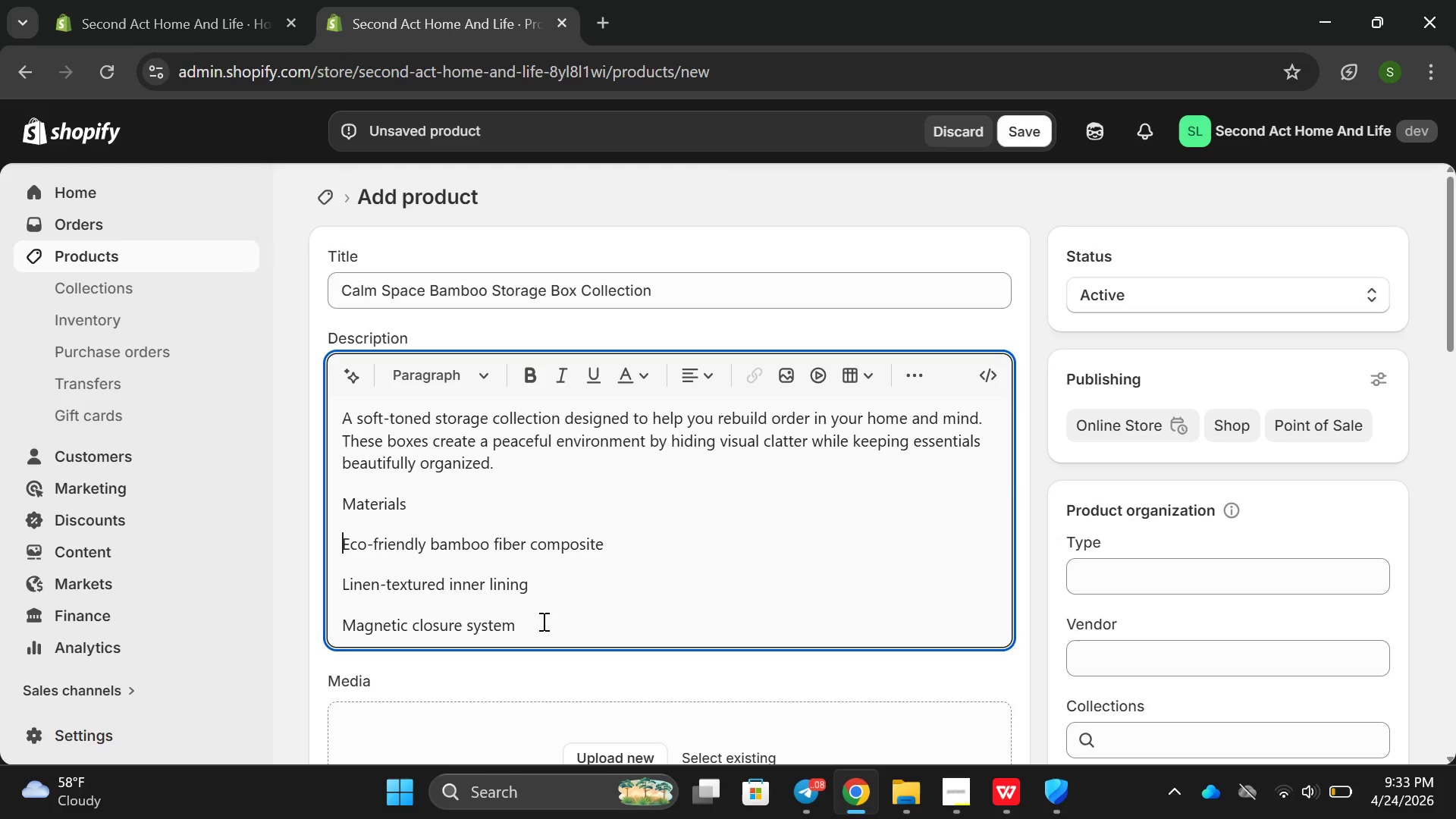 
left_click_drag(start_coordinate=[542, 621], to_coordinate=[336, 546])
 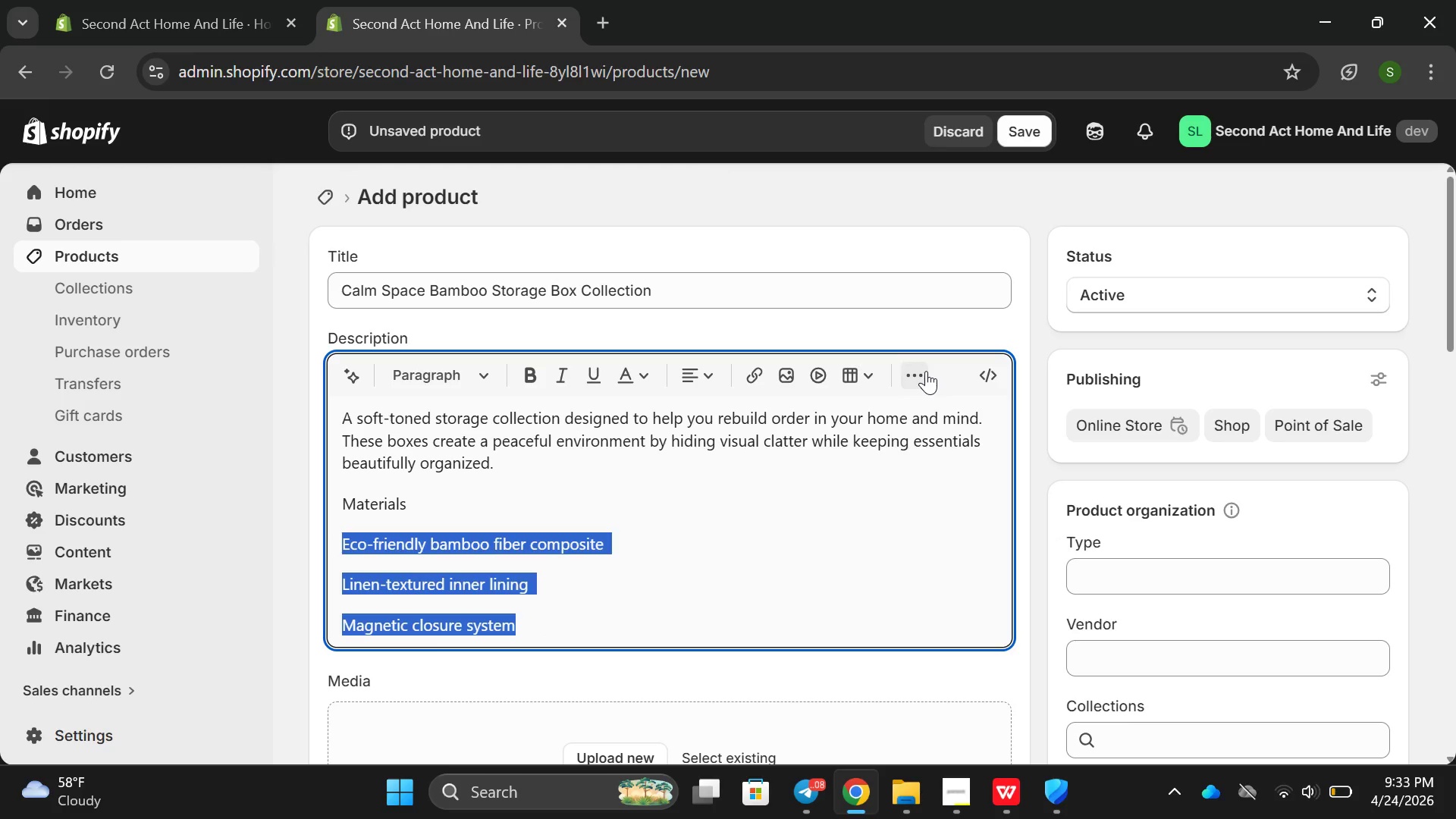 
left_click([925, 371])
 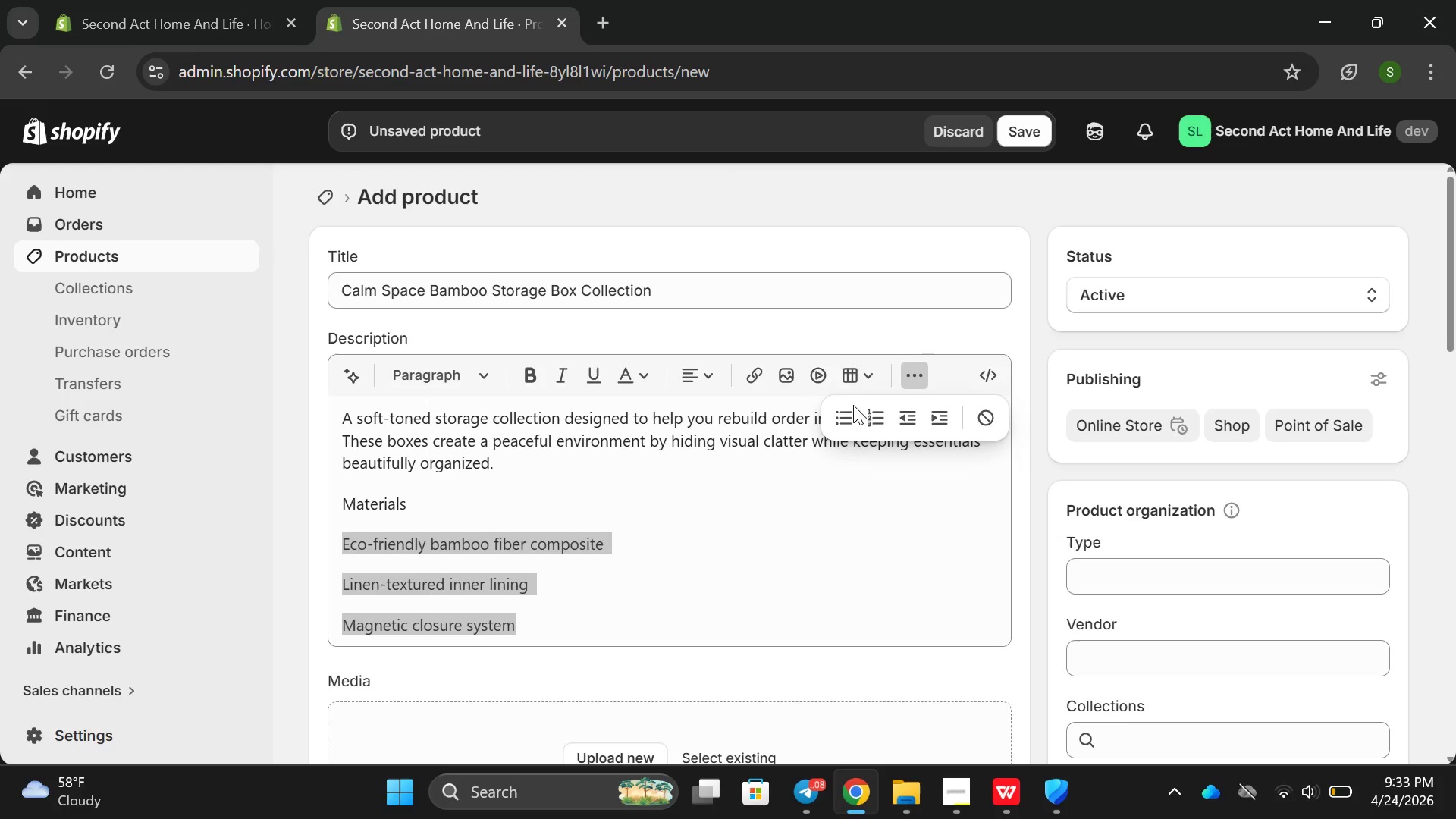 
left_click([845, 410])
 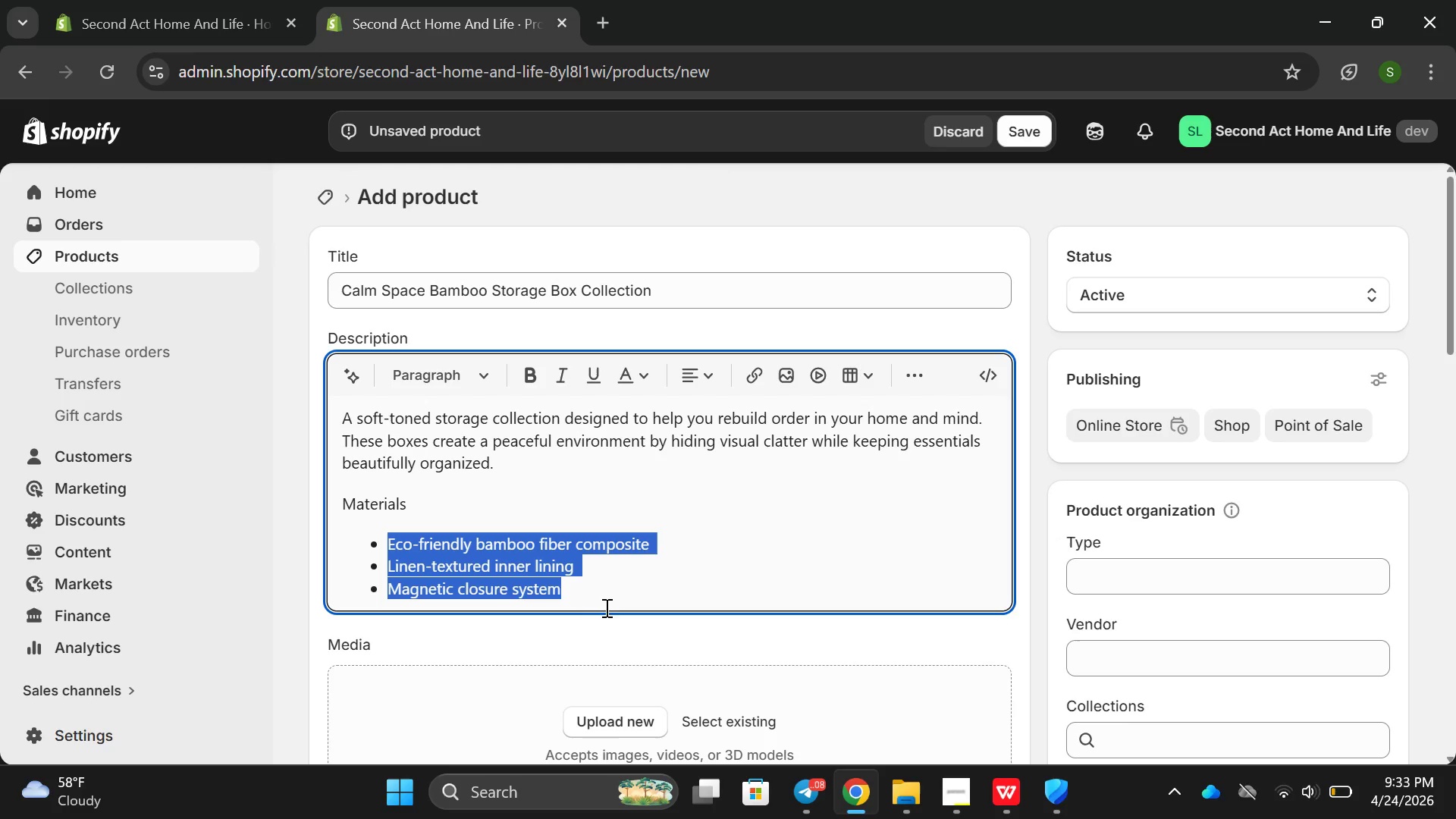 
left_click([583, 601])
 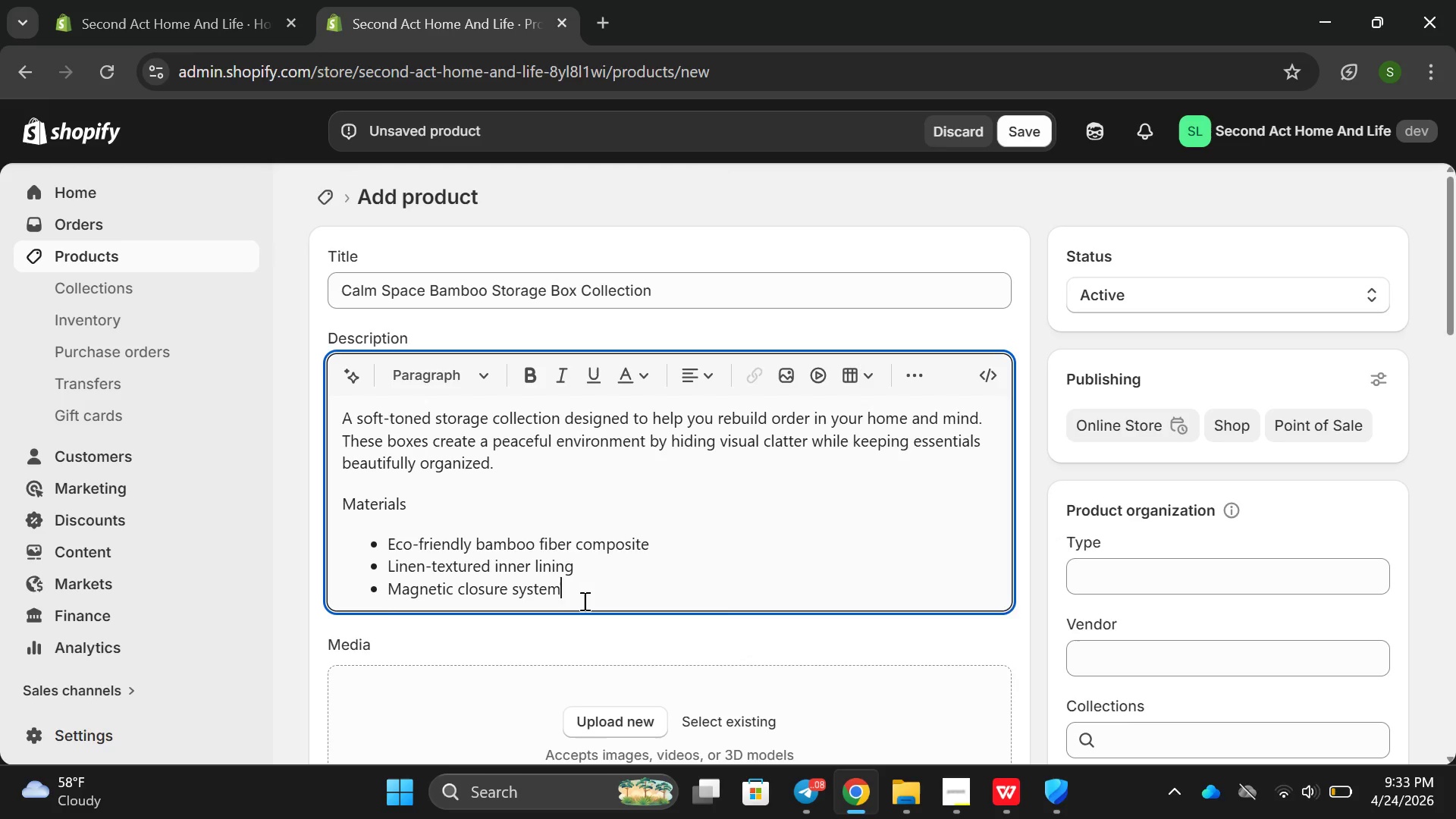 
key(Enter)
 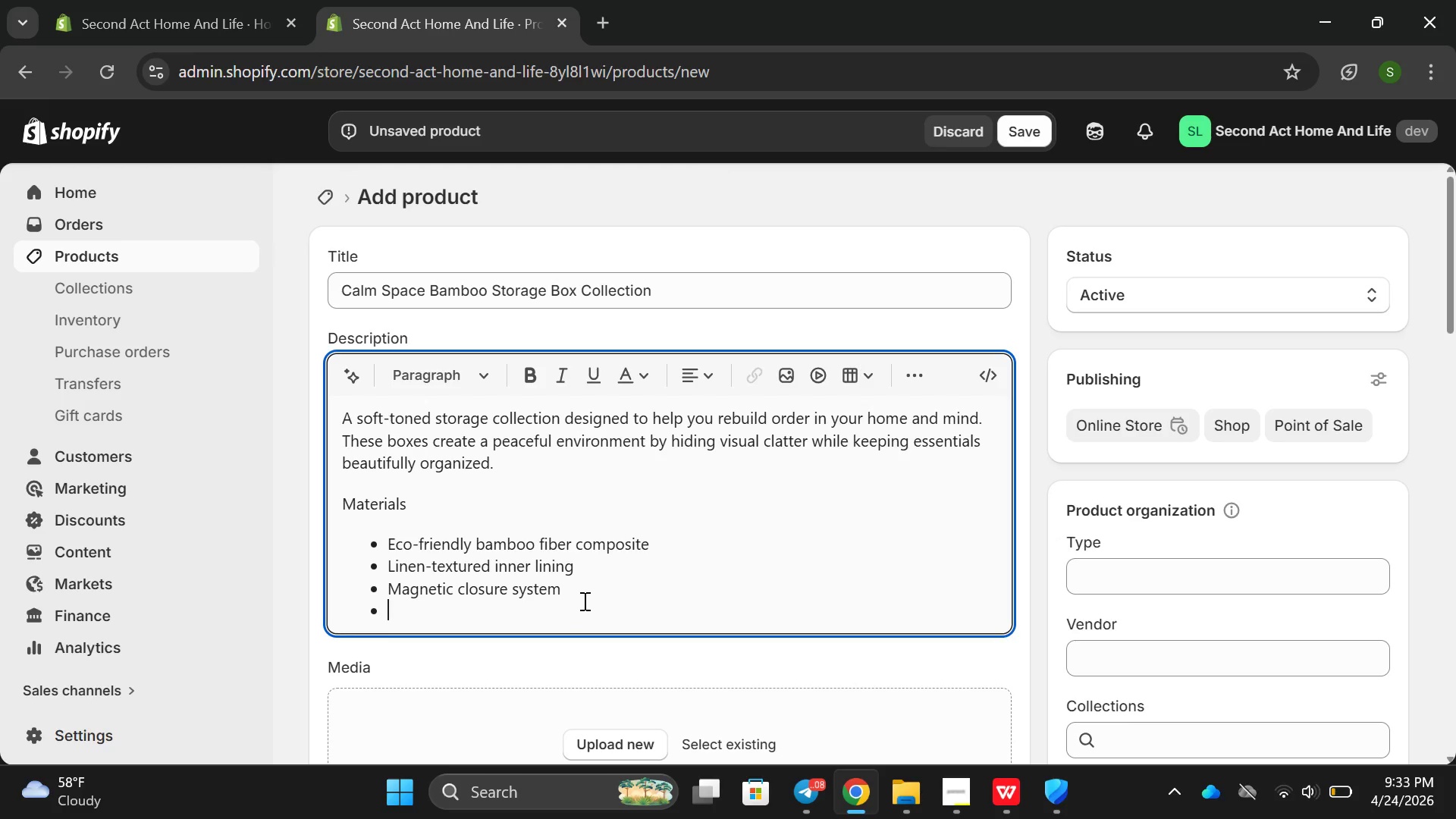 
key(Enter)
 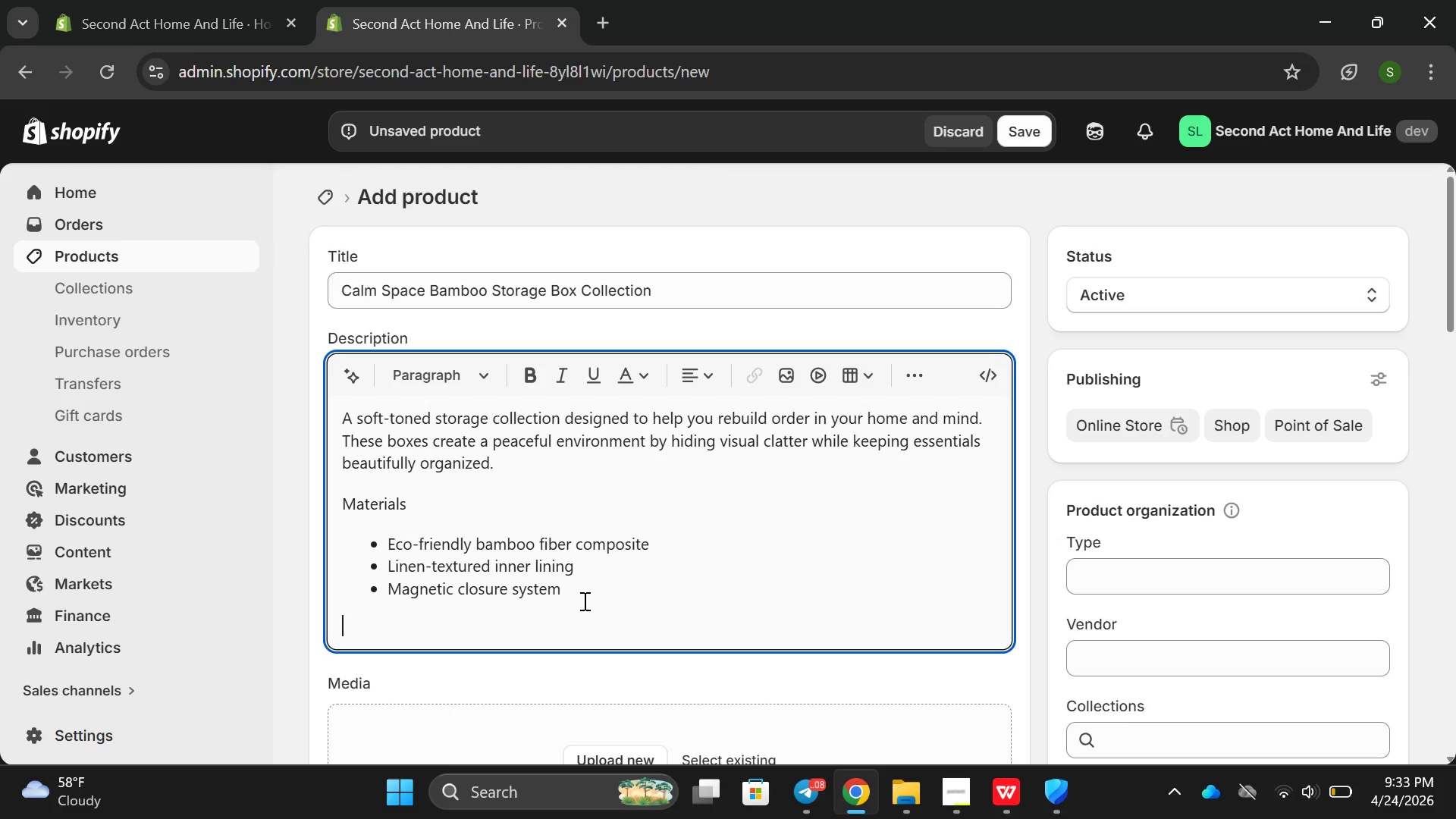 
type(Core Features)
 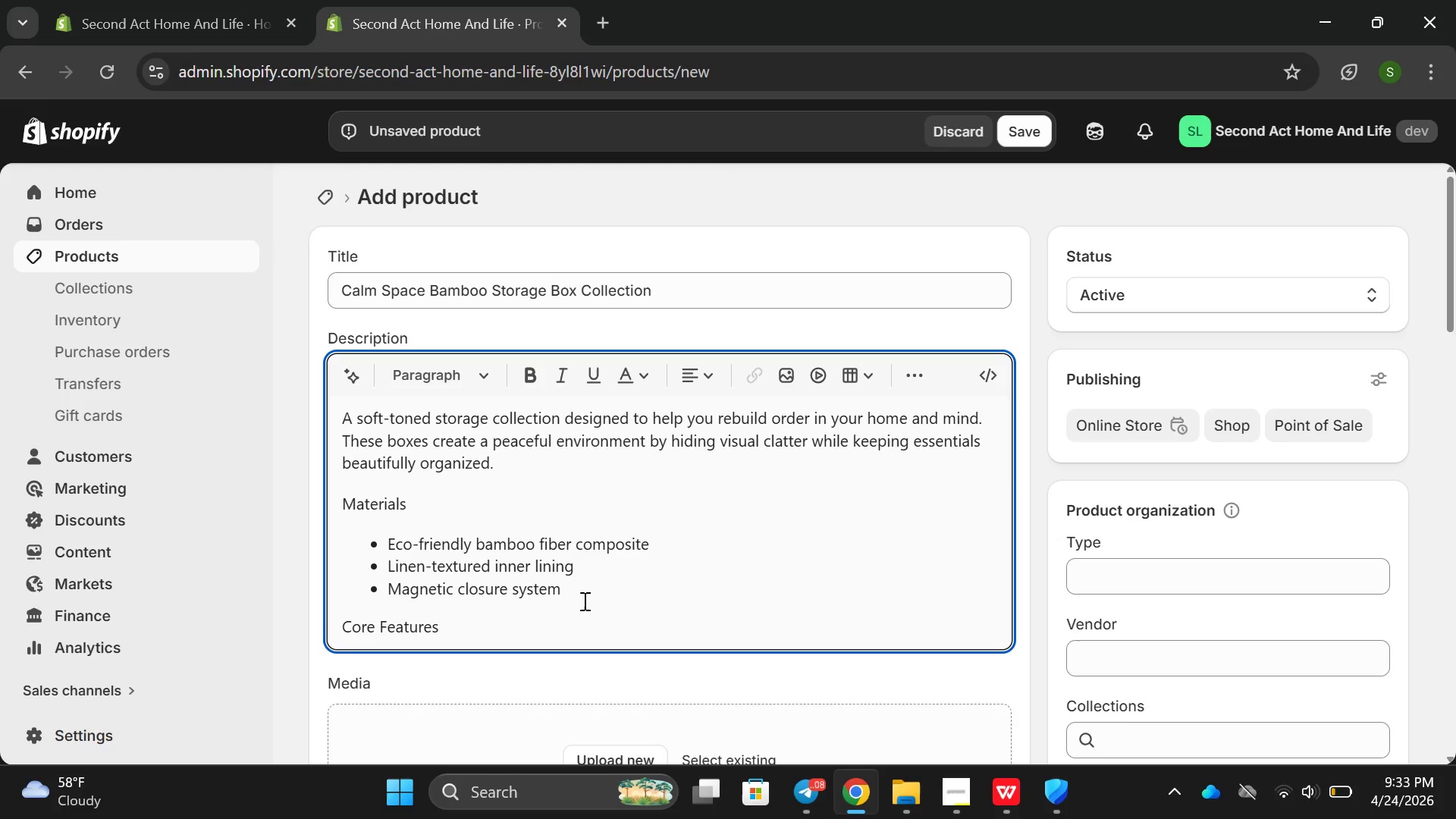 
key(Enter)
 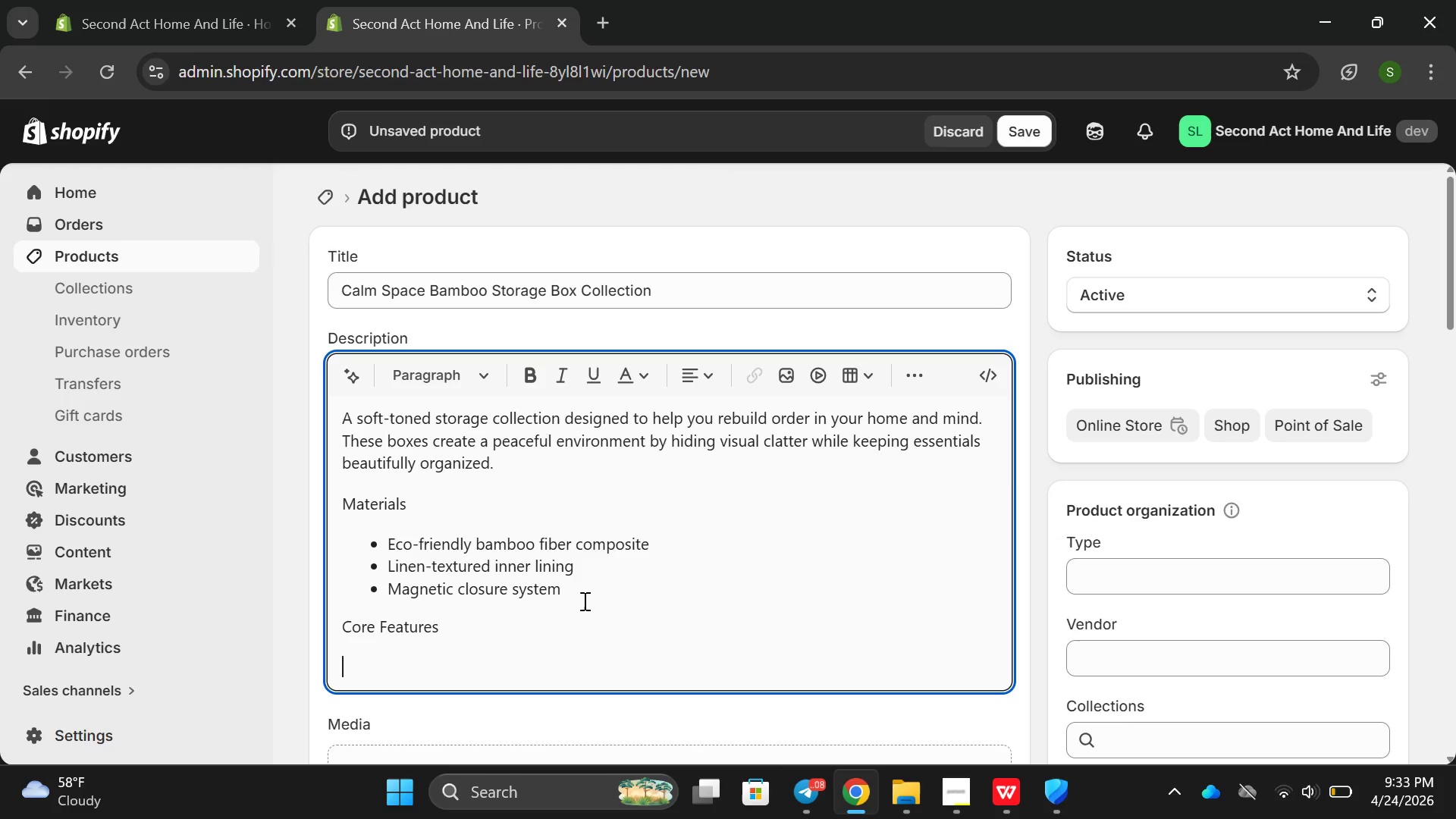 
type(Stacjab)
key(Backspace)
key(Backspace)
key(Backspace)
type(kable D)
key(Backspace)
type(ds)
key(Backspace)
type(esgin )
key(Backspace)
key(Backspace)
key(Backspace)
key(Backspace)
type(ign for flexibal)
key(Backspace)
key(Backspace)
type(le storage)
 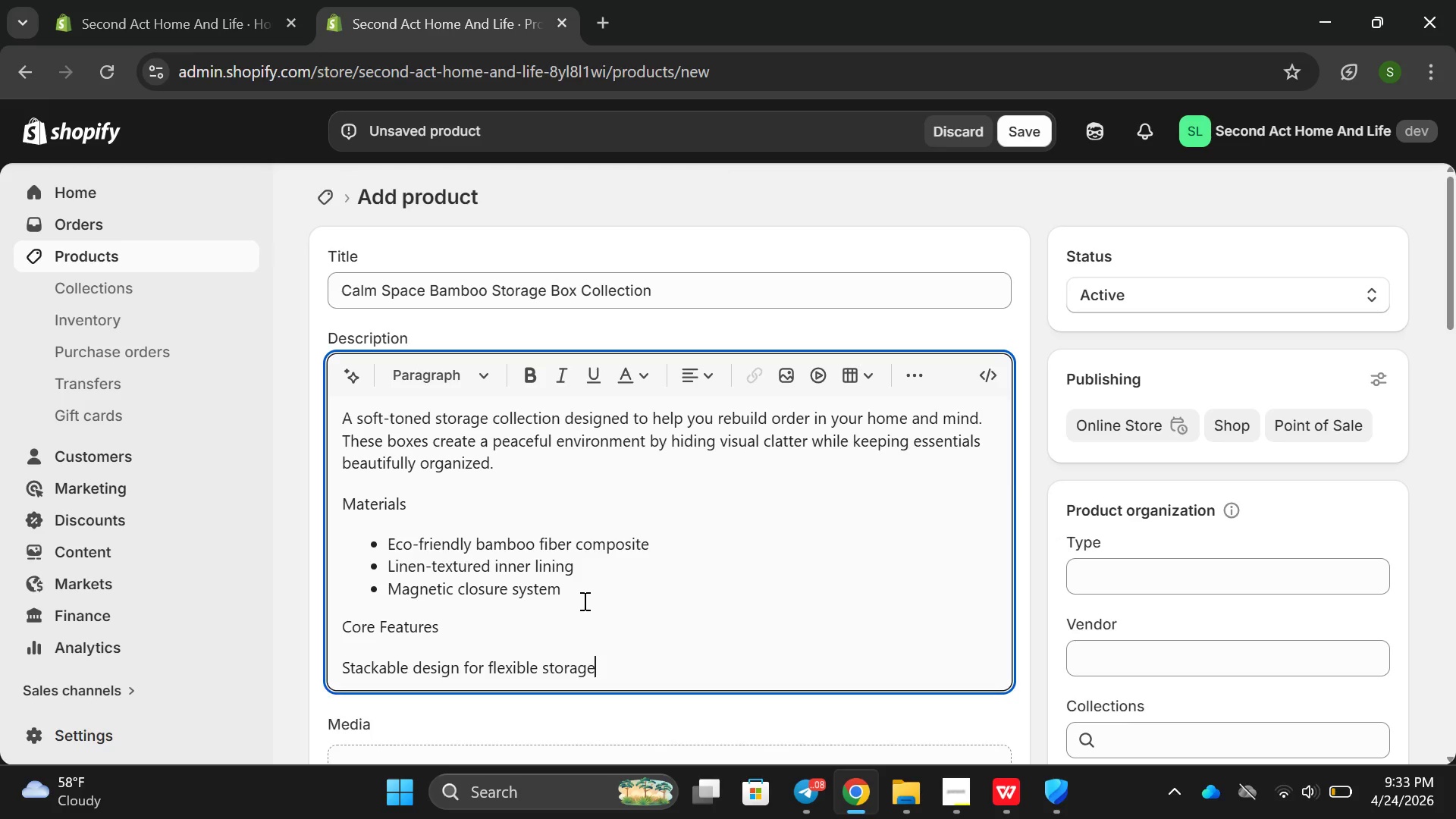 
 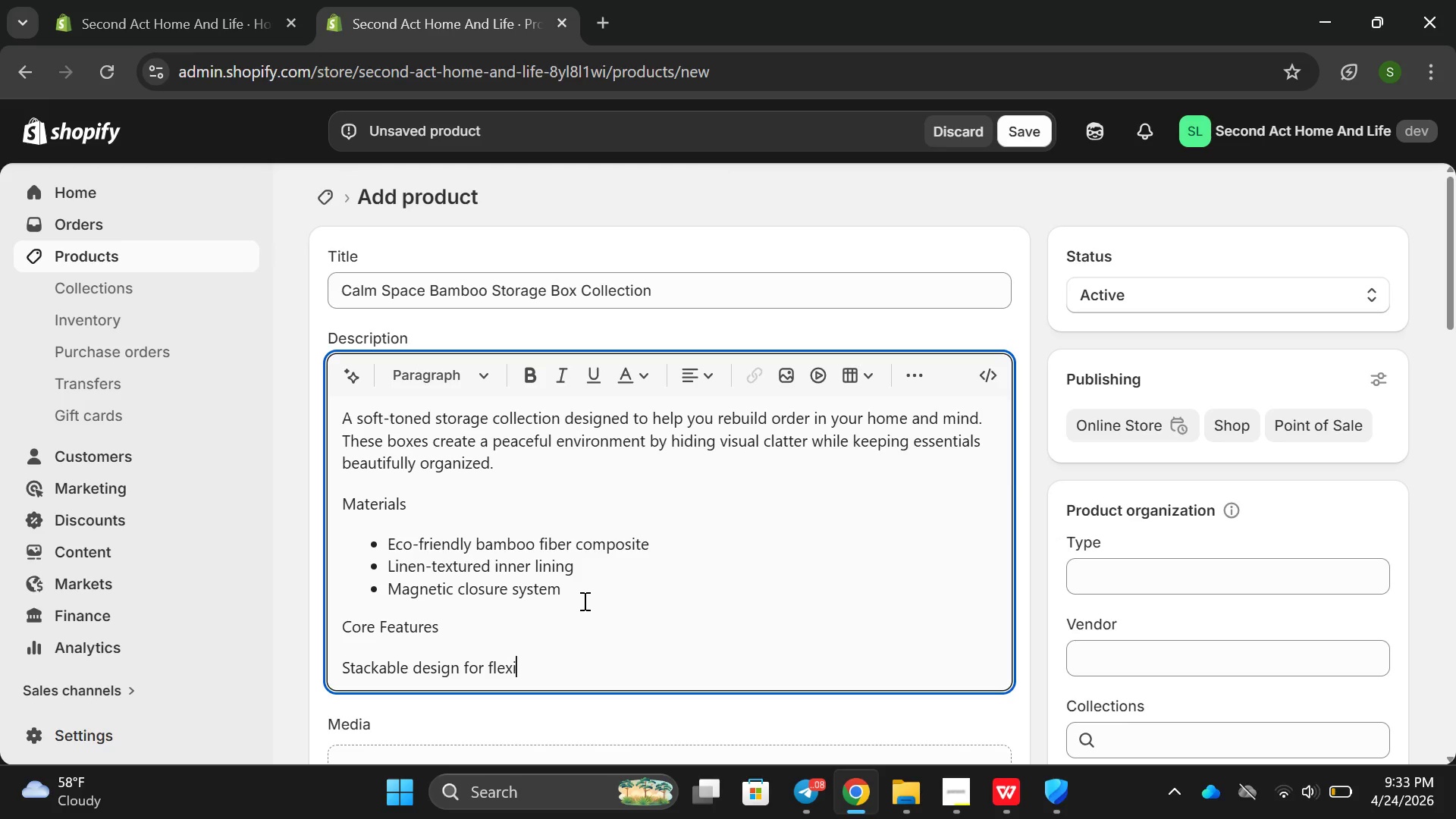 
key(Enter)
 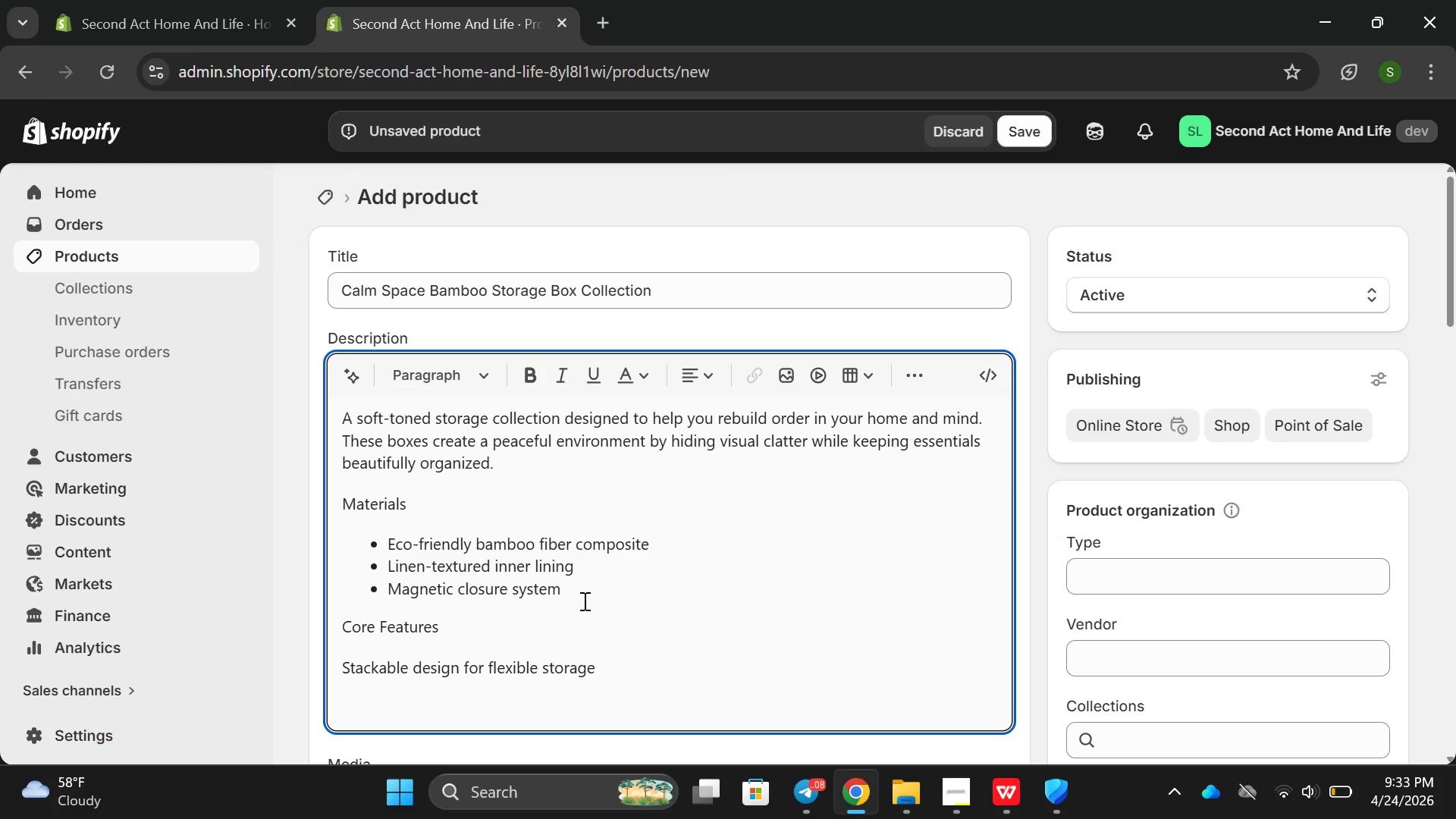 
type(Hidden comap)
key(Backspace)
key(Backspace)
type(ap)
key(Backspace)
key(Backspace)
type(partmentss fir )
key(Backspace)
key(Backspace)
key(Backspace)
key(Backspace)
key(Backspace)
key(Backspace)
type( for personal items)
 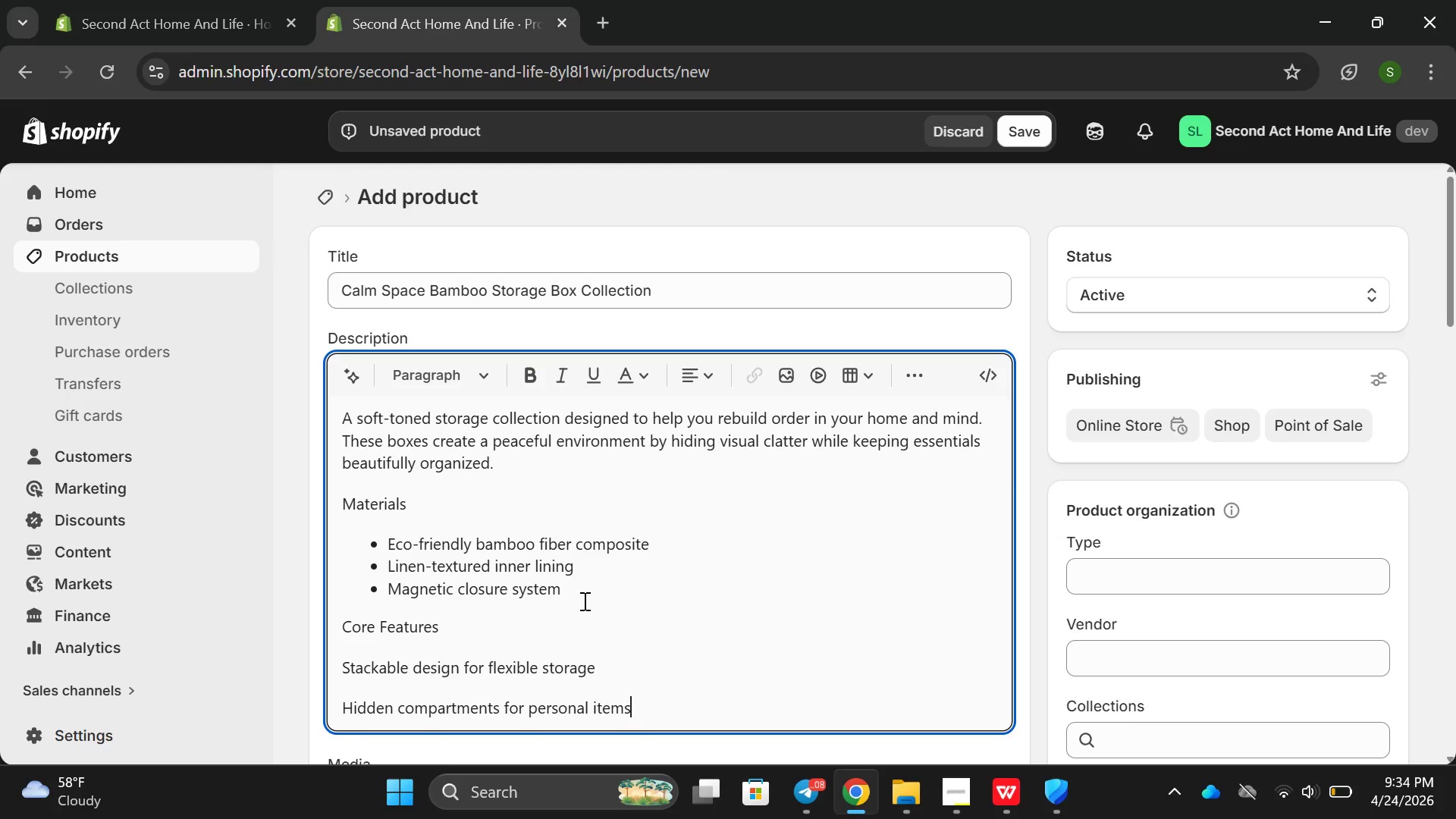 
key(Enter)
 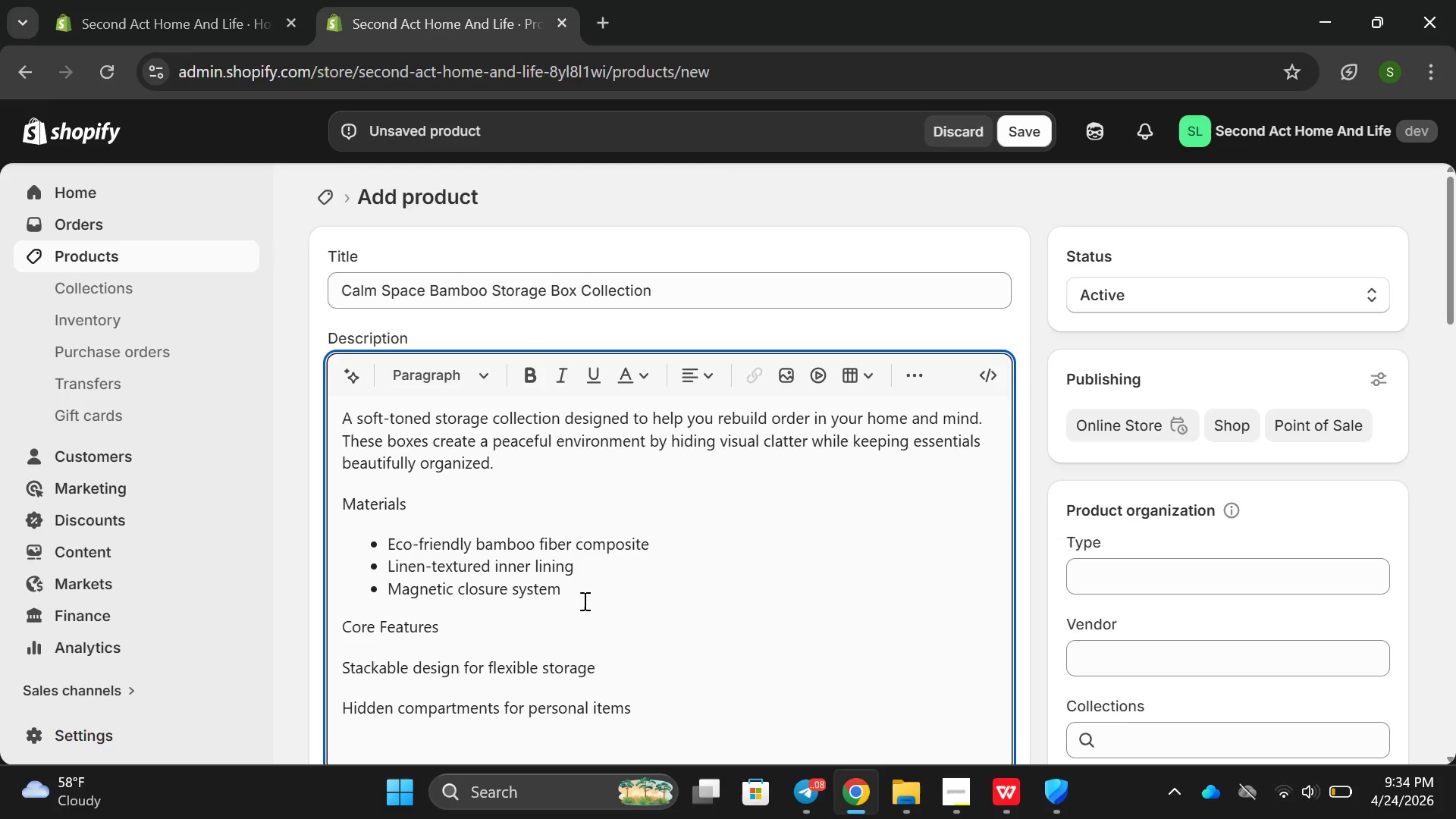 
type(Lightweight yet su)
key(Backspace)
type(tru)
key(Backspace)
key(Backspace)
type(urfy )
key(Backspace)
key(Backspace)
type(dy b)
key(Backspace)
key(Backspace)
key(Backspace)
key(Backspace)
key(Backspace)
type(dy build)
 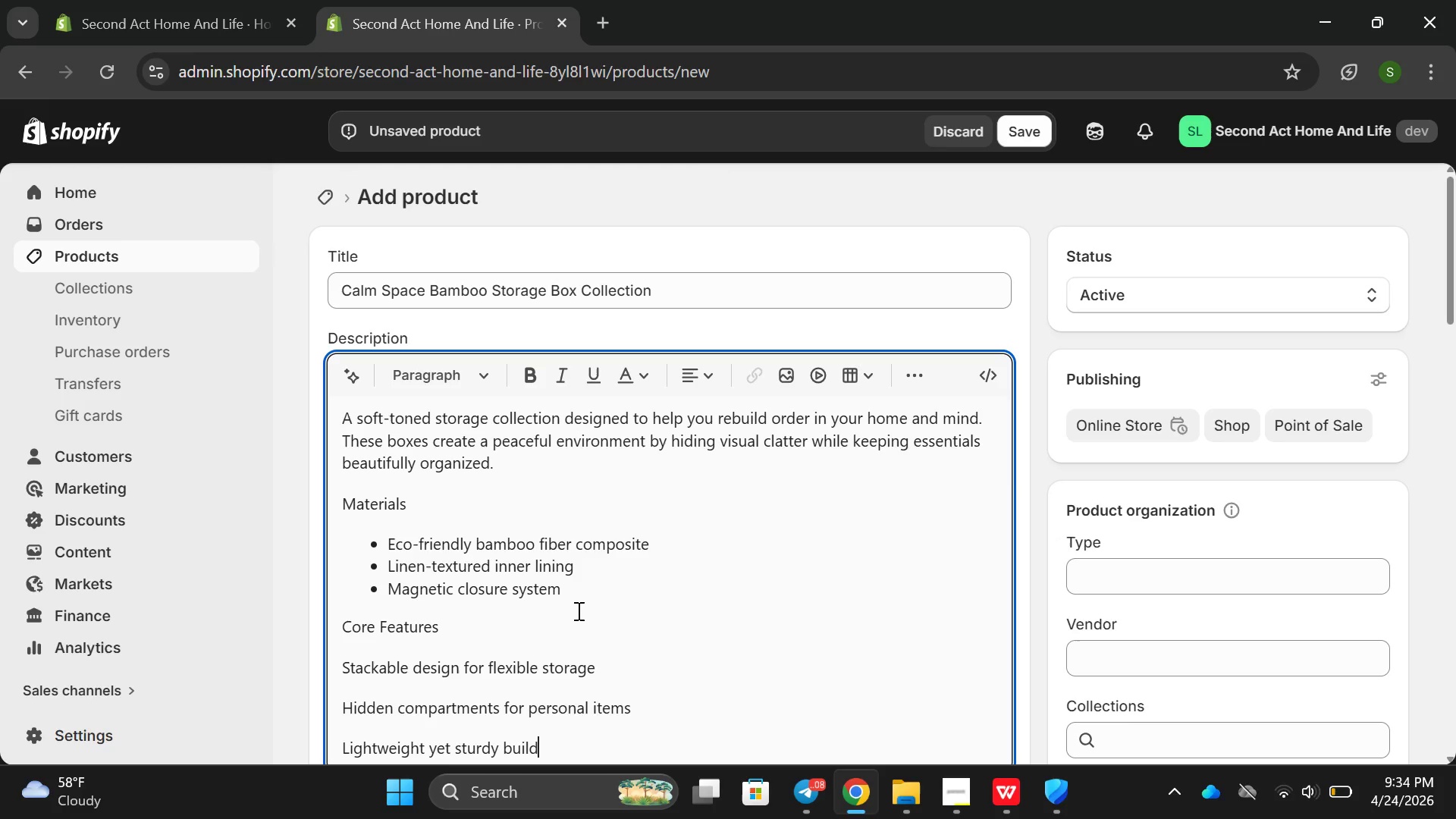 
key(Enter)
 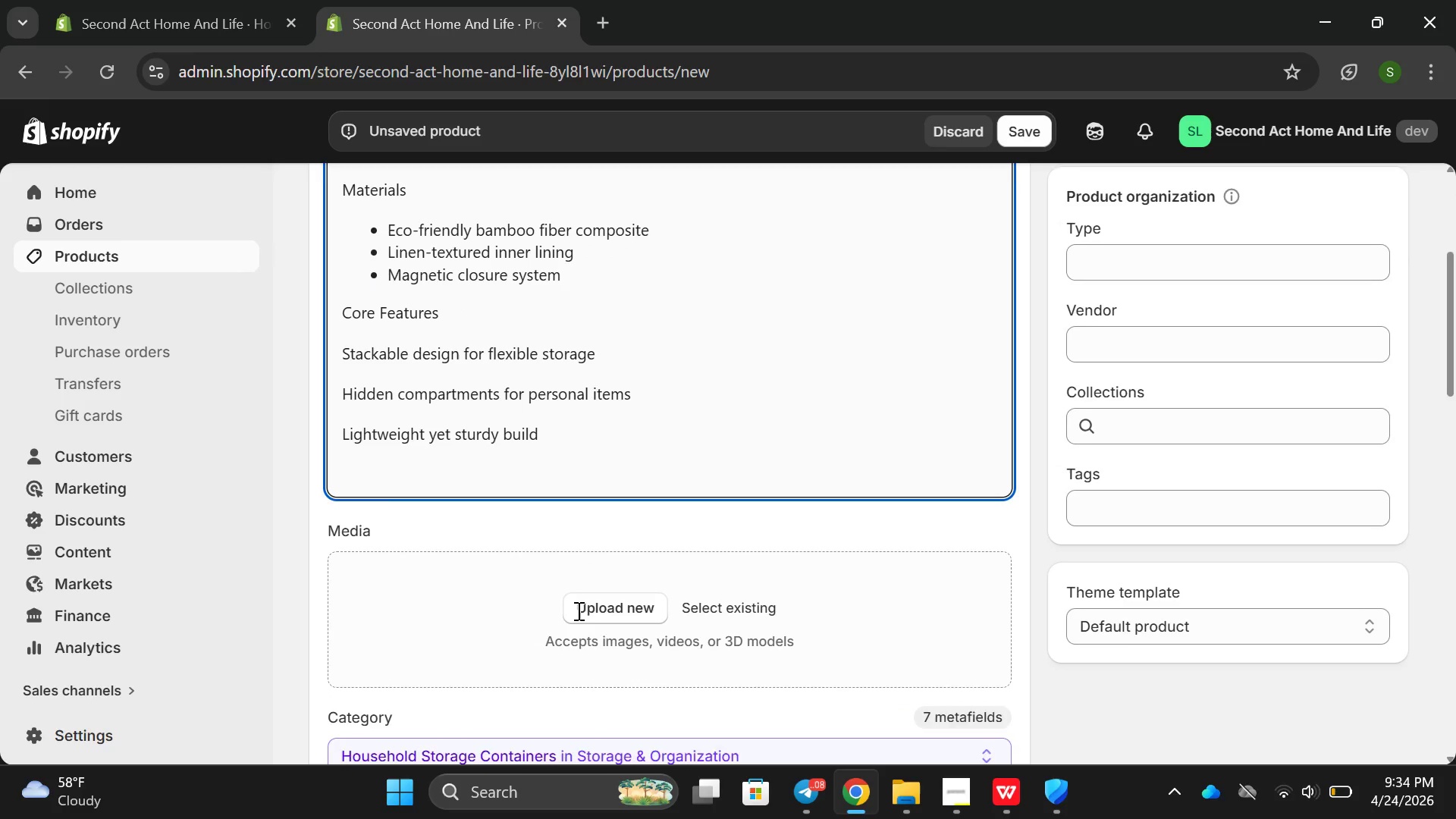 
type(Neutral T)
key(Backspace)
type(tine)
key(Backspace)
key(Backspace)
key(Backspace)
type(ons for calmin g)
key(Backspace)
key(Backspace)
type(g interior)
 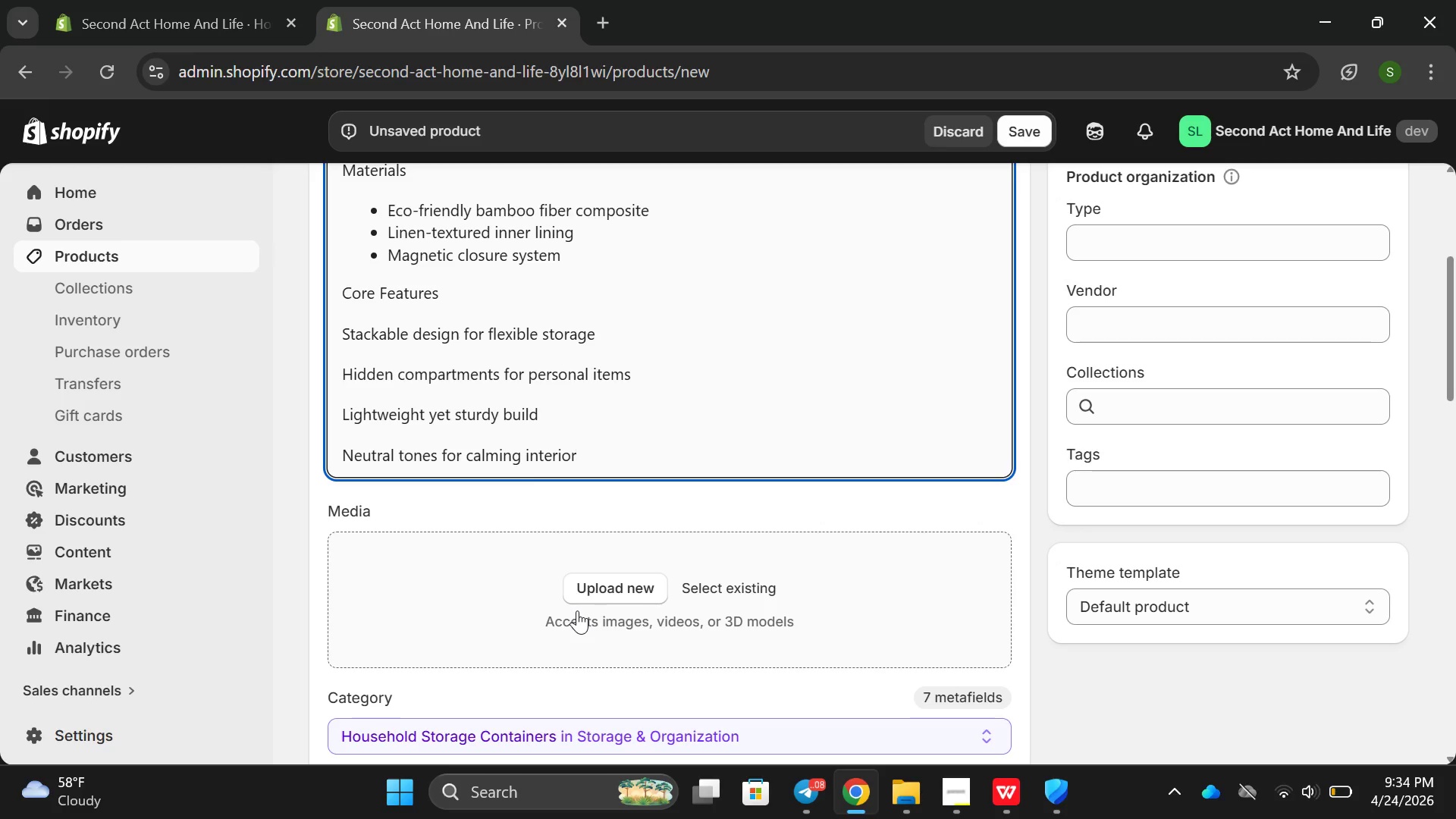 
 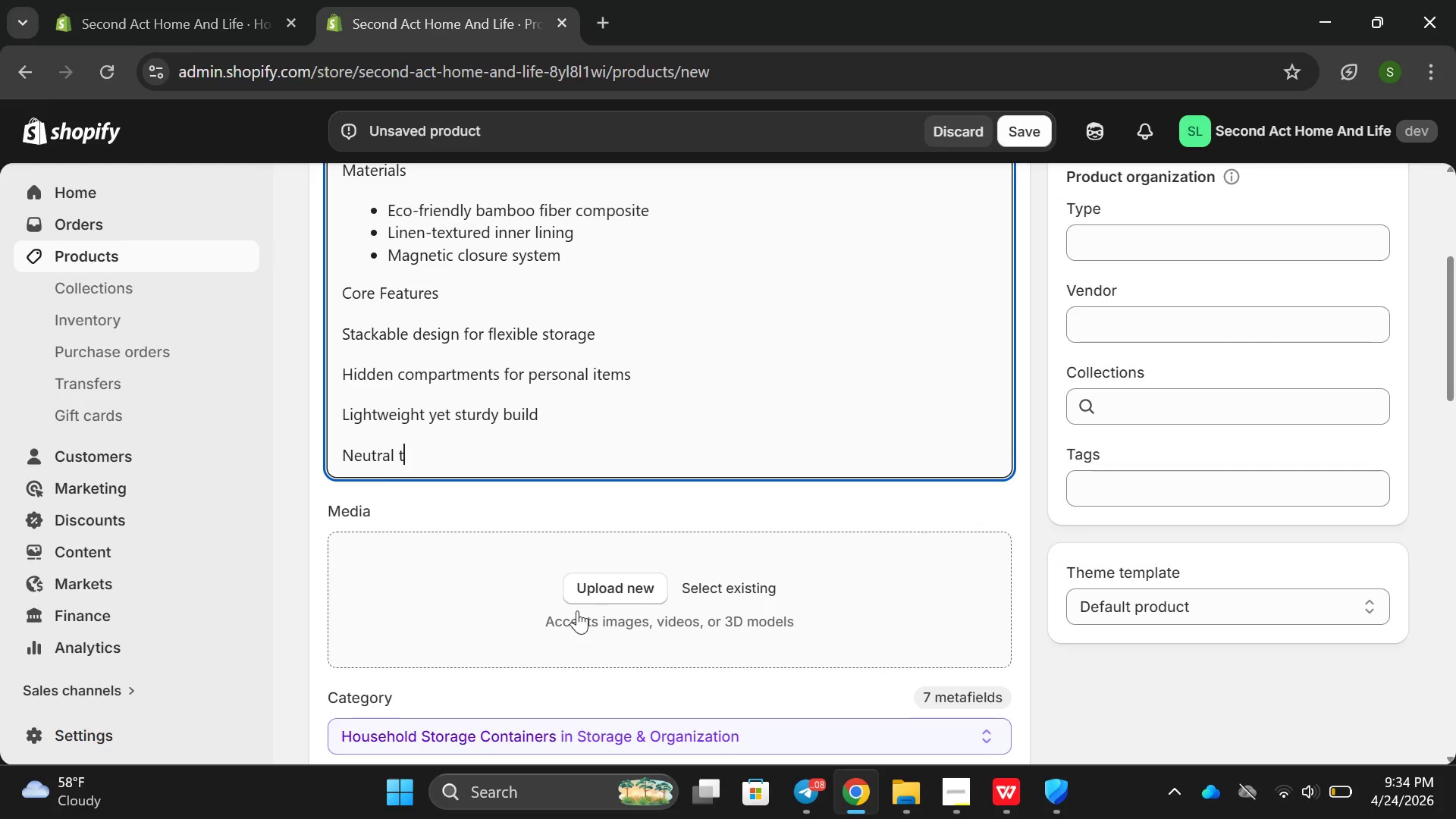 
key(Enter)
 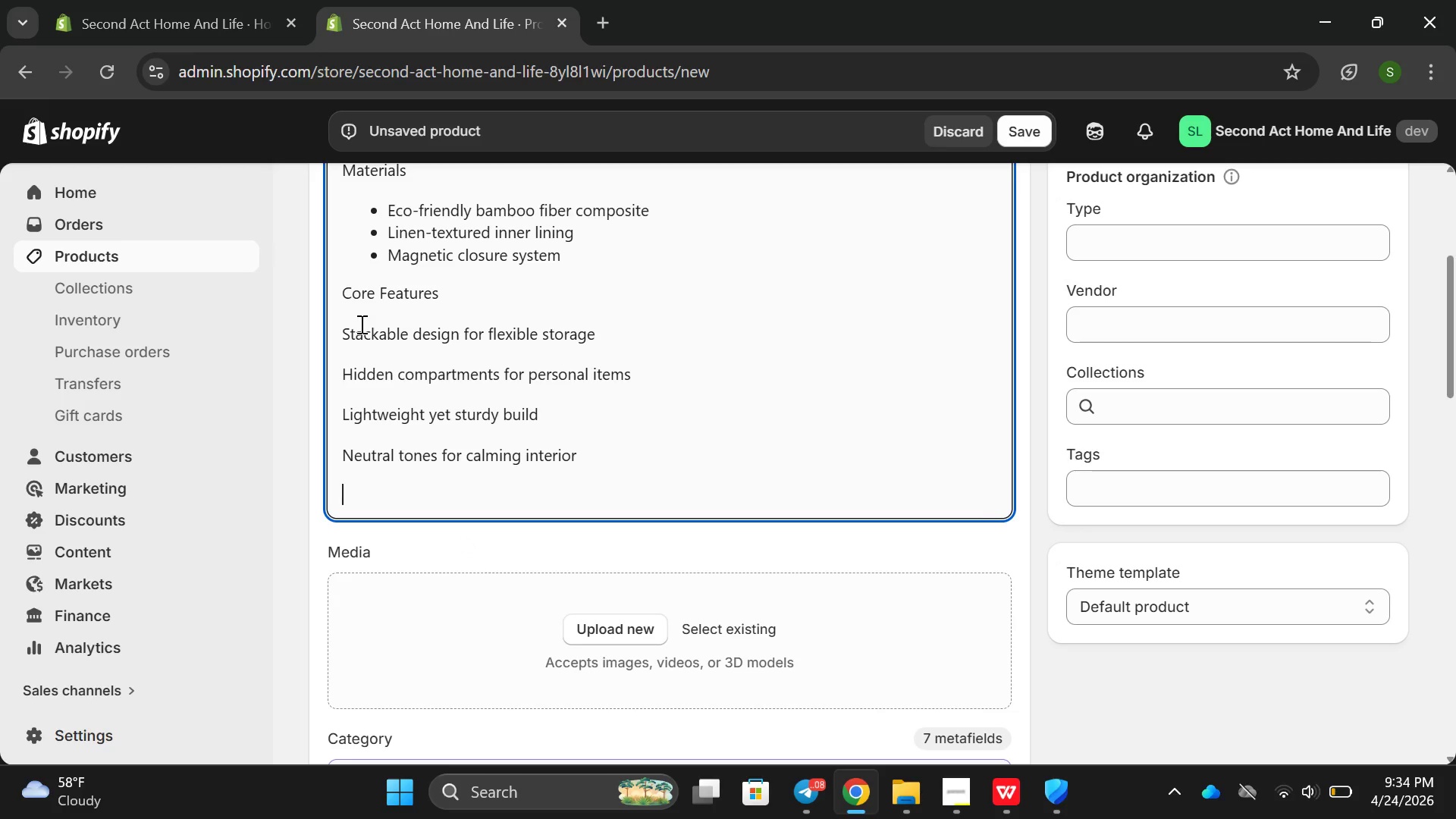 
left_click_drag(start_coordinate=[339, 333], to_coordinate=[604, 460])
 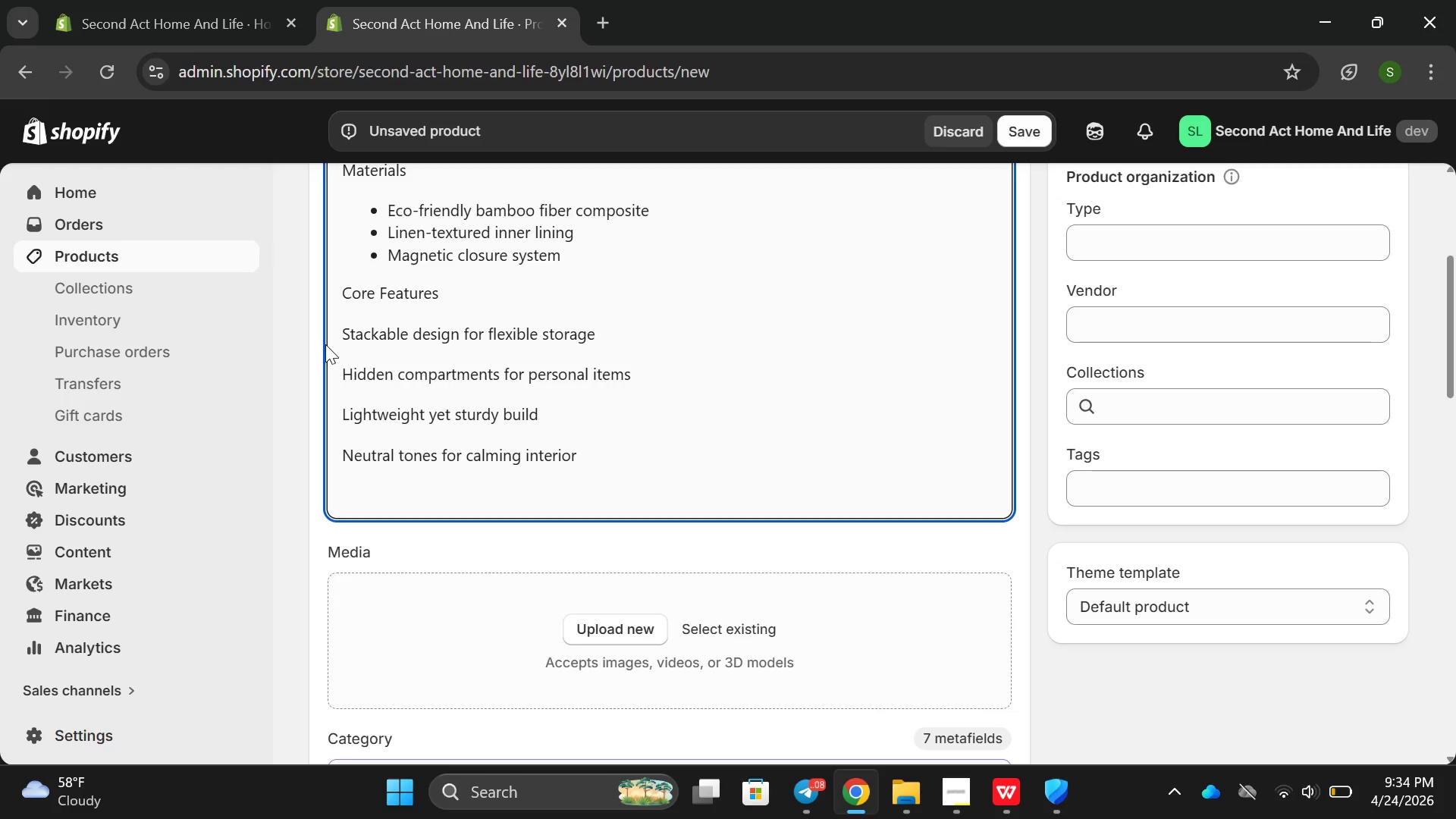 
left_click_drag(start_coordinate=[343, 331], to_coordinate=[617, 446])
 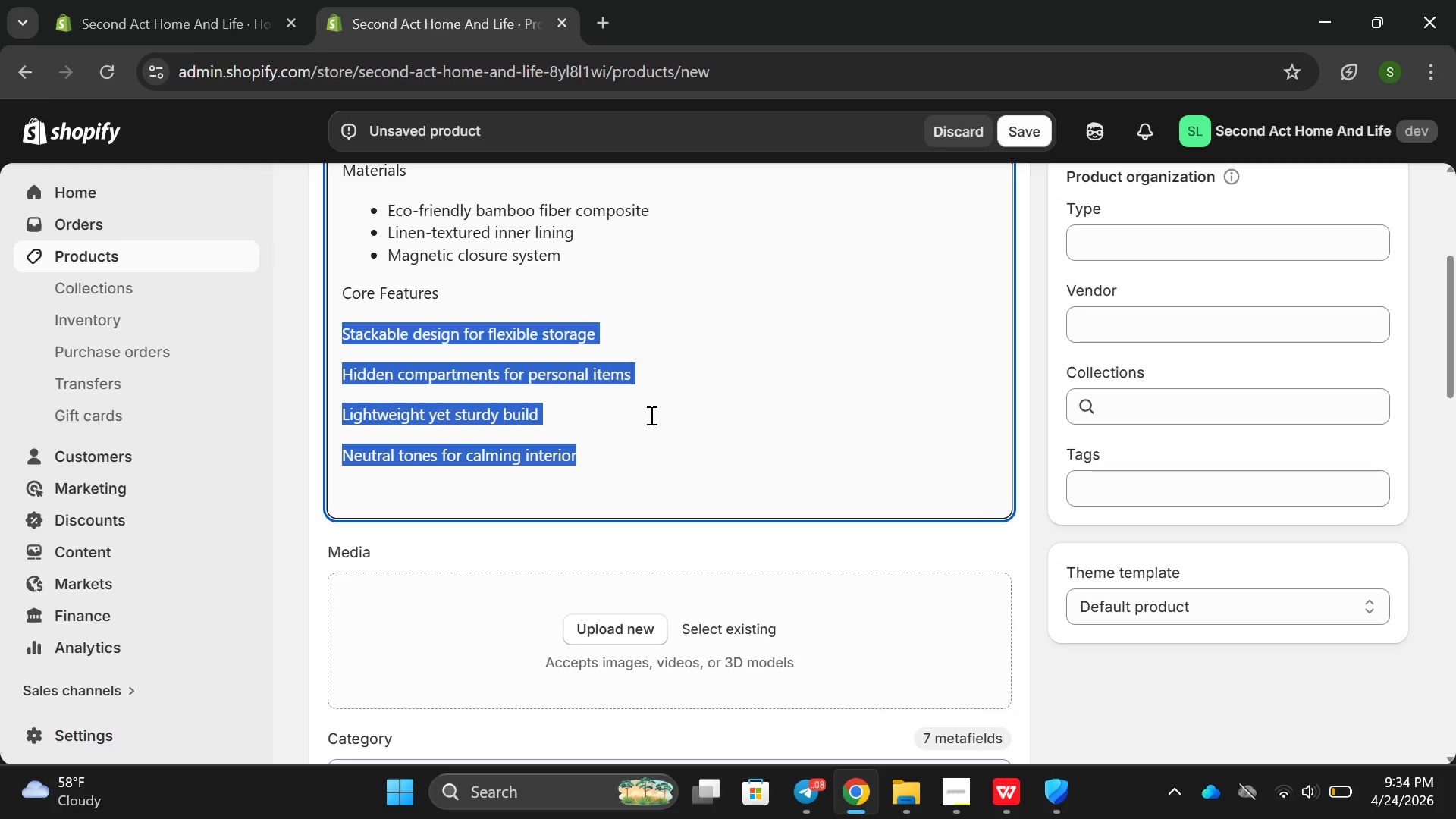 
scroll: coordinate [655, 410], scroll_direction: up, amount: 3.0
 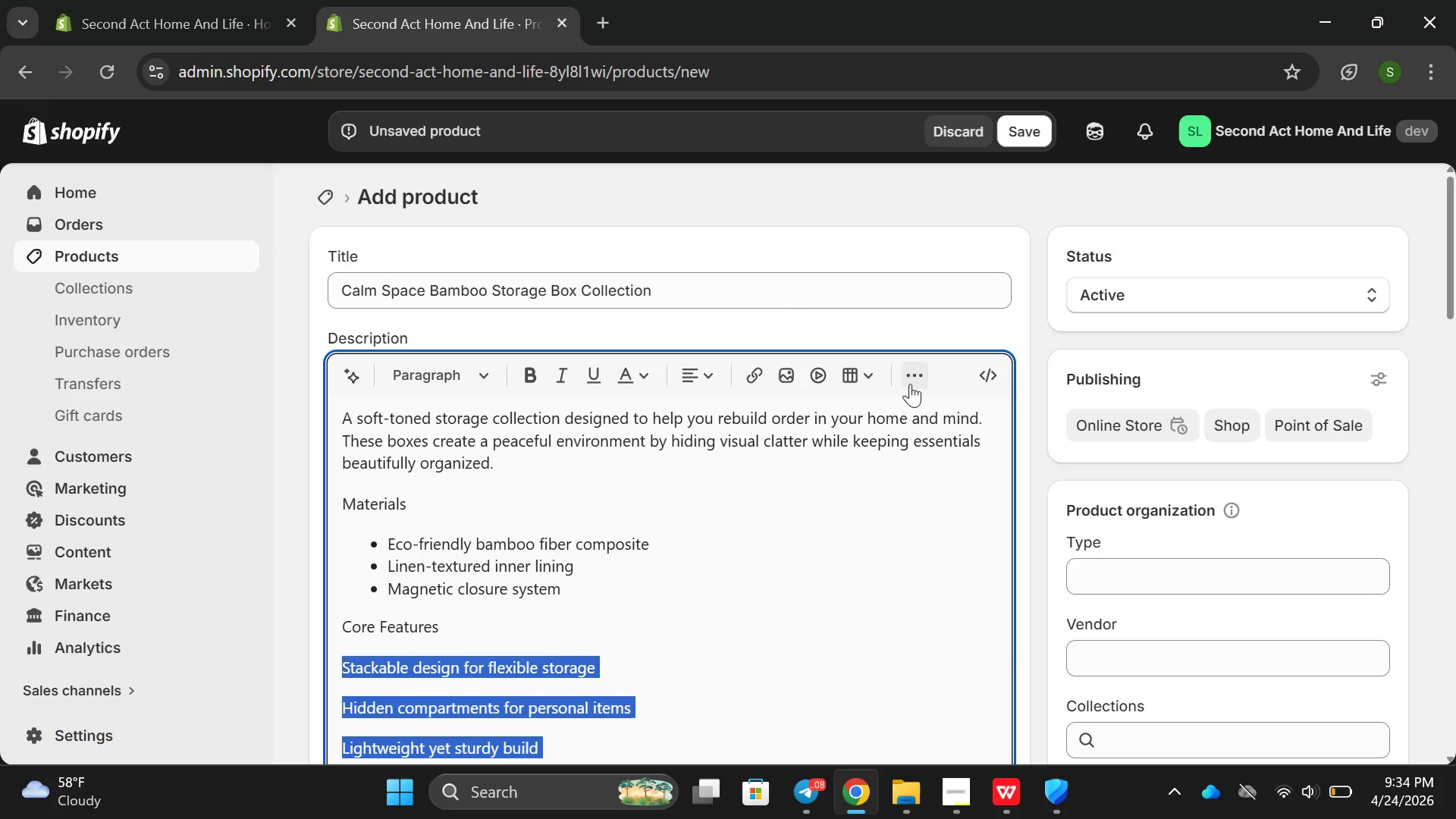 
left_click([905, 381])
 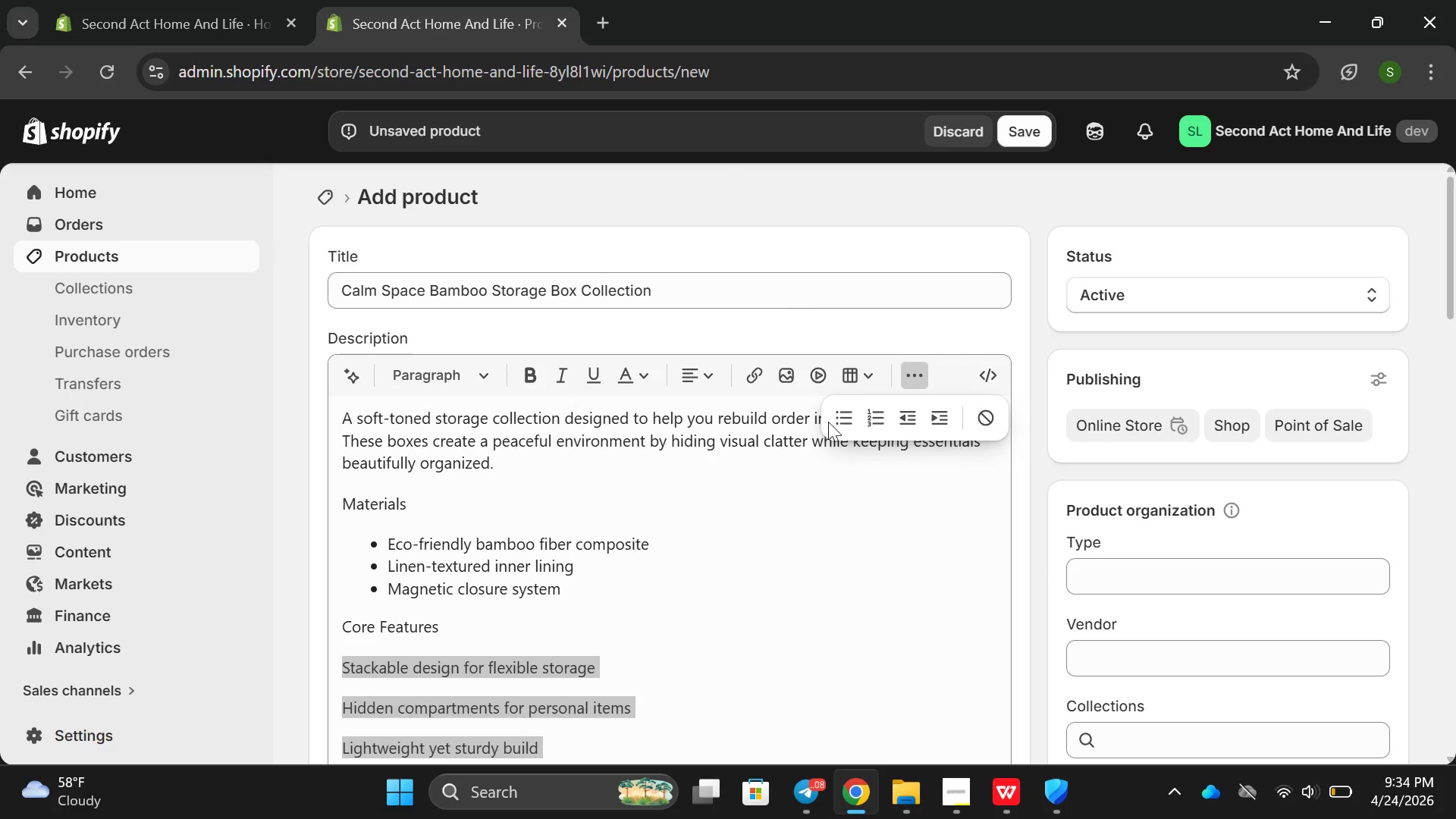 
left_click([858, 424])
 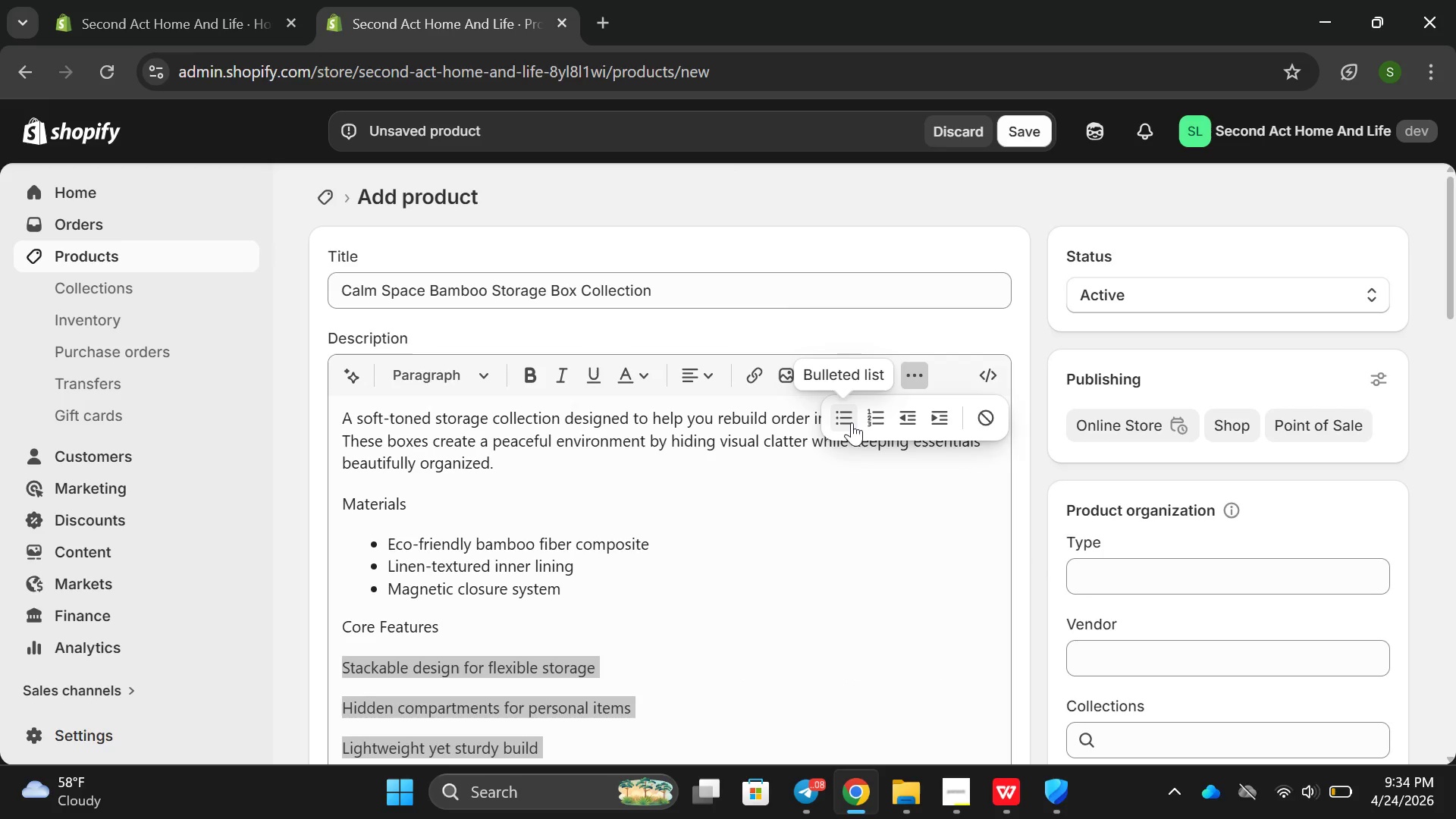 
left_click([852, 422])
 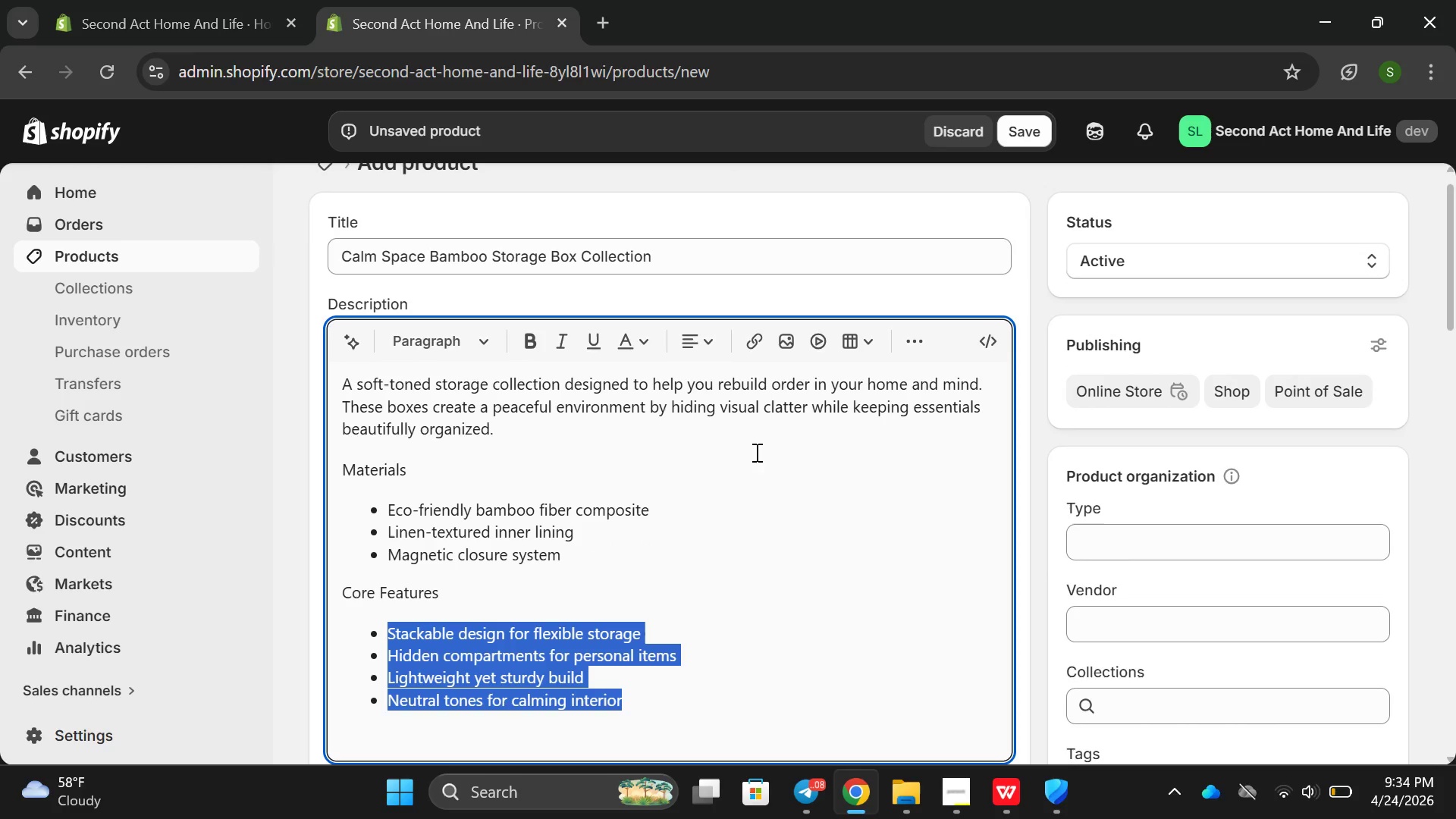 
scroll: coordinate [679, 475], scroll_direction: down, amount: 2.0
 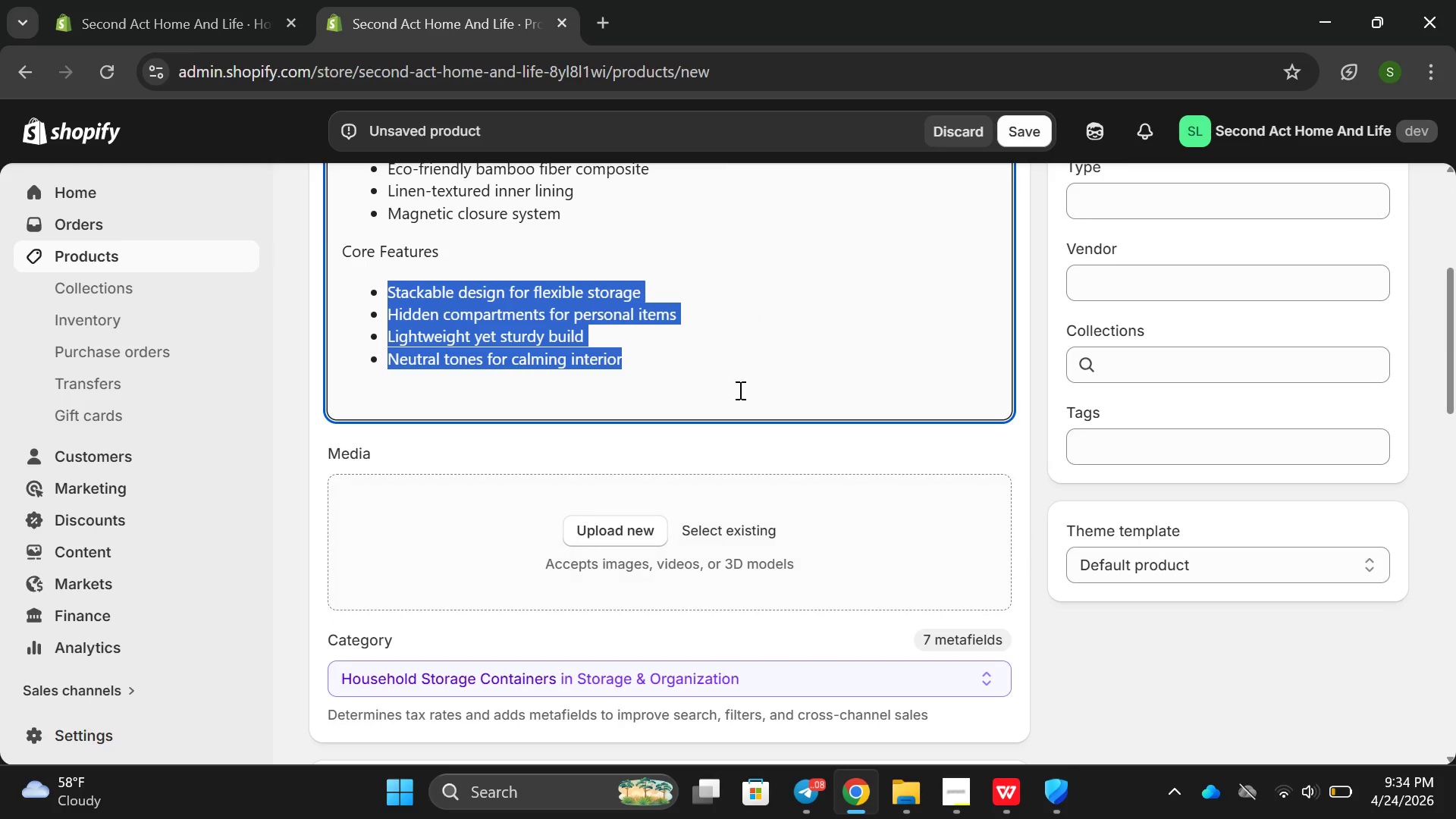 
left_click([686, 362])
 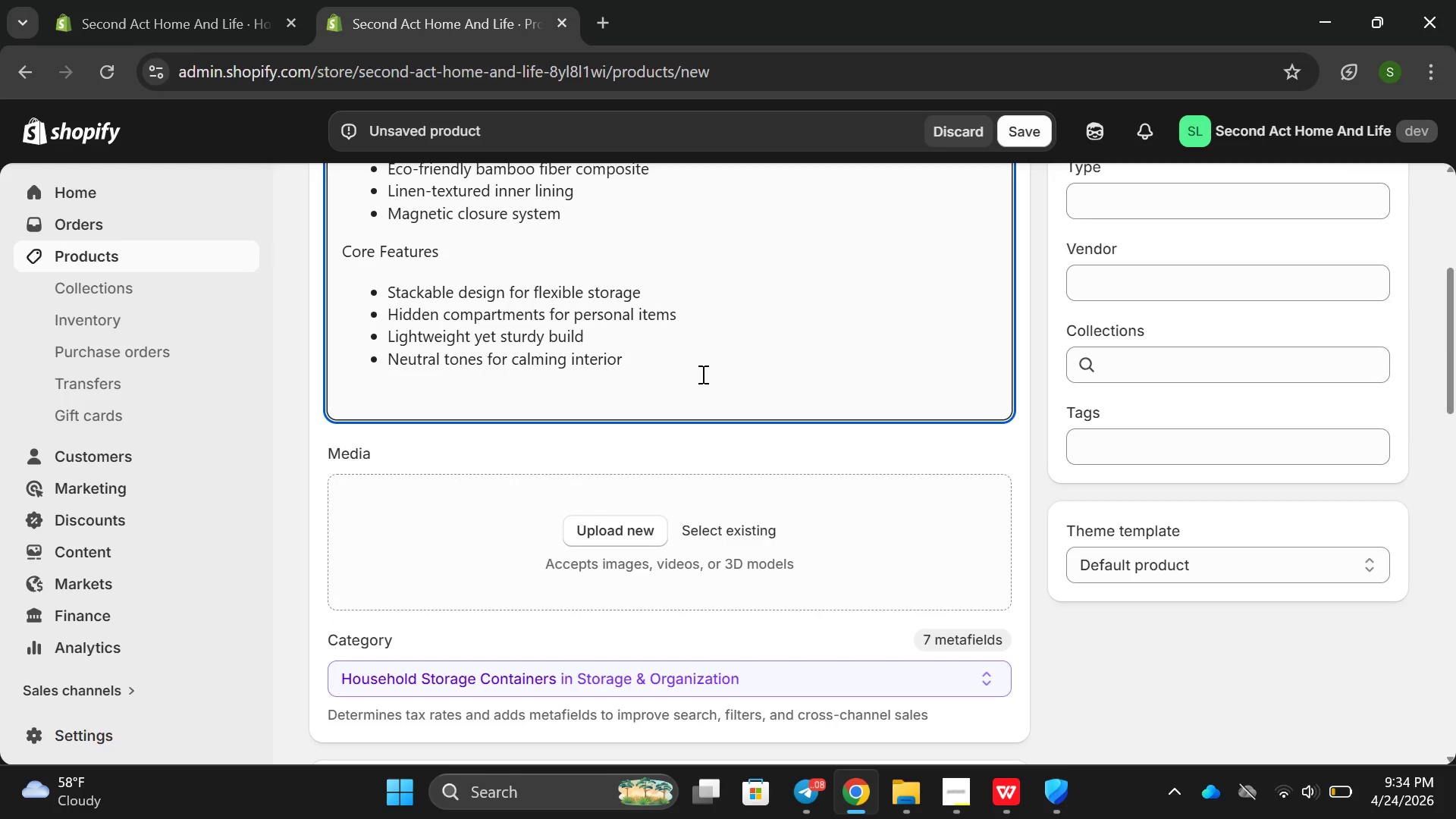 
key(Enter)
 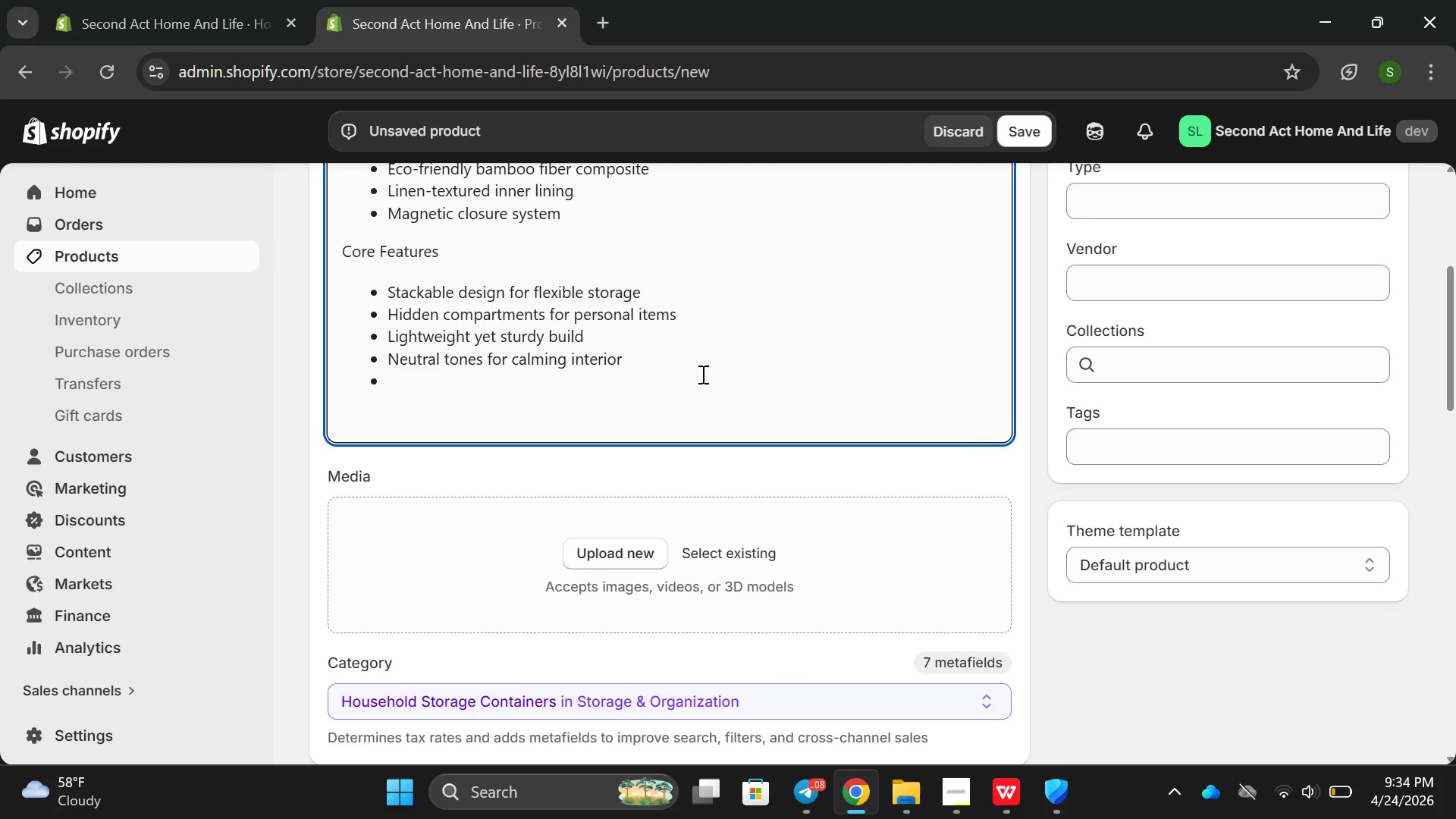 
key(Enter)
 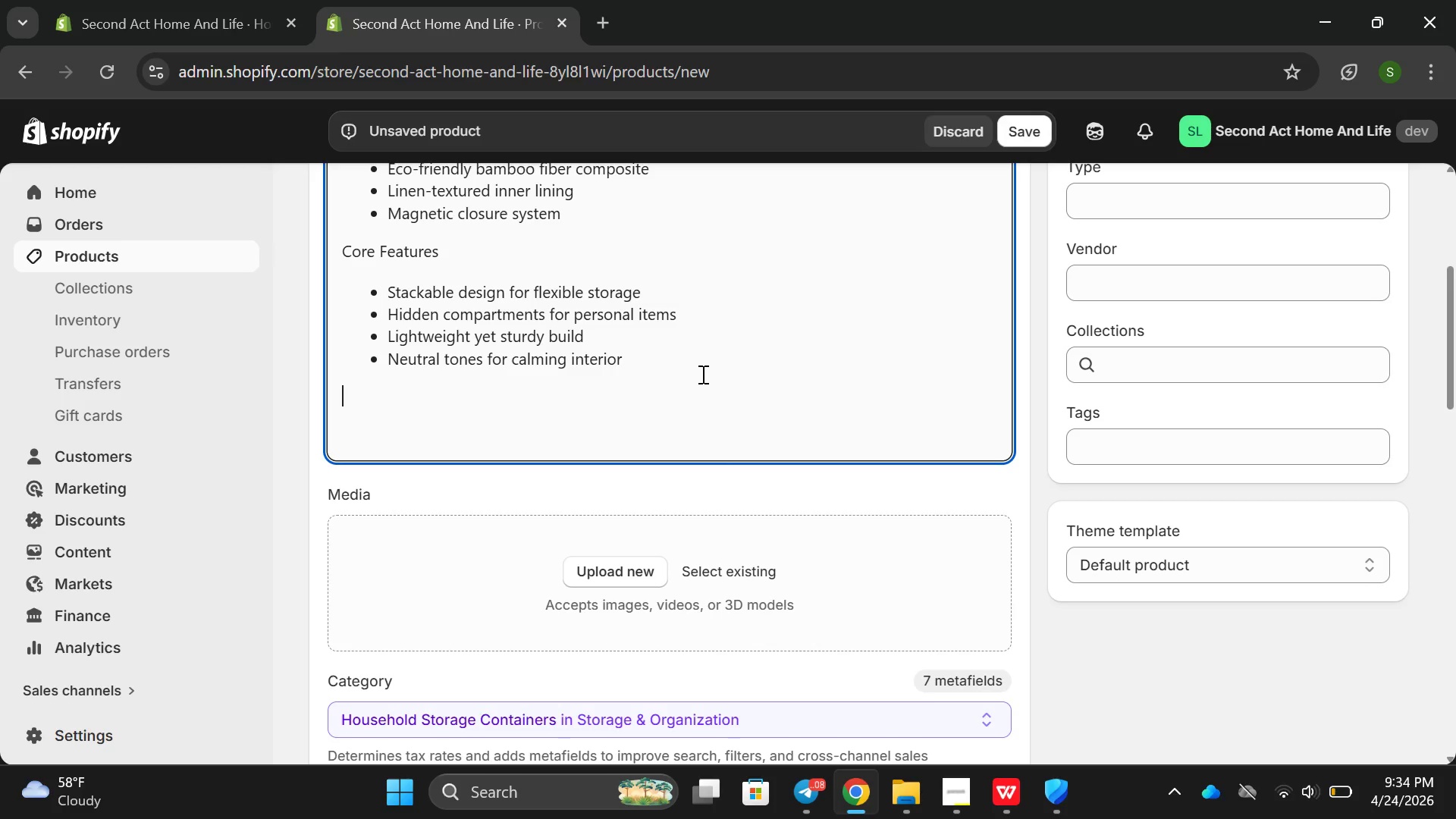 
wait(10.64)
 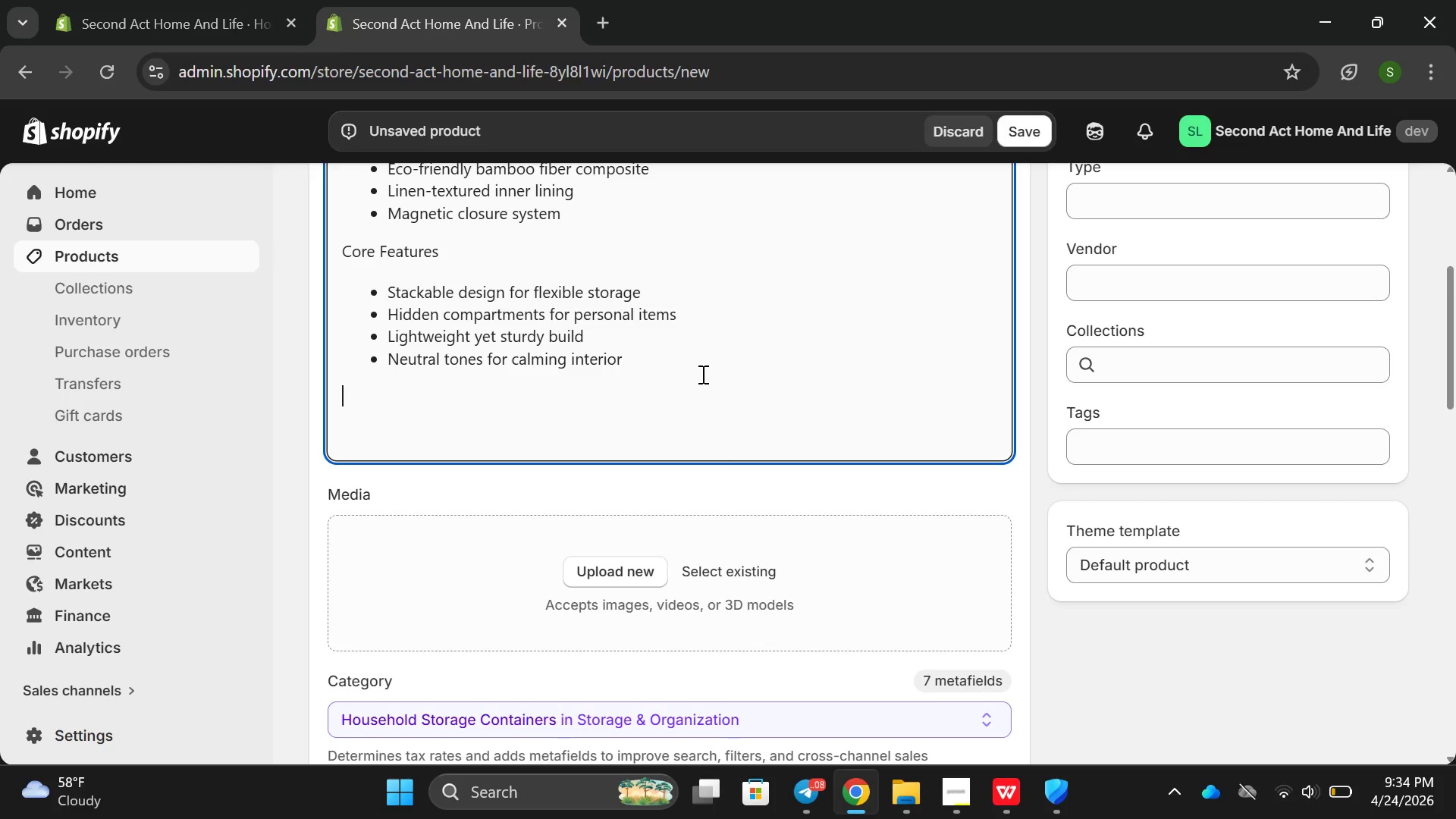 
type(Why o)
key(Backspace)
type(people liv)
key(Backspace)
key(Backspace)
type(ove it )
 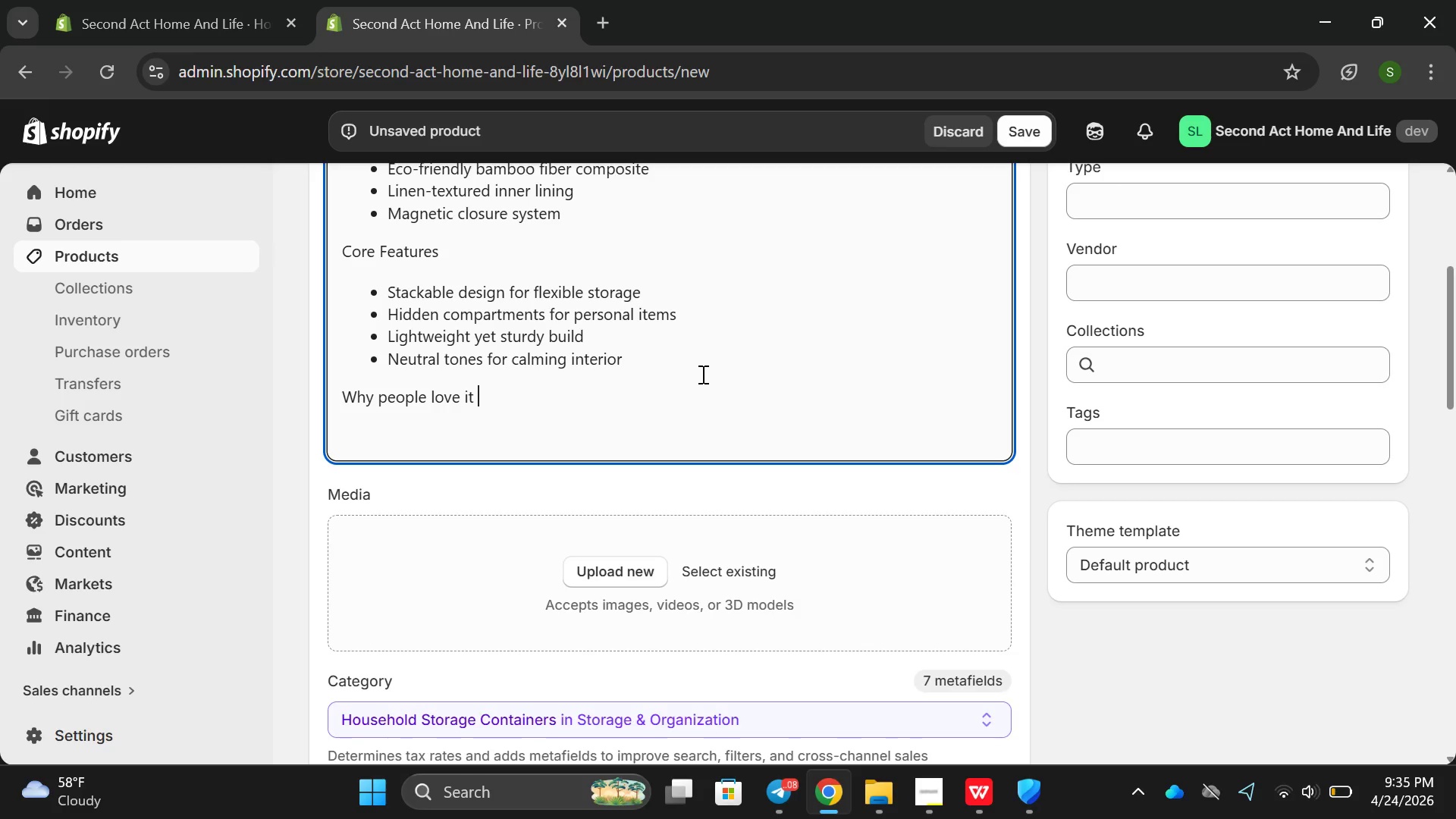 
key(Enter)
 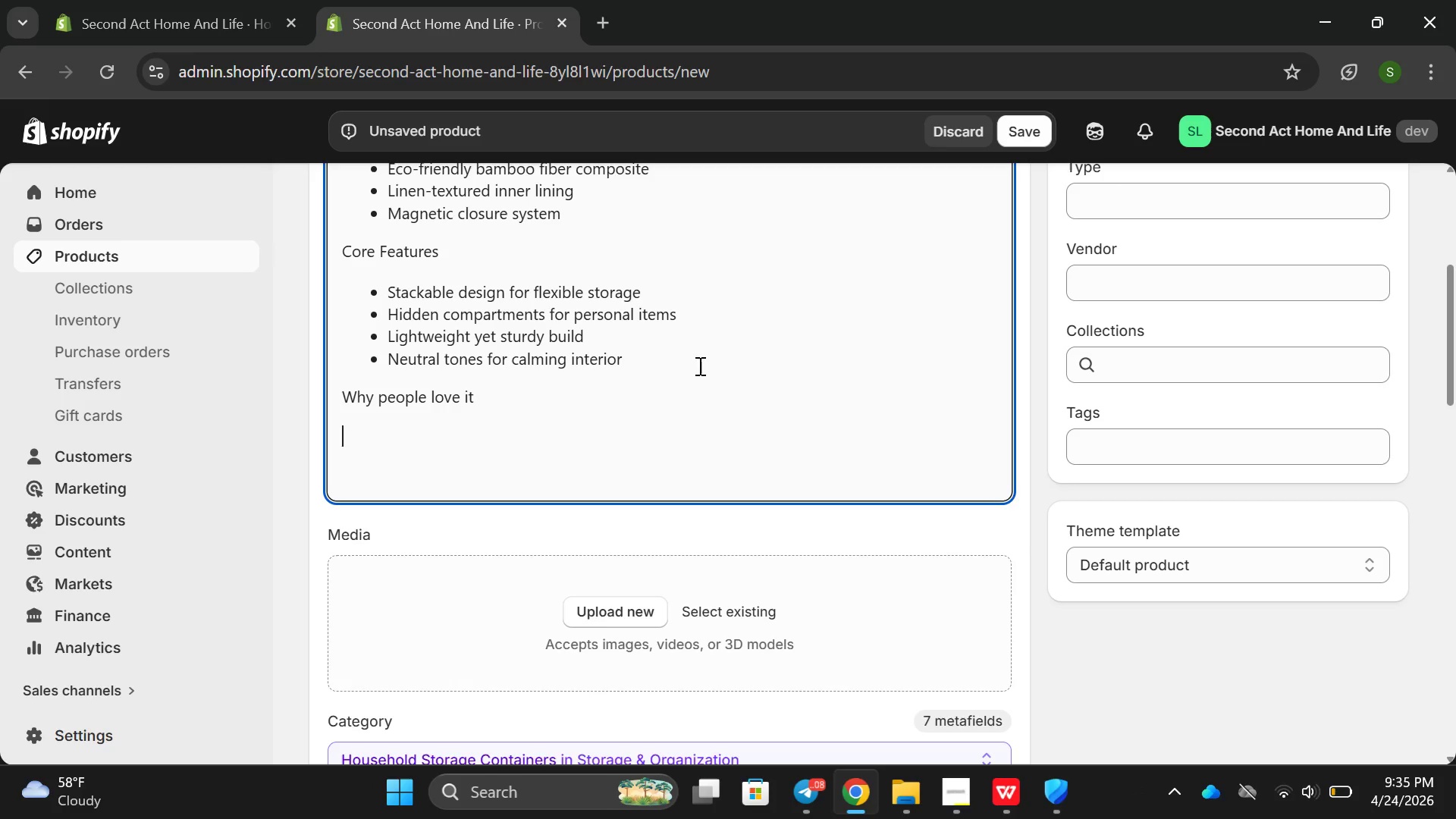 
type(It ir)
key(Backspace)
key(Backspace)
type(turen)
key(Backspace)
key(Backspace)
type(s )
key(Backspace)
type(ns )
key(Backspace)
key(Backspace)
key(Backspace)
key(Backspace)
type(ns )
 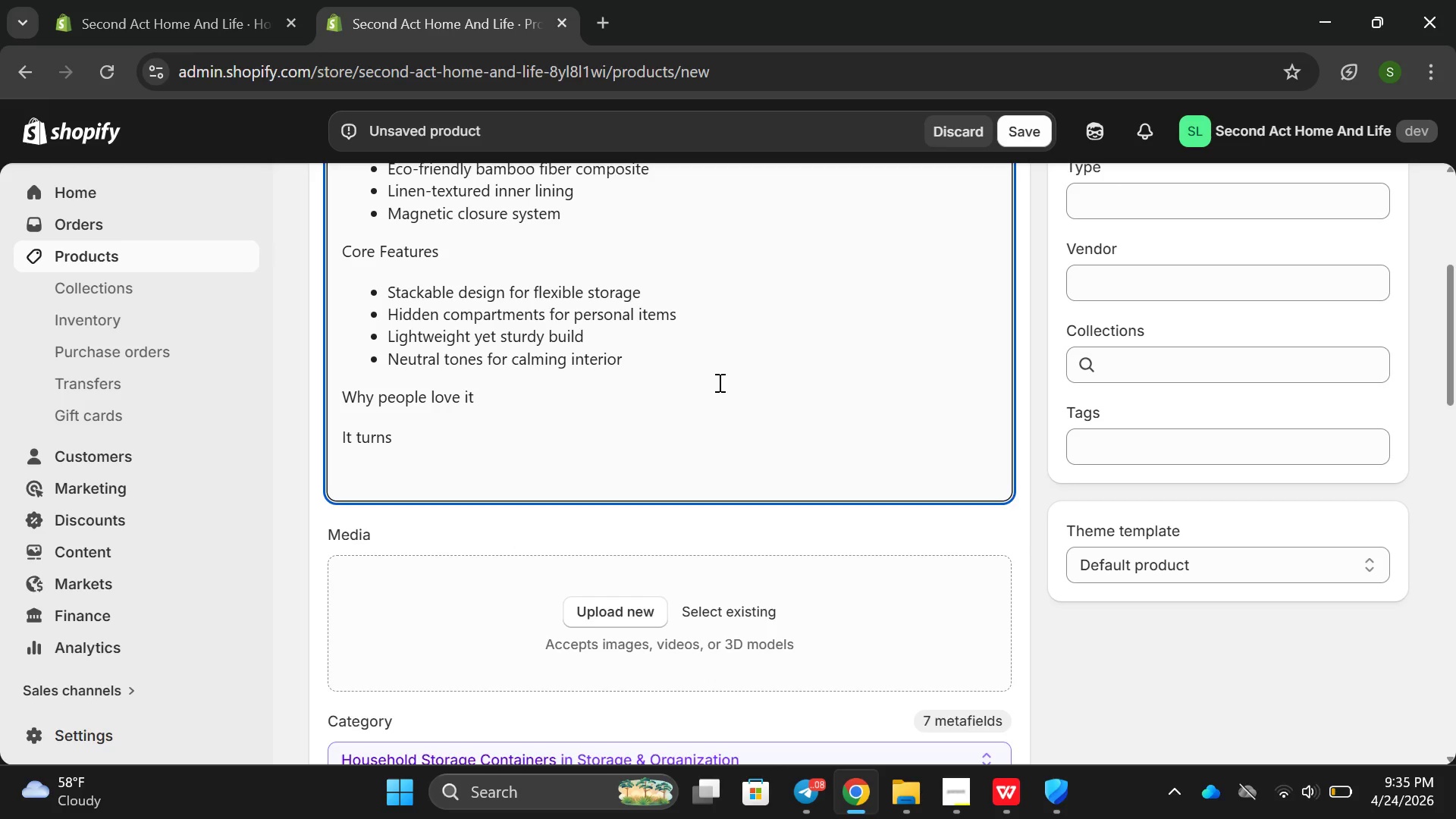 
type(messy cornet)
key(Backspace)
type(rs into peaceful space instantlly )
key(Backspace)
key(Backspace)
key(Backspace)
 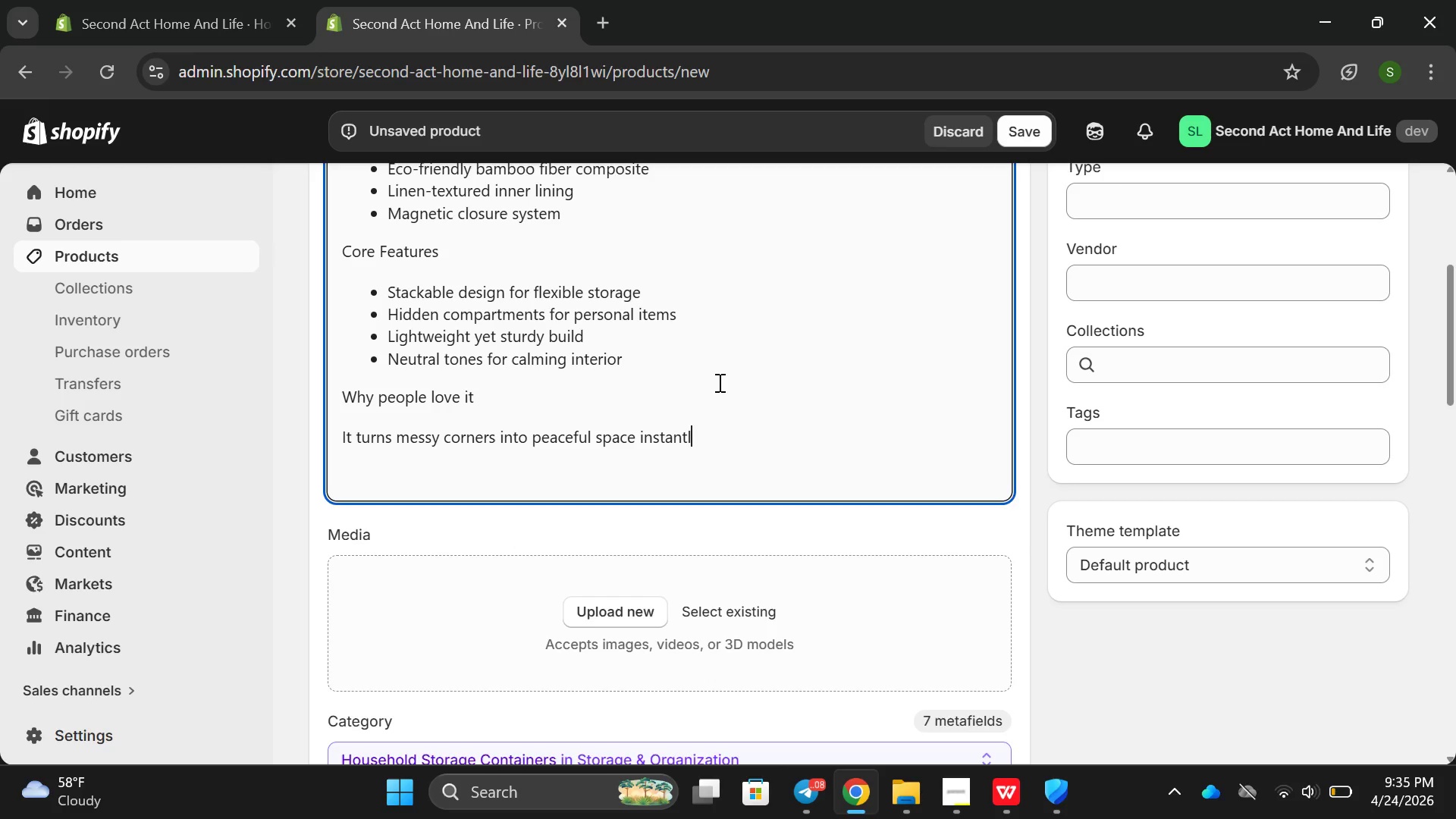 
key(Backspace)
type(ly. Many iuse)
key(Backspace)
key(Backspace)
key(Backspace)
key(Backspace)
type(users say it help them feel " emi)
key(Backspace)
type(otuo)
key(Backspace)
key(Backspace)
type(ional lighter" afte )
key(Backspace)
type(r organa)
key(Backspace)
type(izing.)
 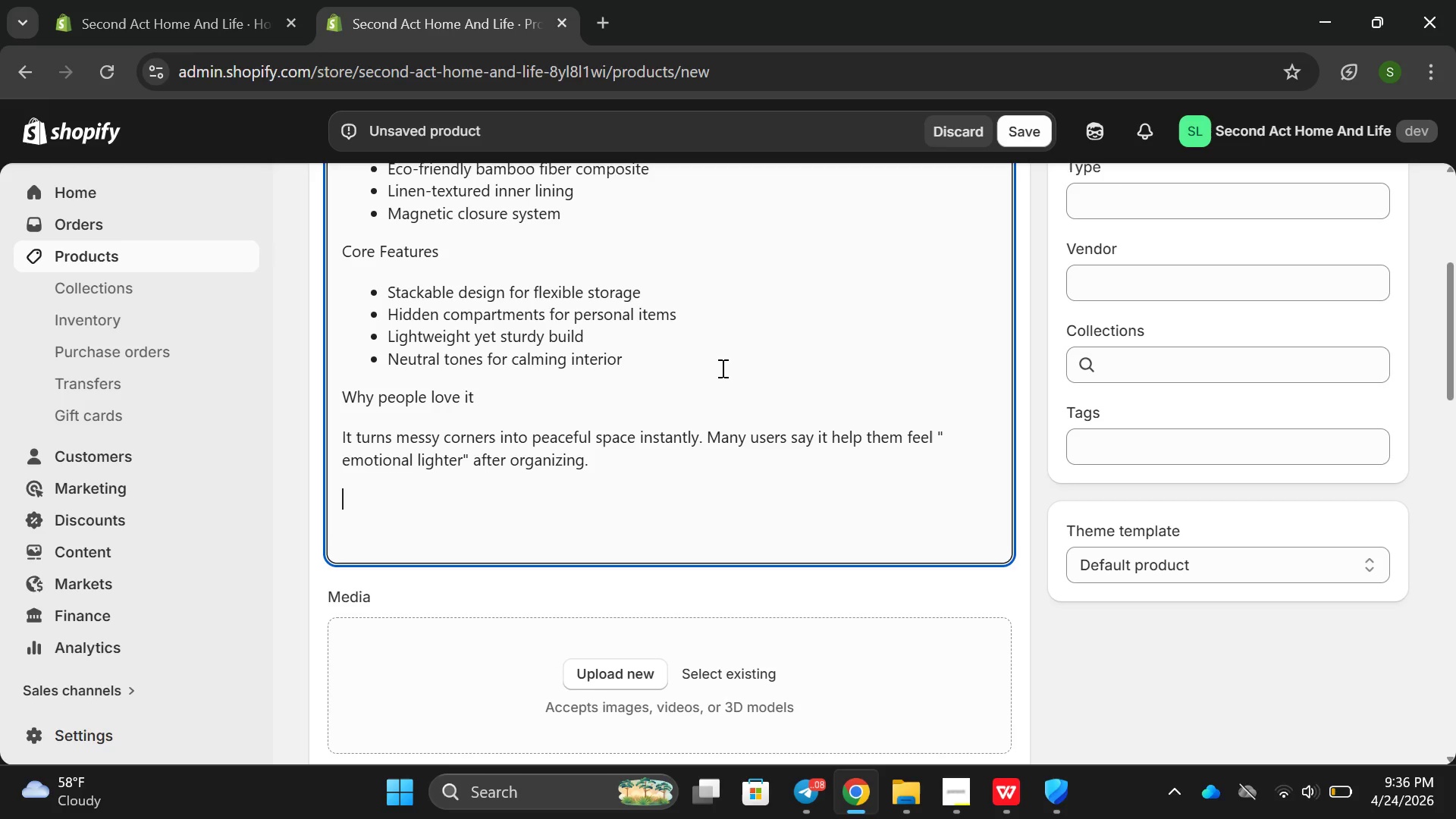 
 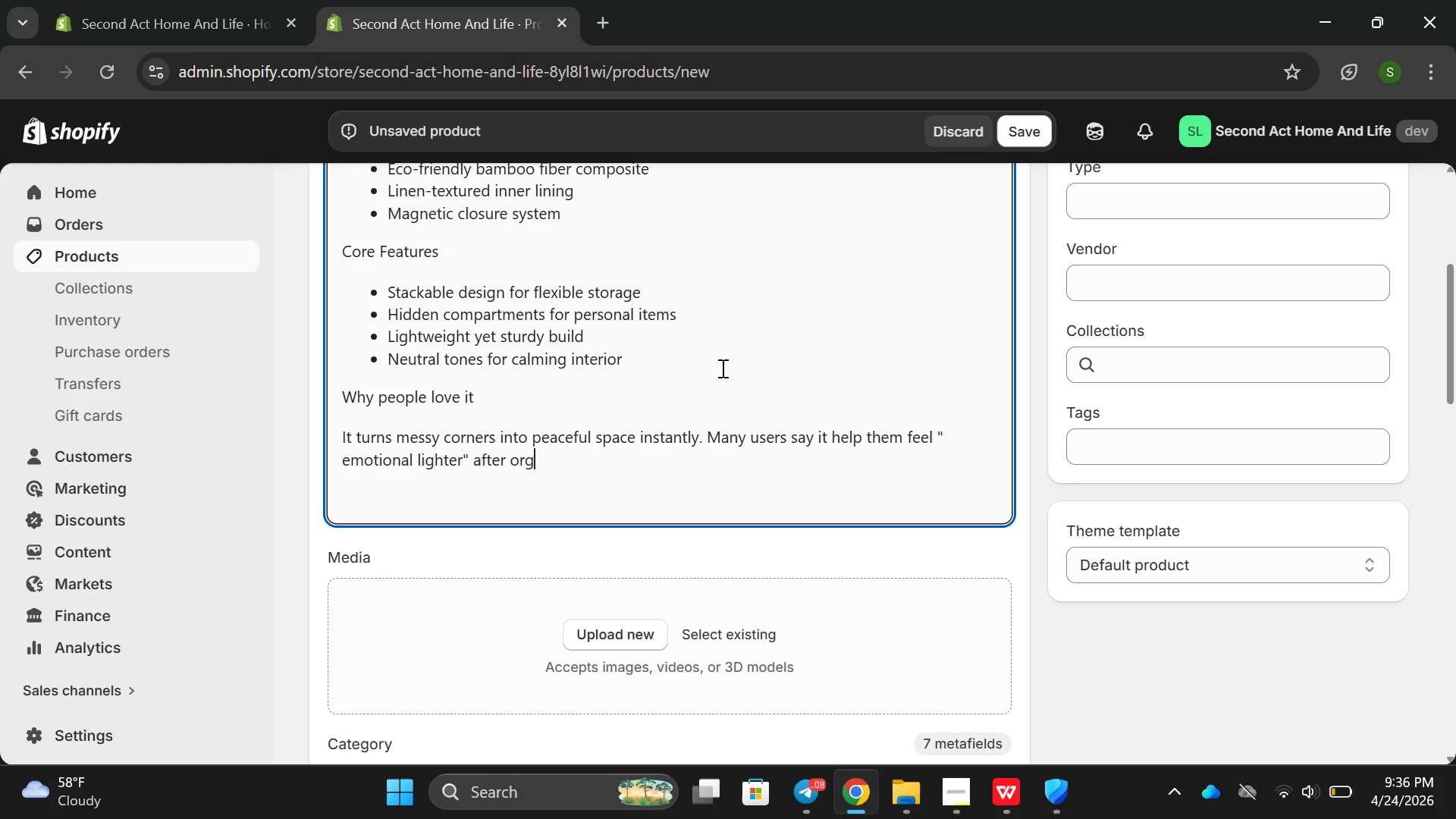 
key(Enter)
 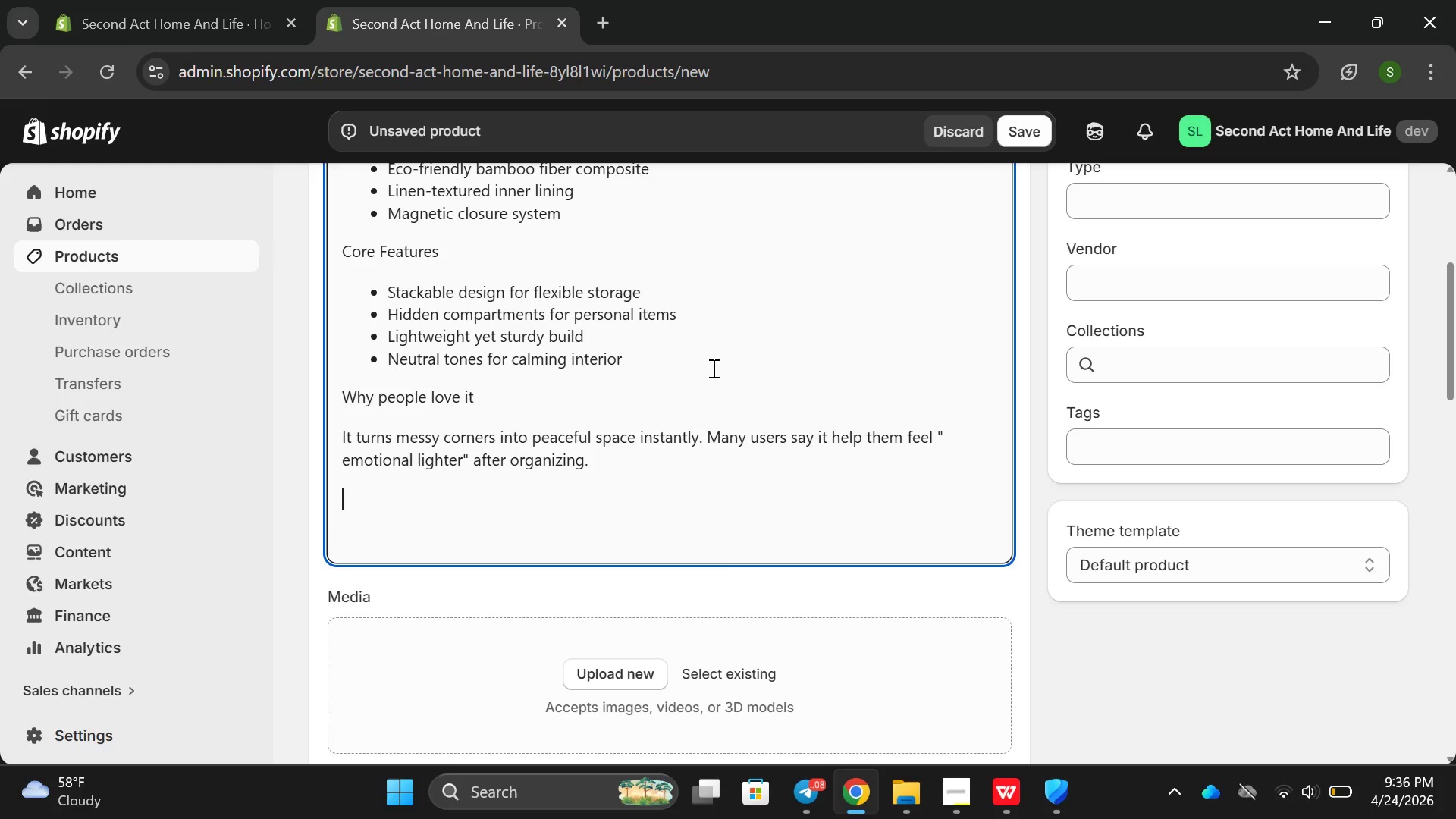 
scroll: coordinate [444, 381], scroll_direction: up, amount: 2.0
 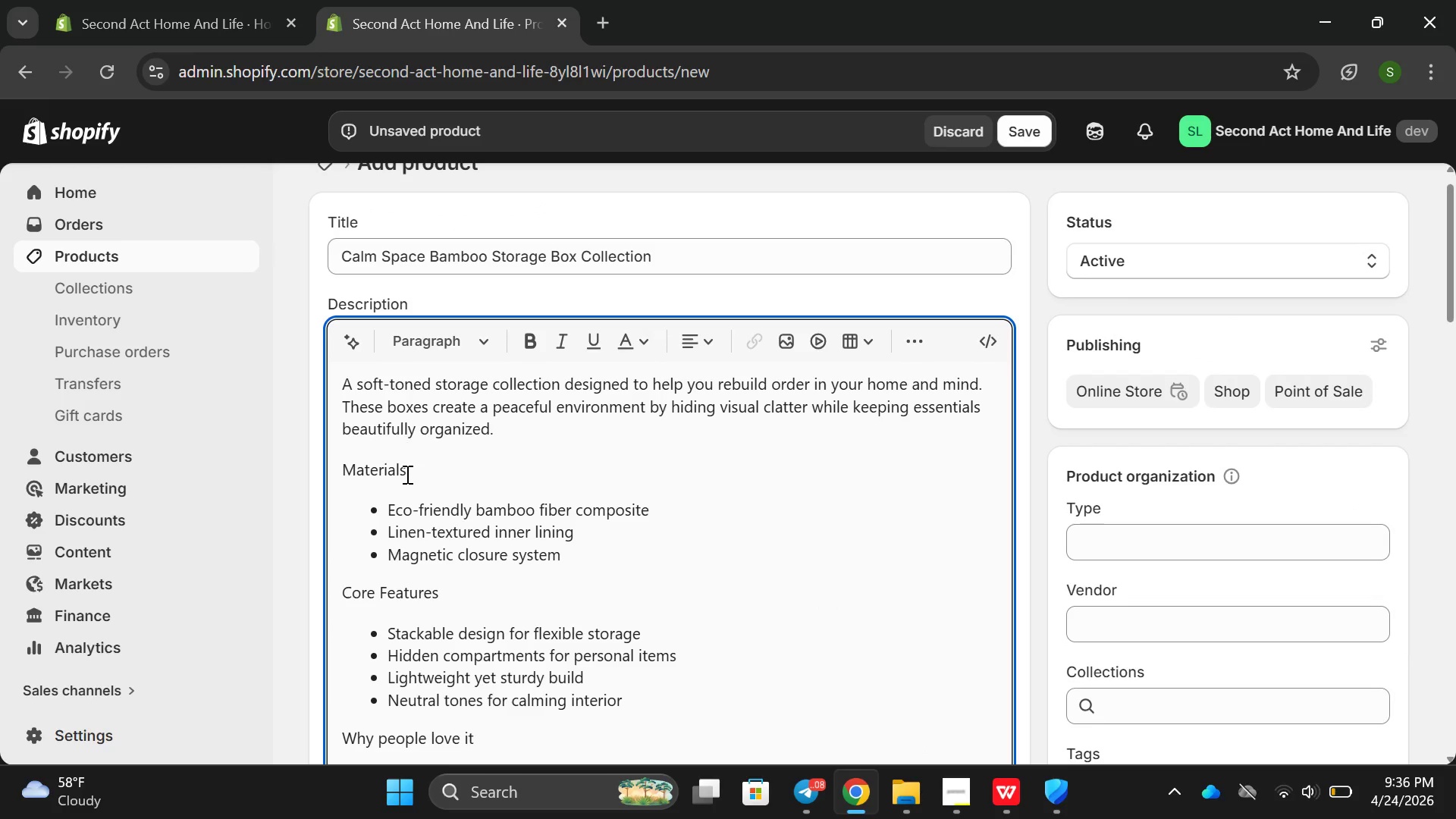 
double_click([404, 466])
 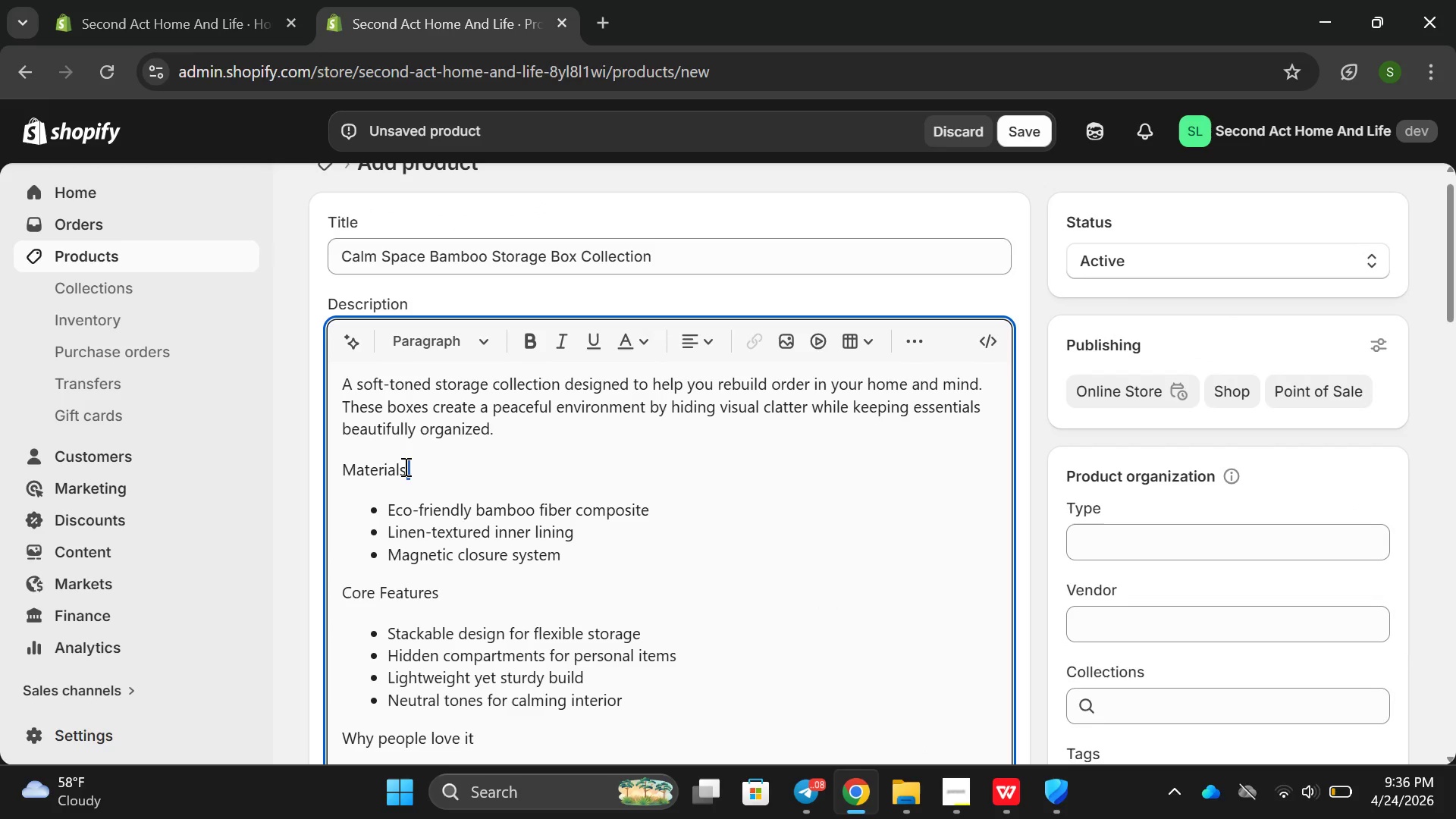 
triple_click([404, 466])
 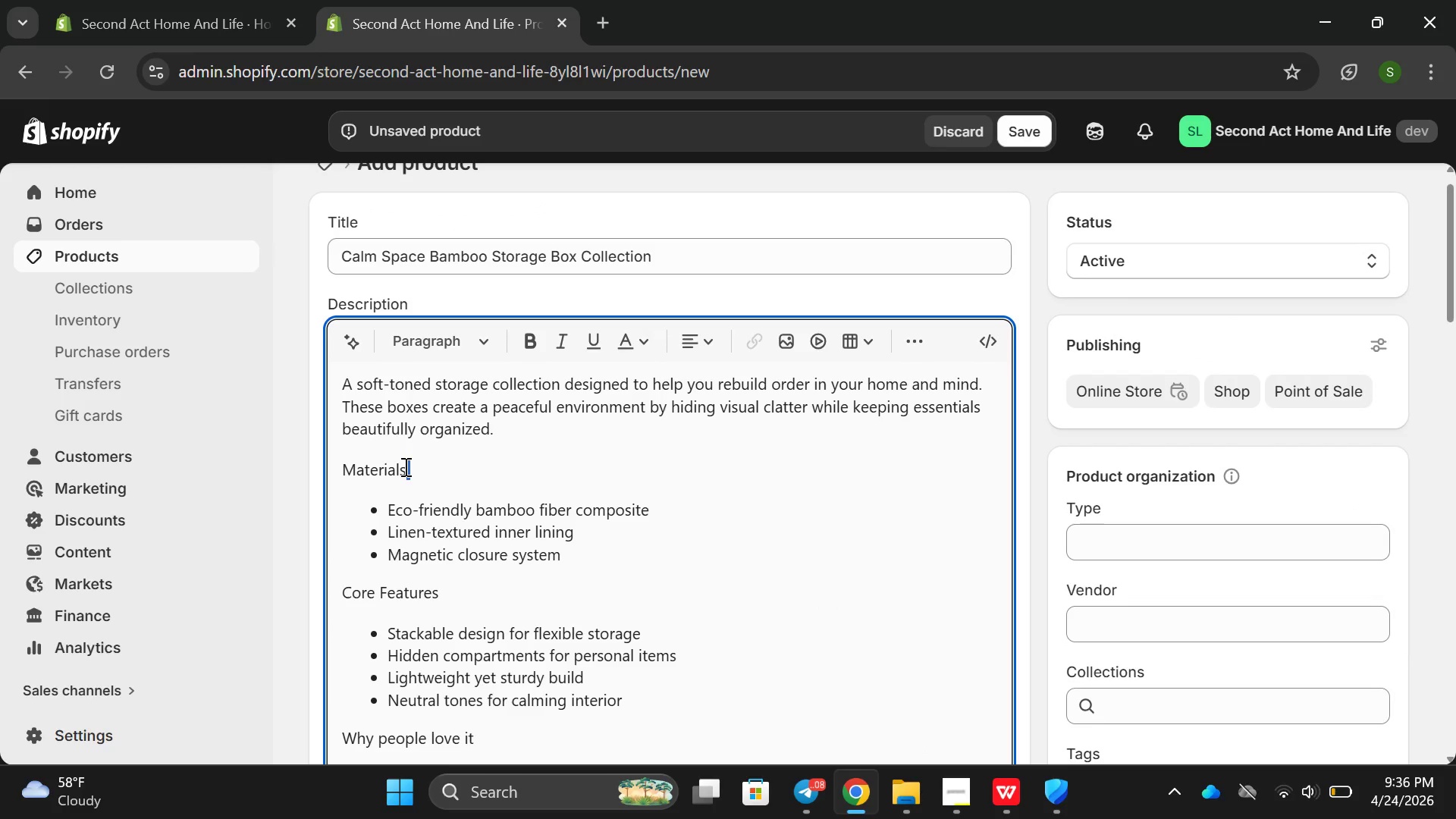 
triple_click([404, 466])
 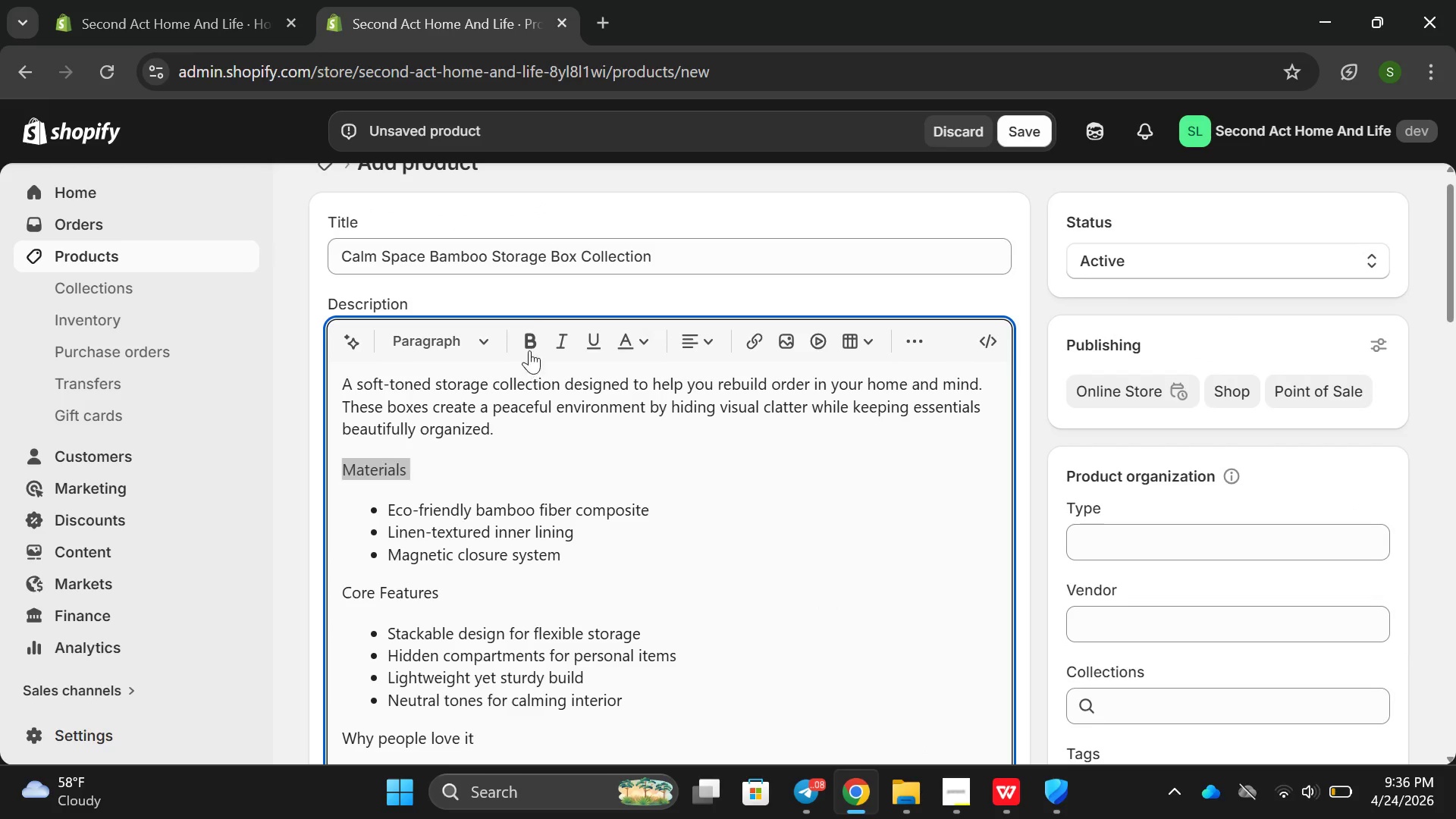 
double_click([529, 339])
 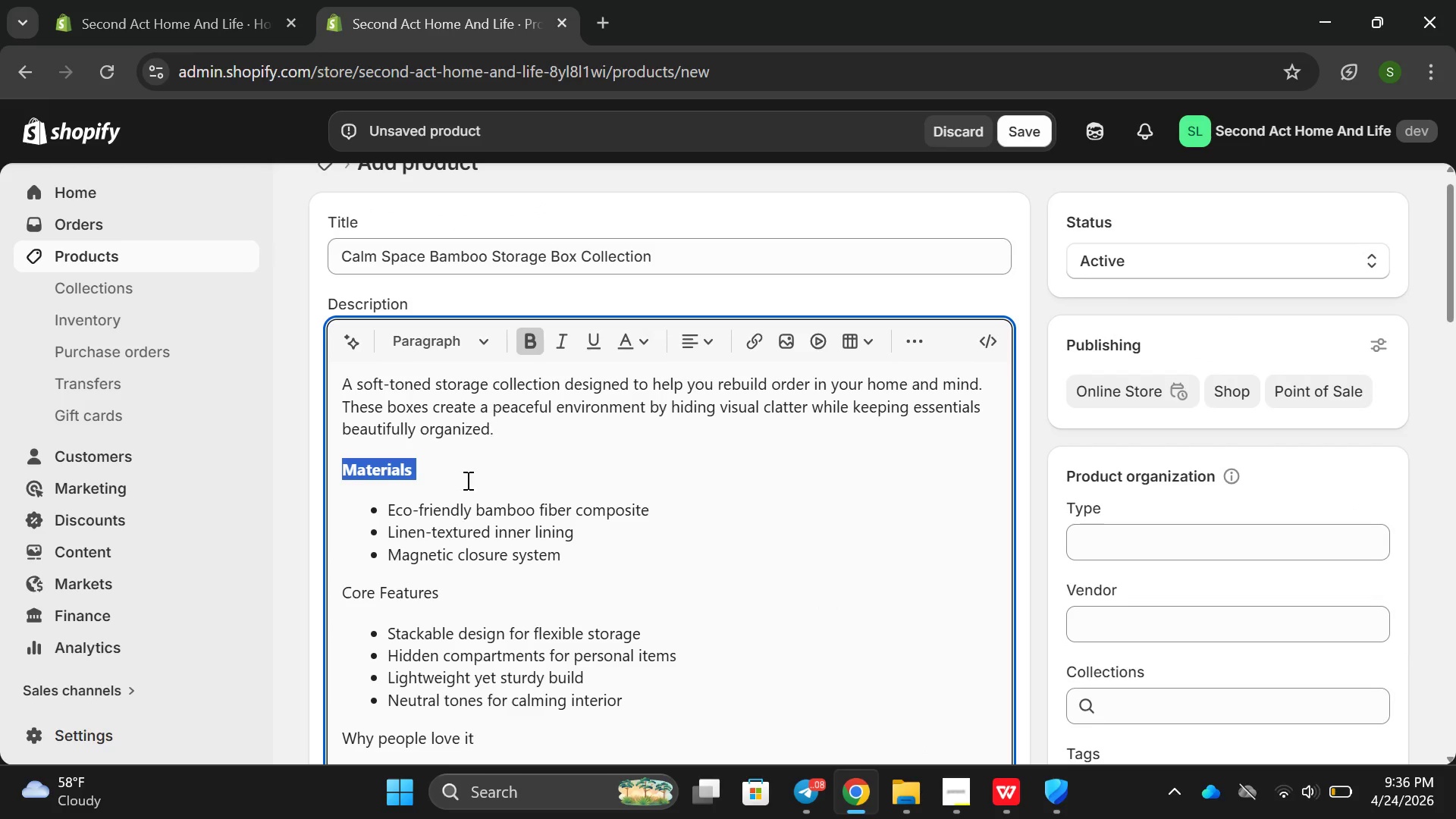 
scroll: coordinate [442, 488], scroll_direction: down, amount: 1.0
 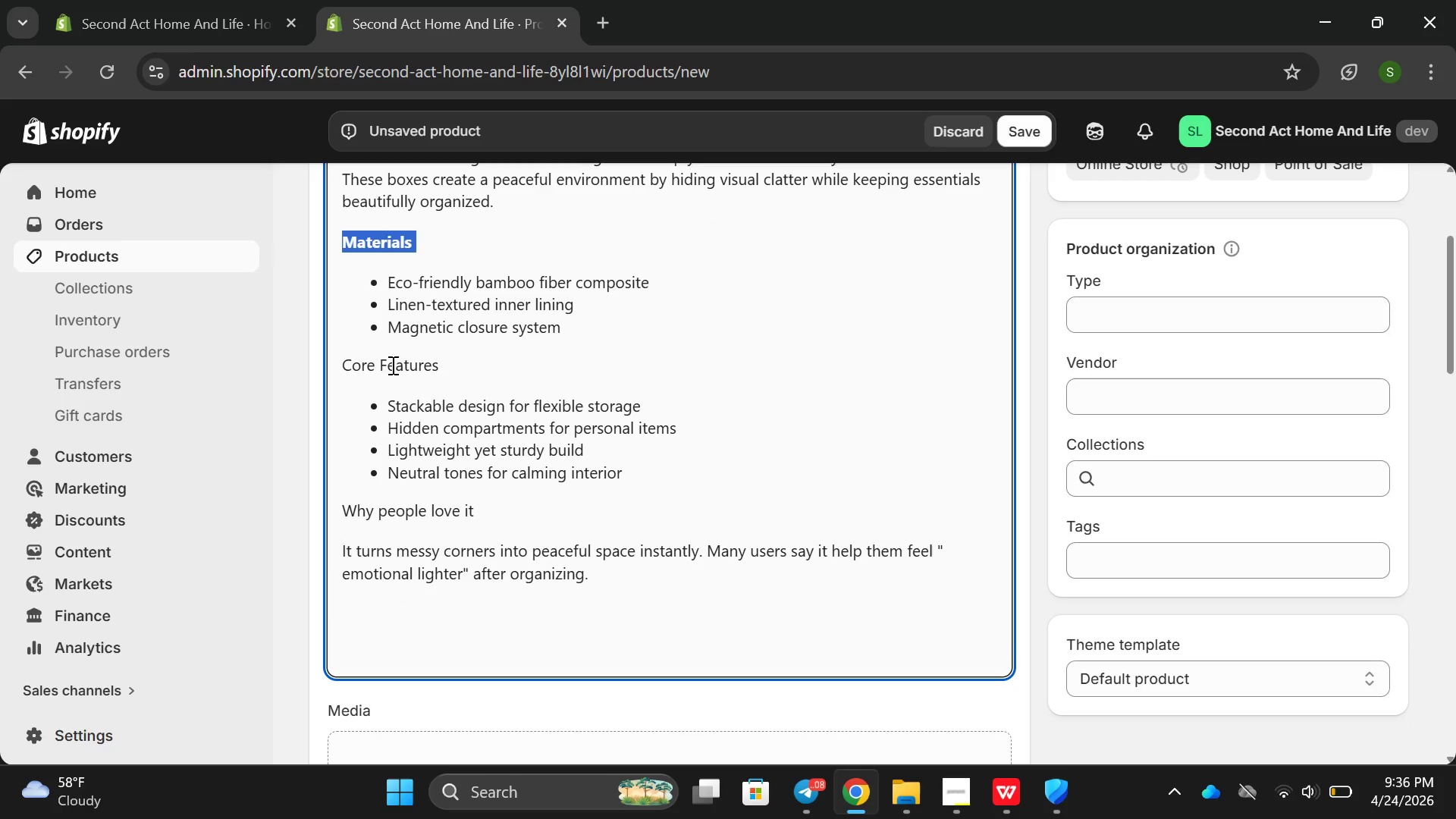 
double_click([397, 362])
 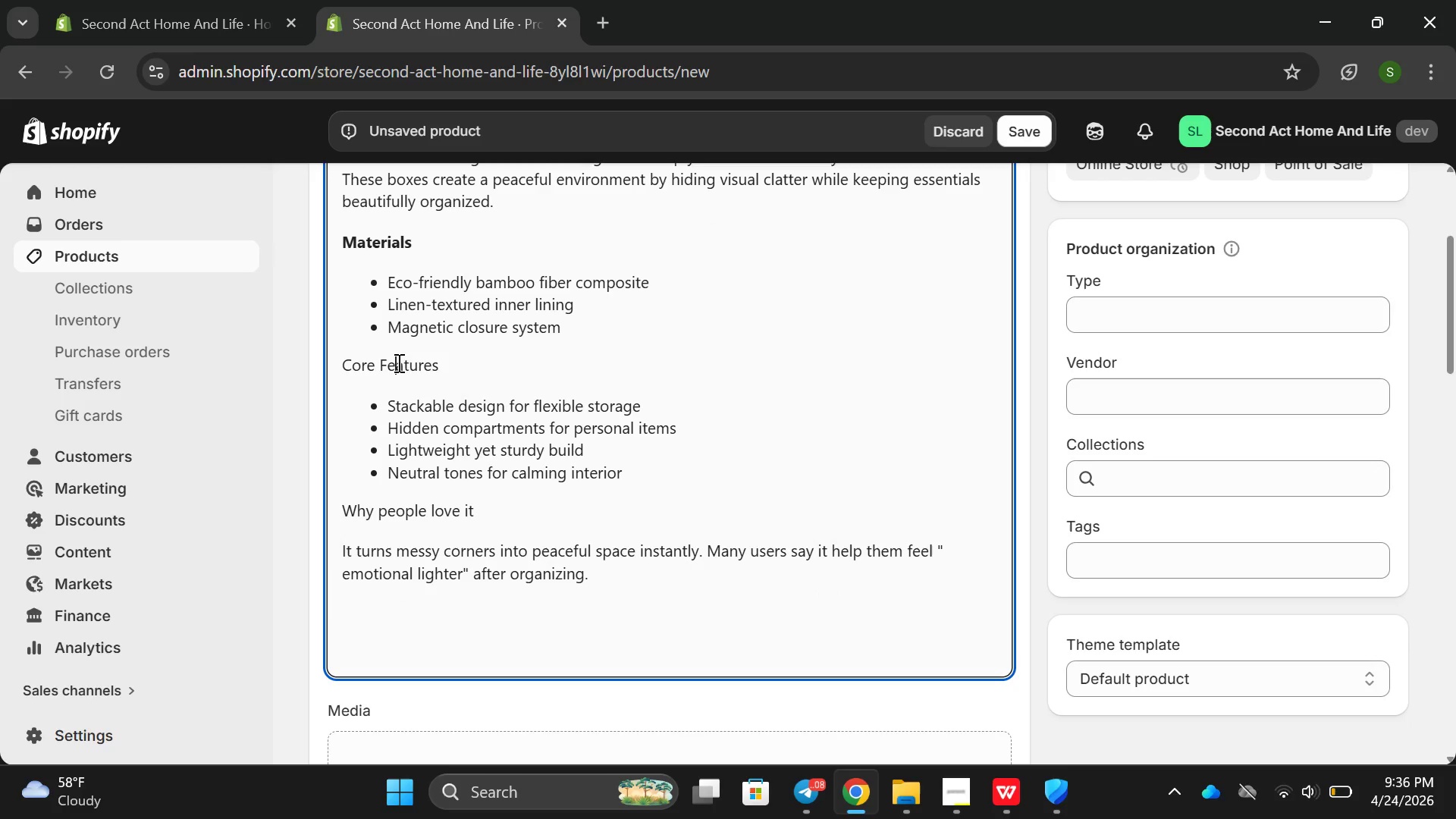 
triple_click([397, 362])
 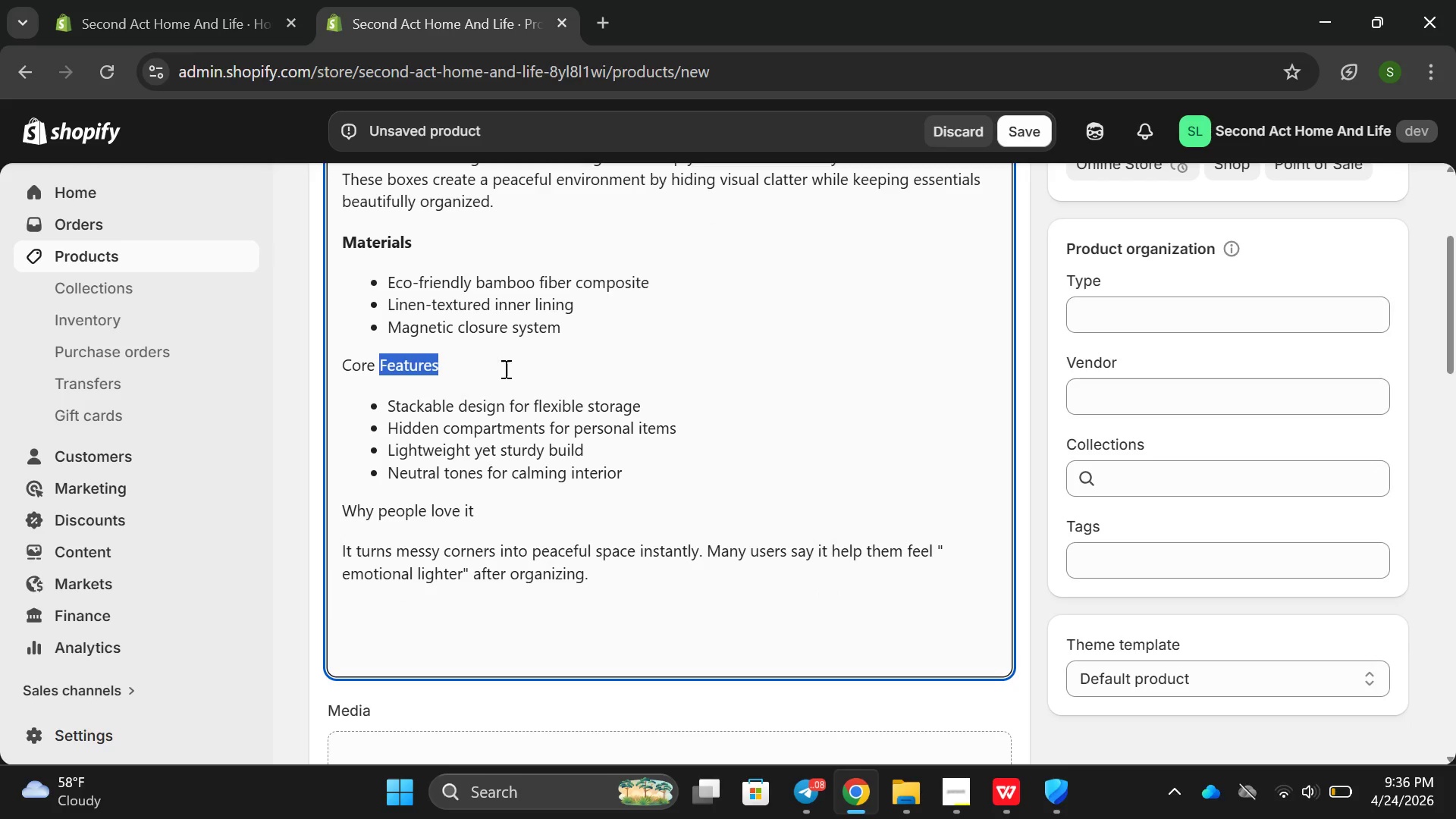 
left_click([494, 369])
 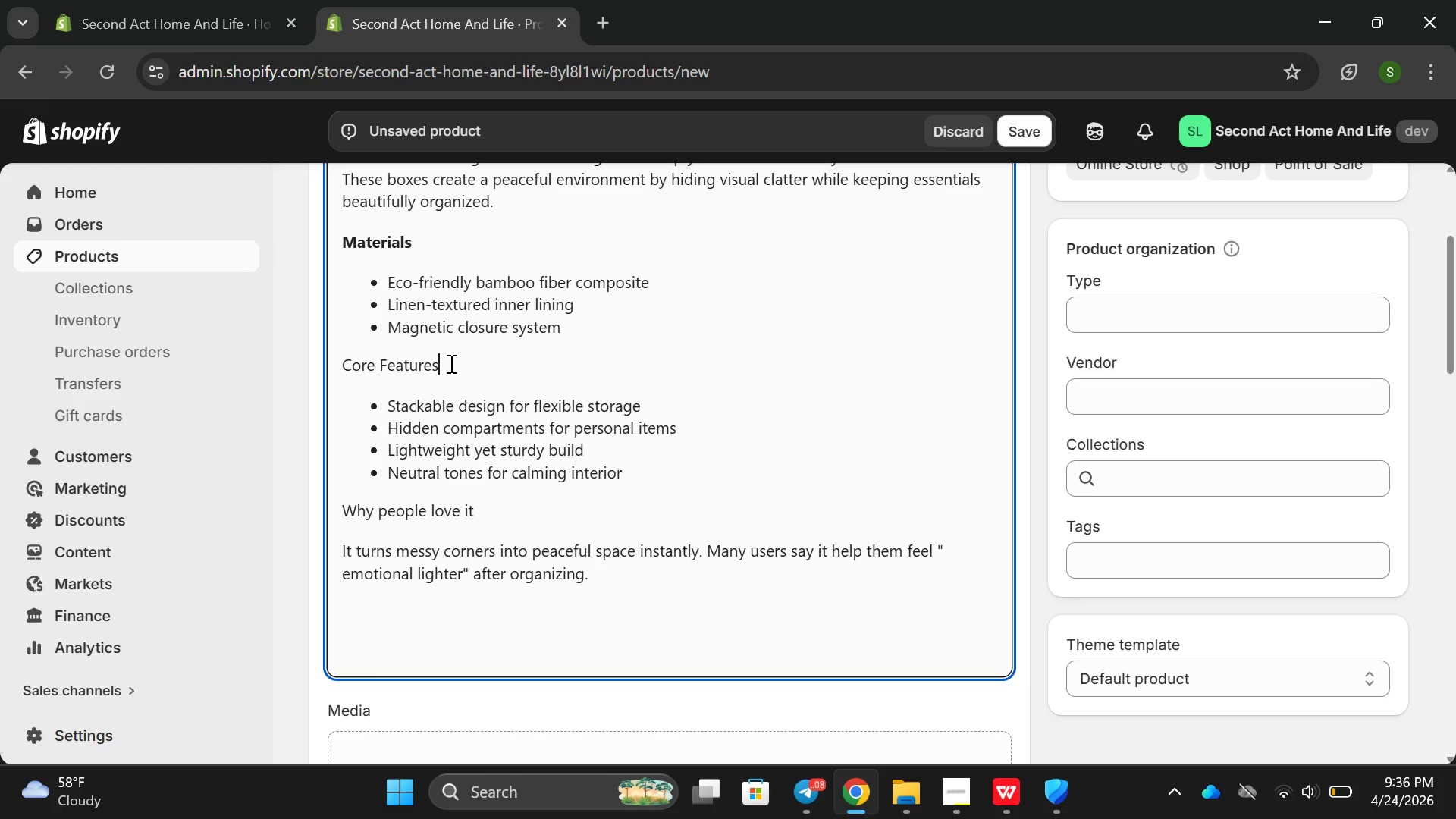 
left_click_drag(start_coordinate=[448, 363], to_coordinate=[314, 360])
 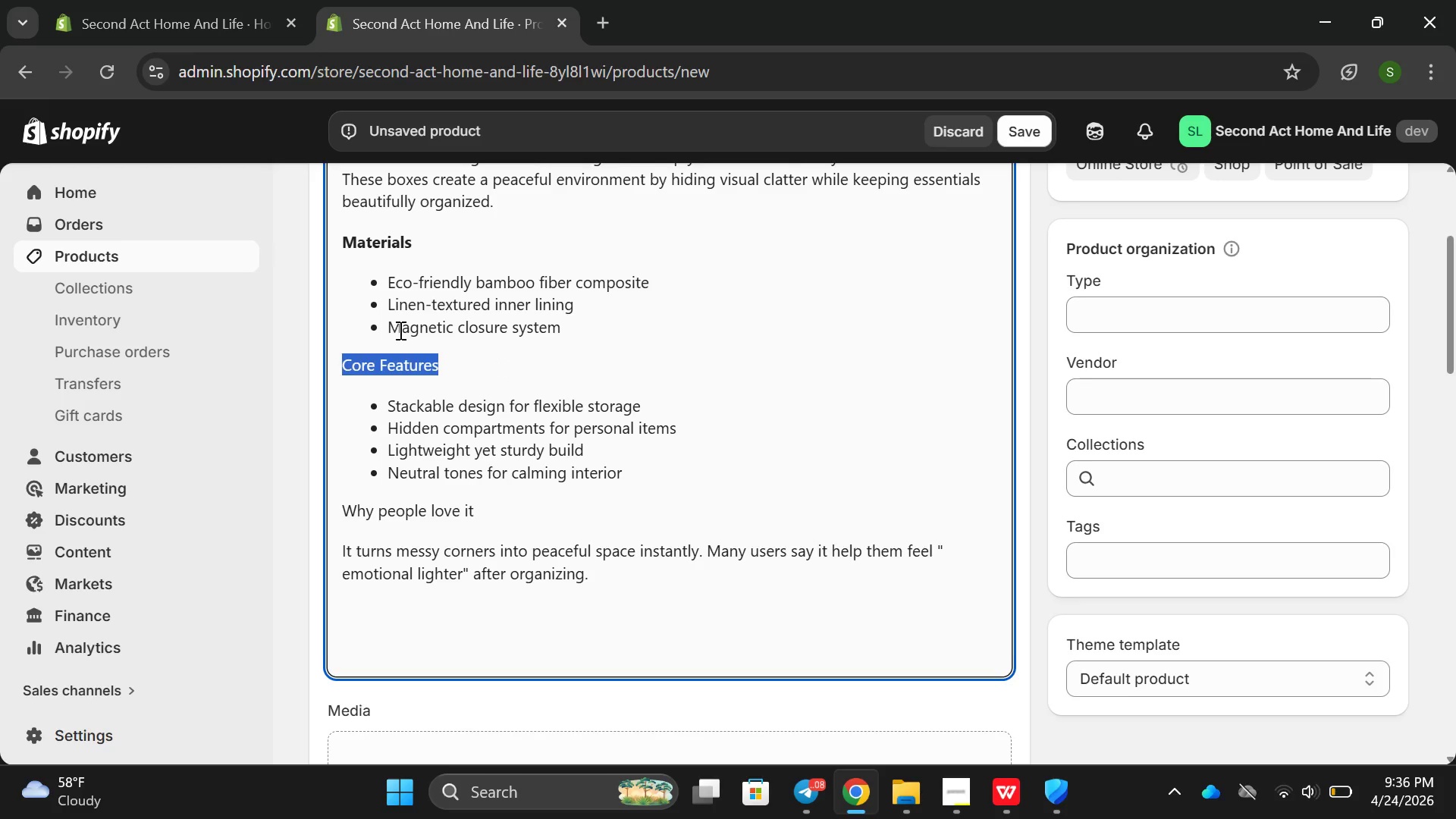 
scroll: coordinate [399, 328], scroll_direction: up, amount: 3.0
 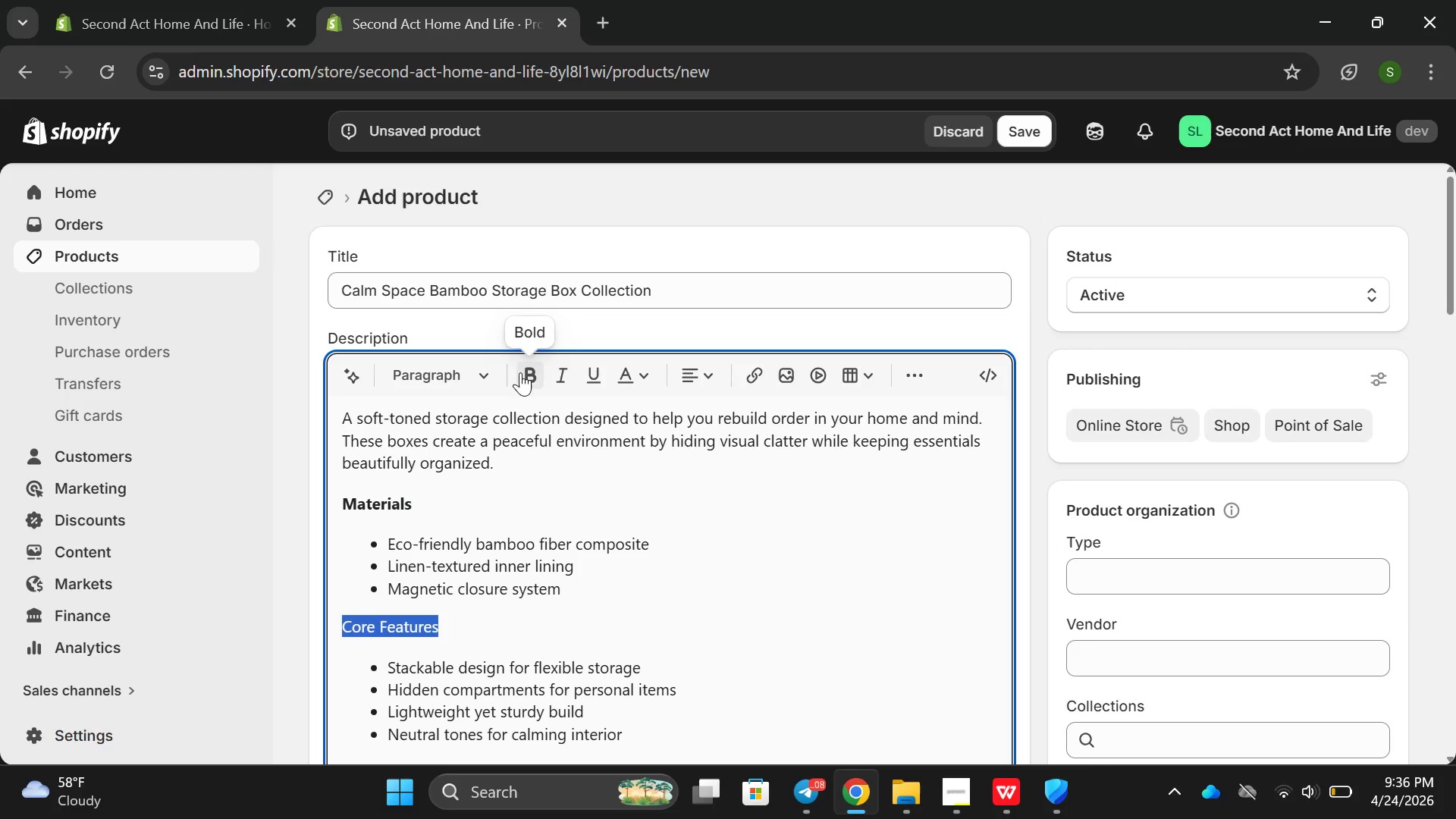 
left_click([519, 381])
 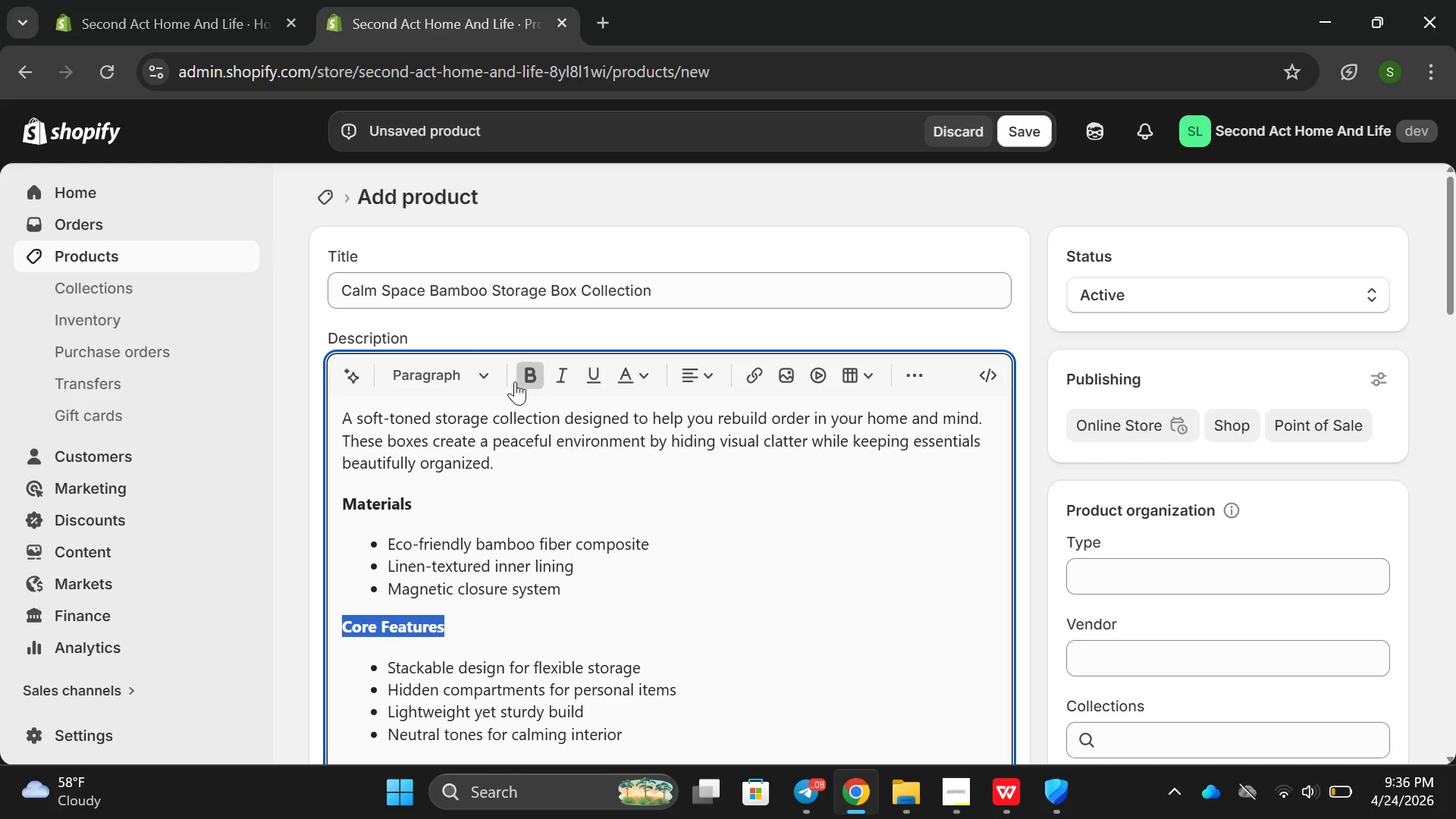 
scroll: coordinate [450, 406], scroll_direction: down, amount: 3.0
 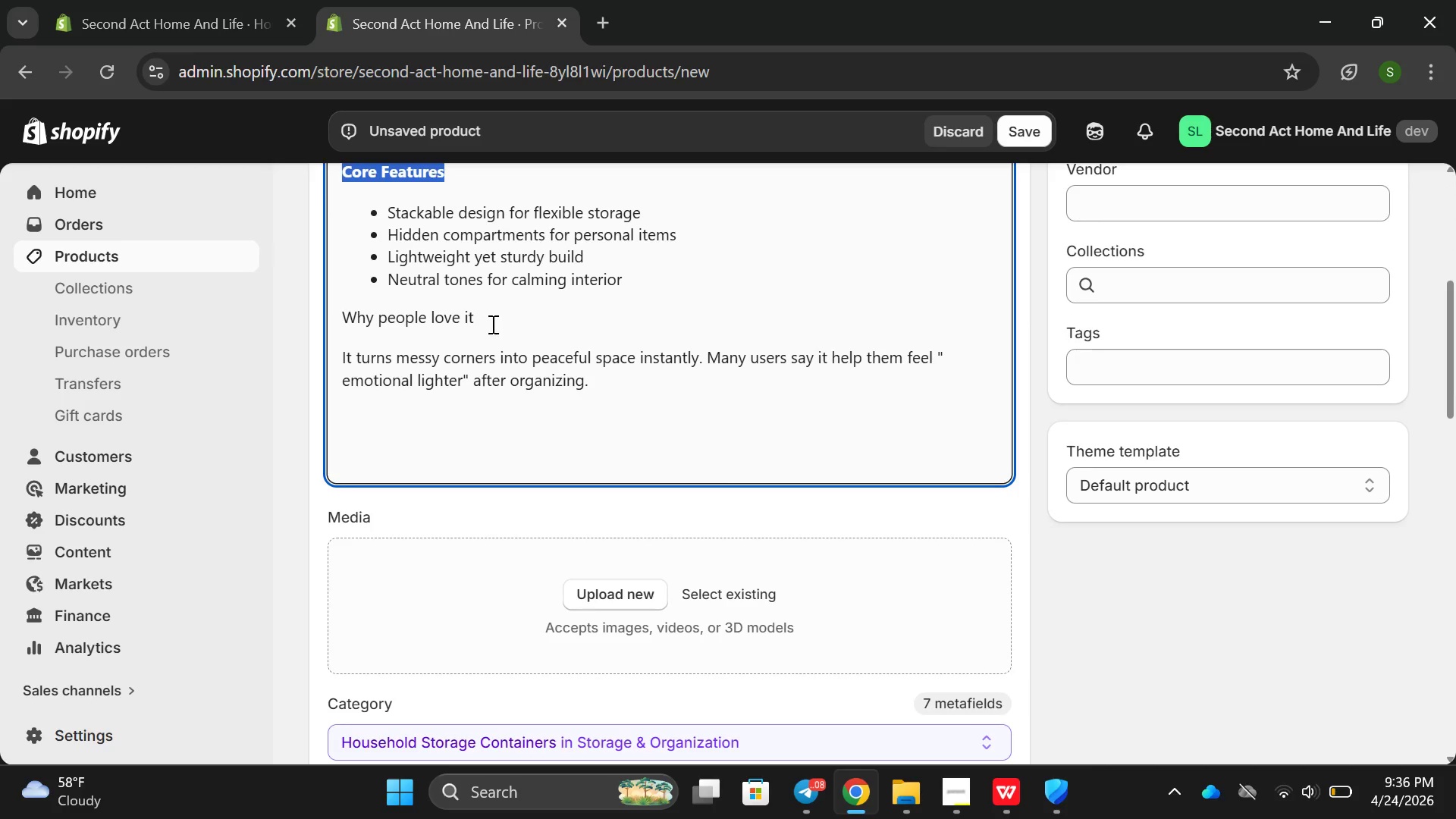 
left_click_drag(start_coordinate=[495, 313], to_coordinate=[293, 315])
 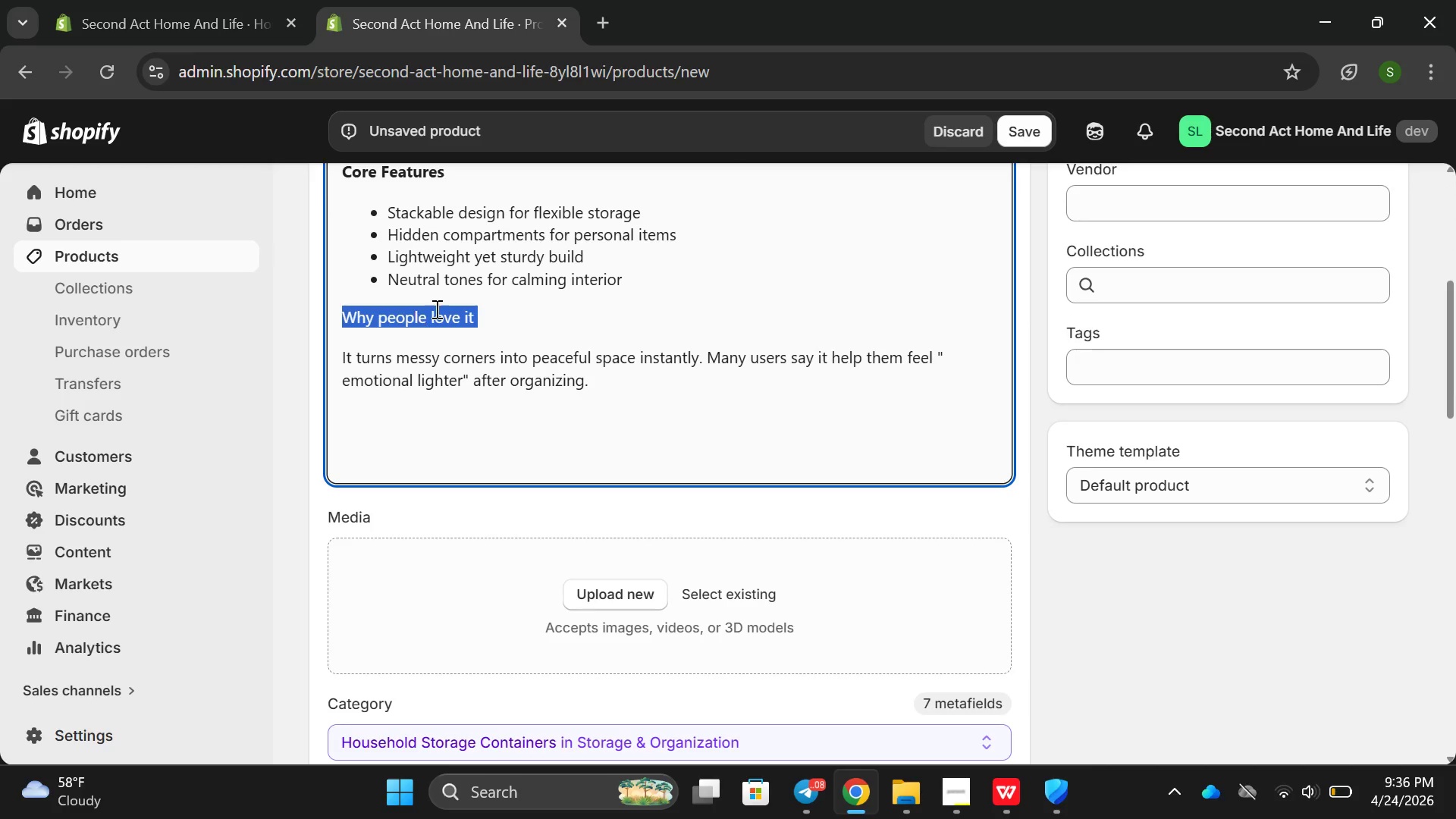 
scroll: coordinate [500, 331], scroll_direction: up, amount: 3.0
 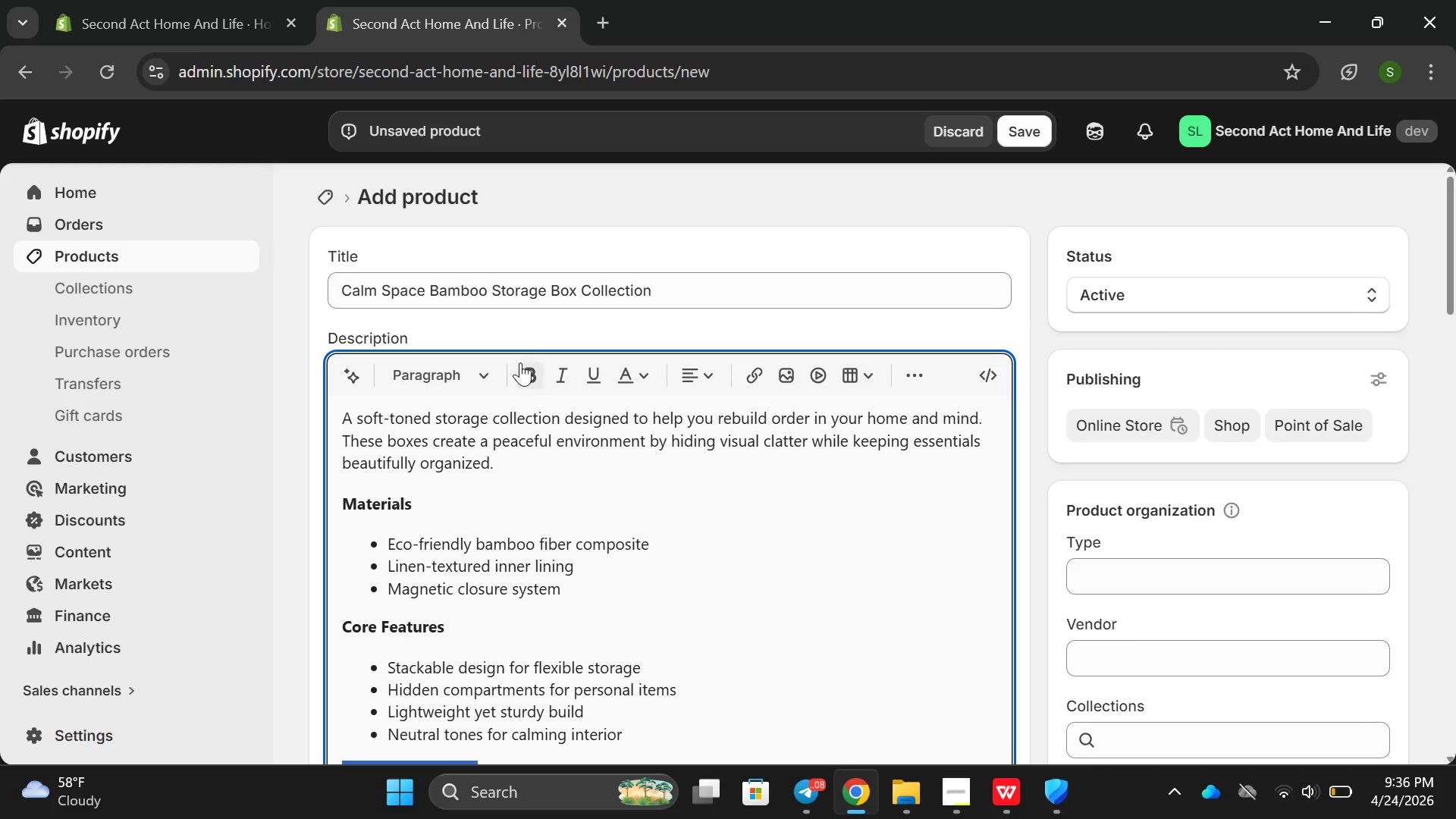 
left_click([521, 364])
 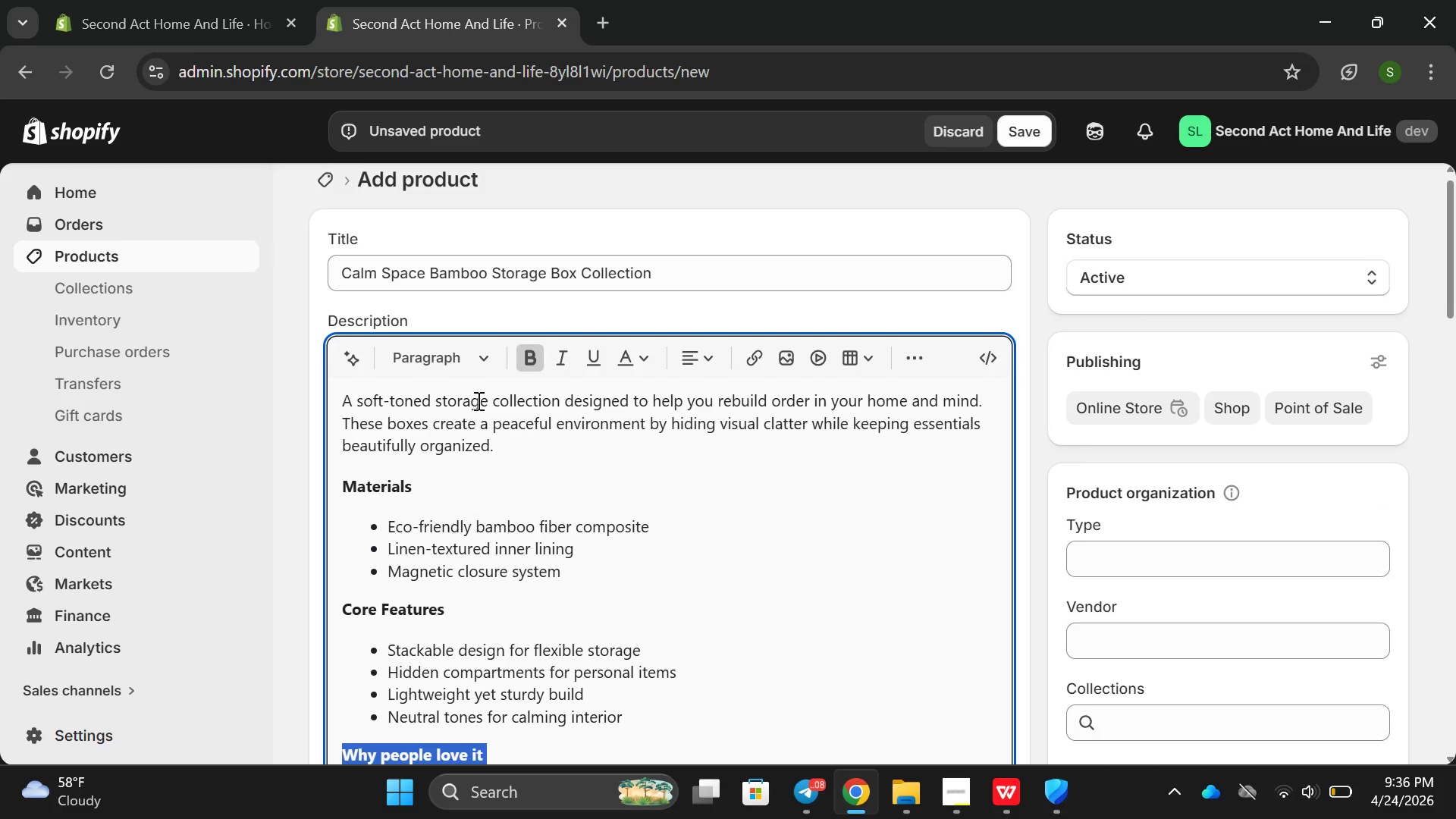 
scroll: coordinate [459, 418], scroll_direction: down, amount: 4.0
 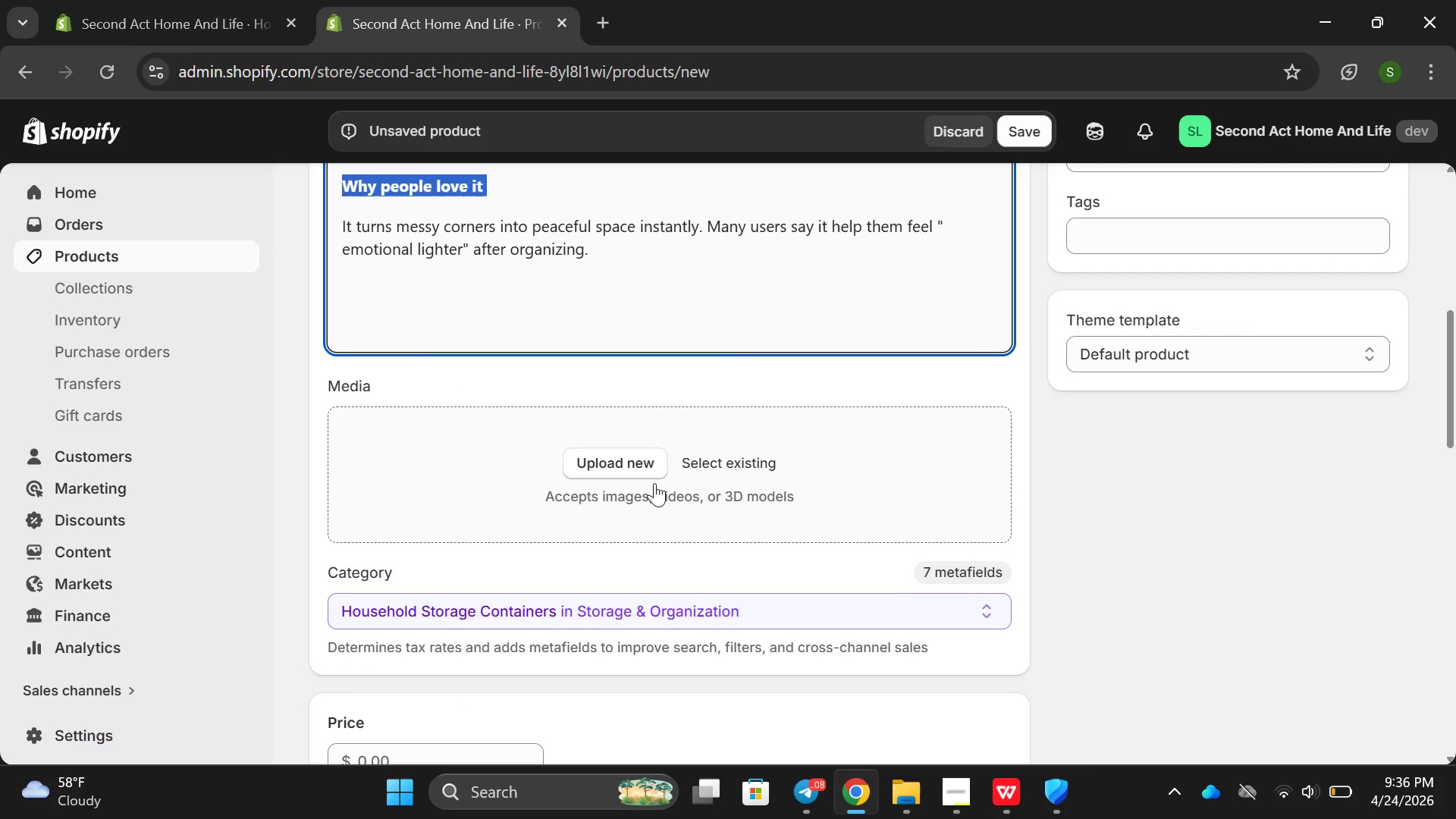 
left_click([620, 458])
 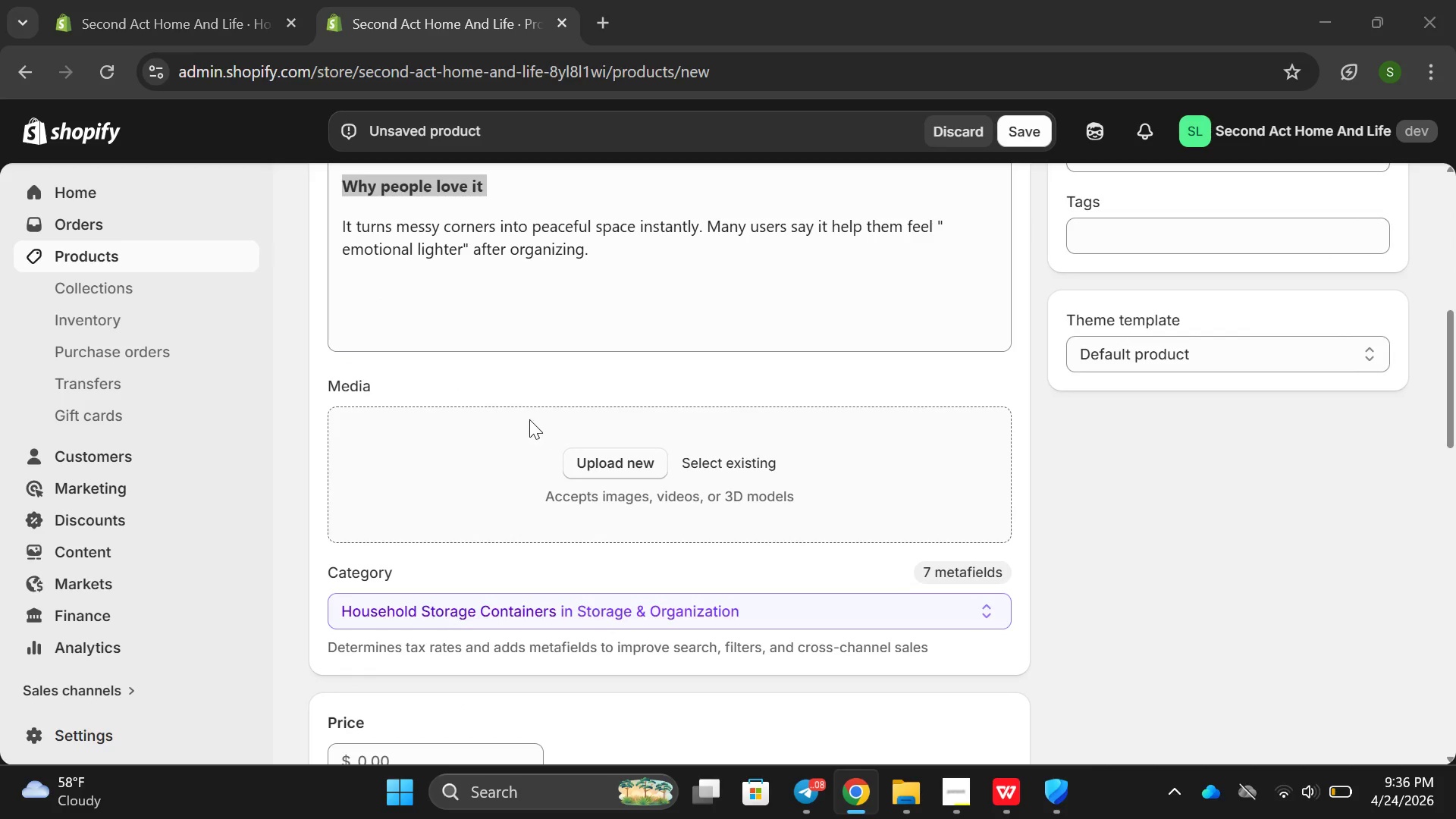 
scroll: coordinate [403, 373], scroll_direction: down, amount: 5.0
 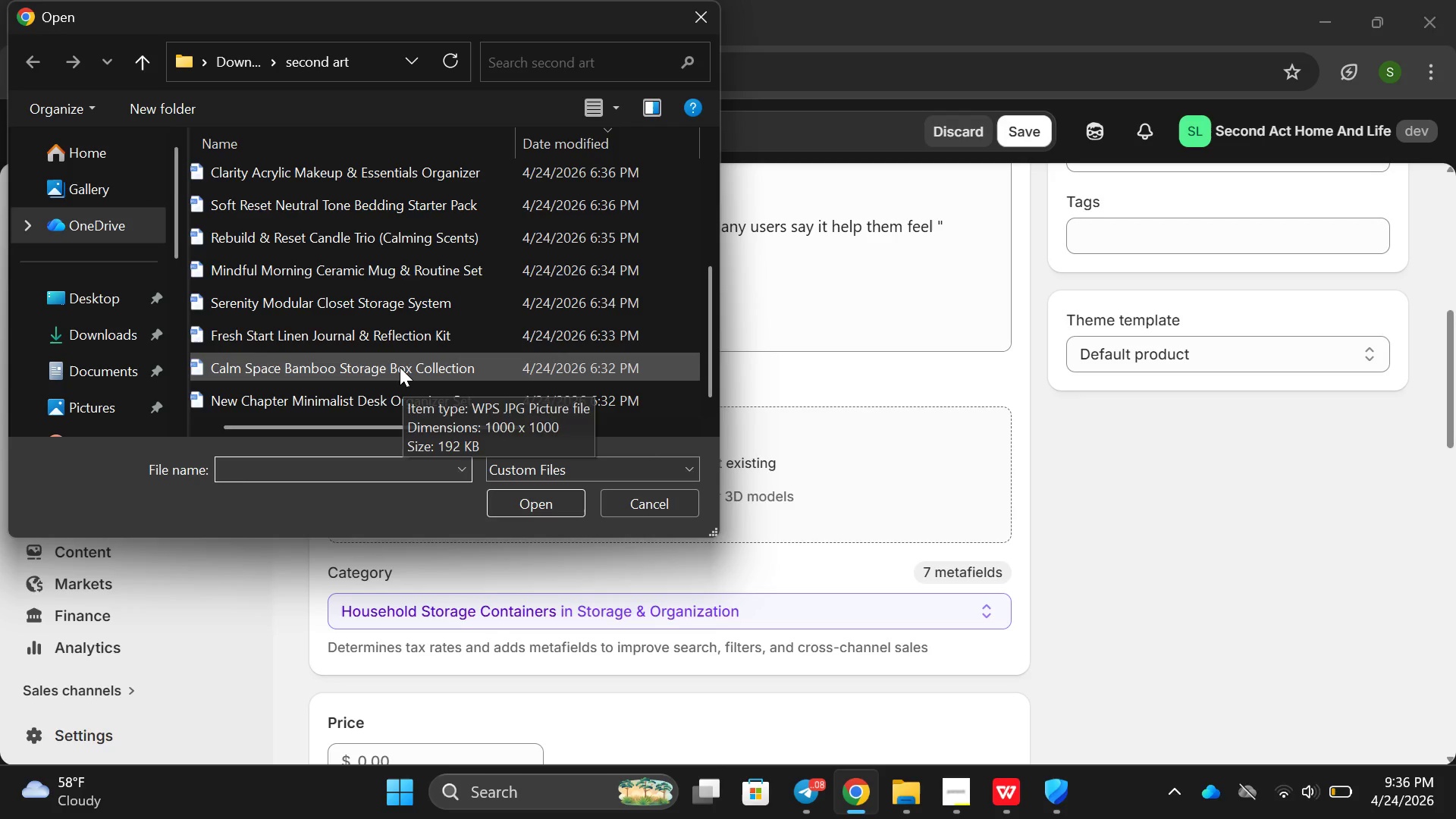 
left_click([400, 367])
 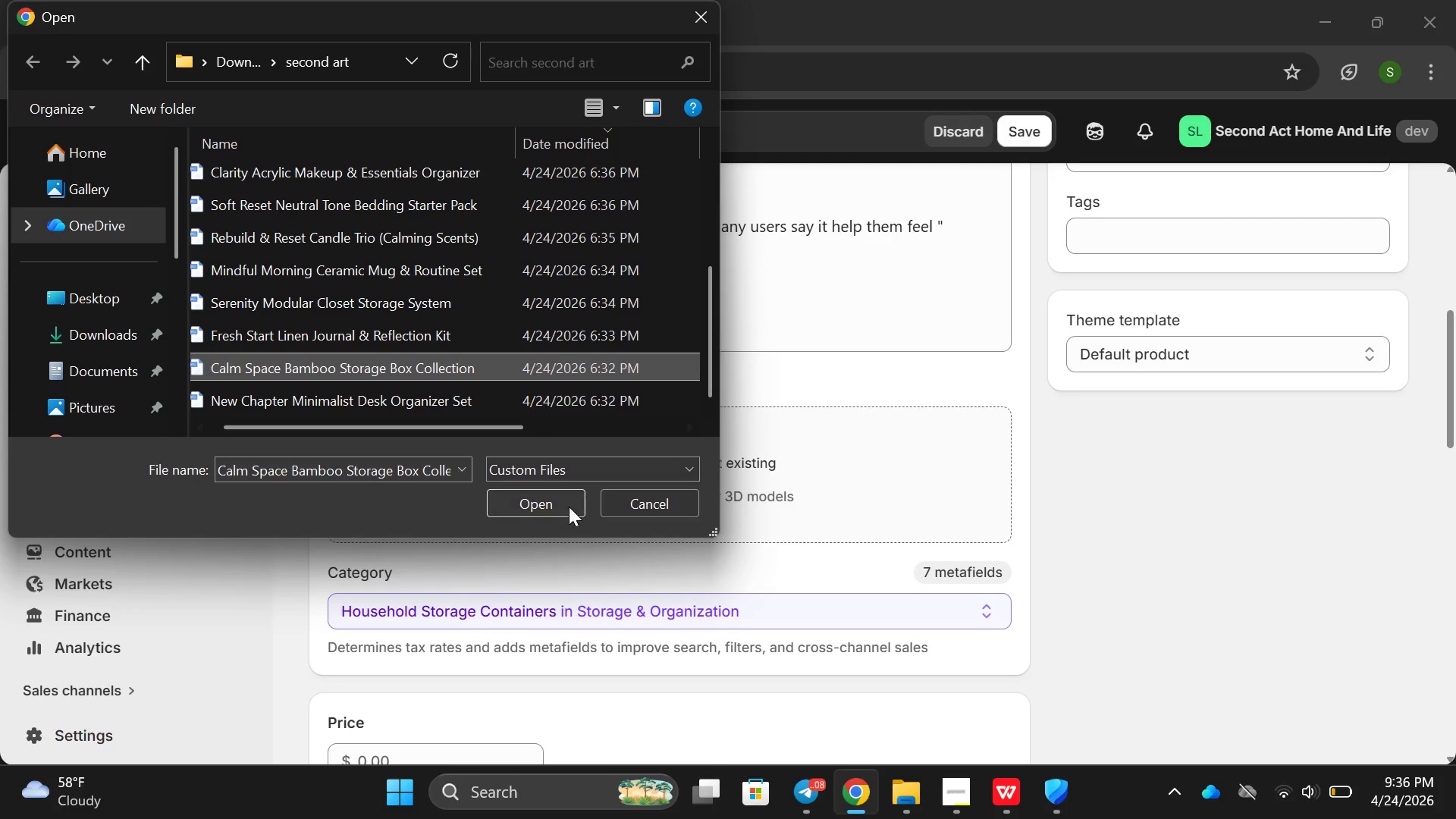 
left_click([552, 502])
 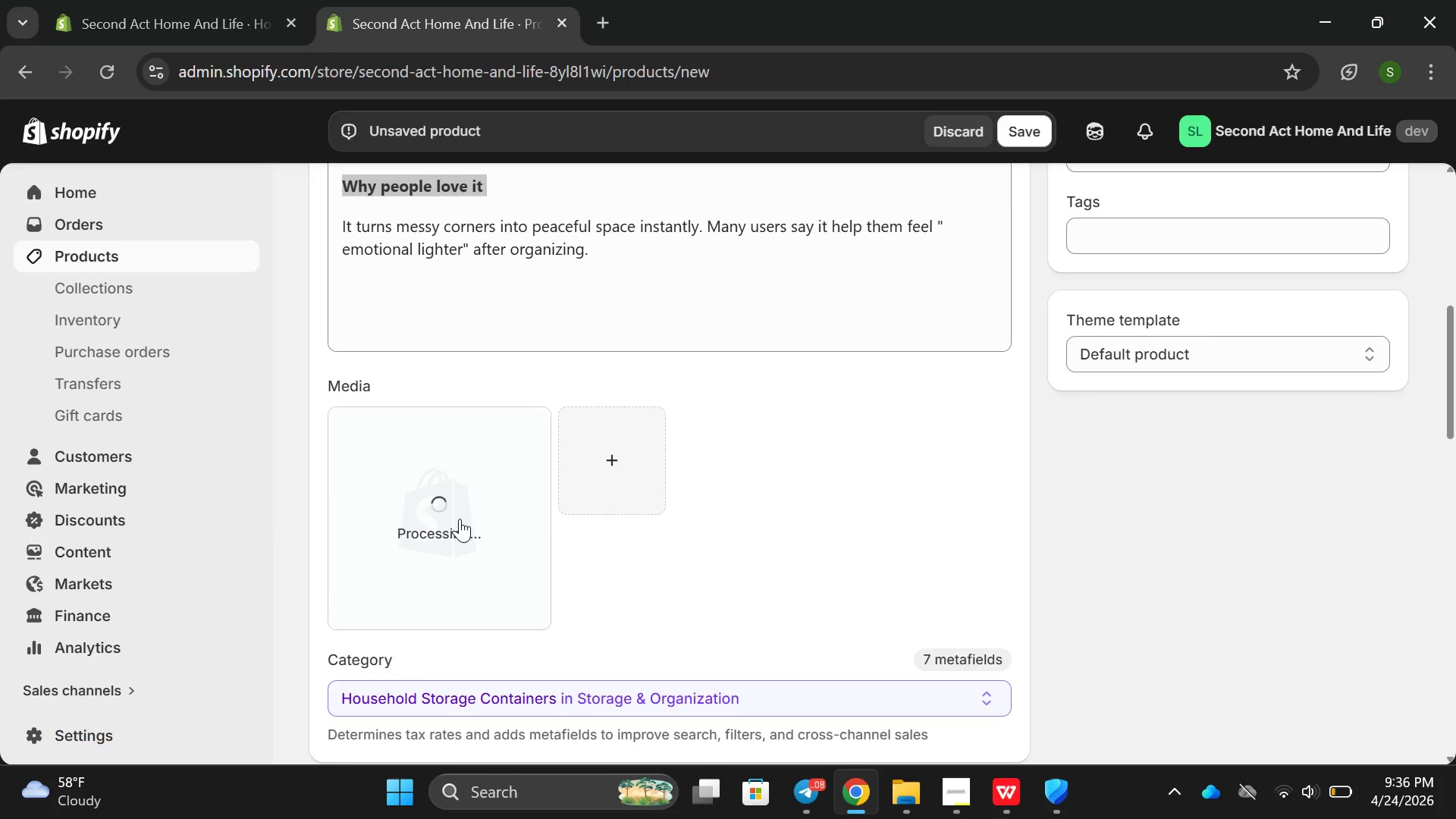 
wait(6.12)
 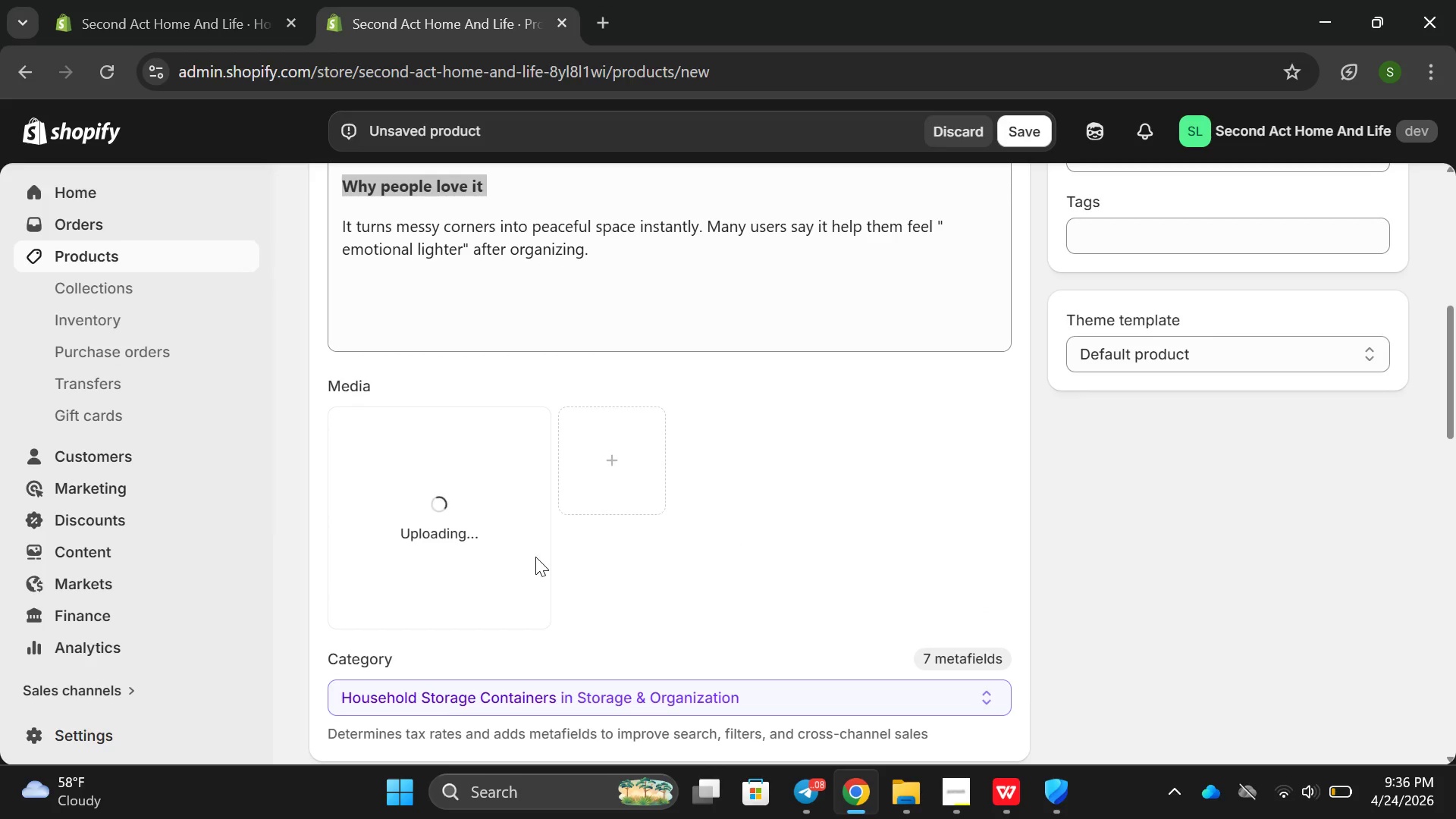 
left_click([947, 799])